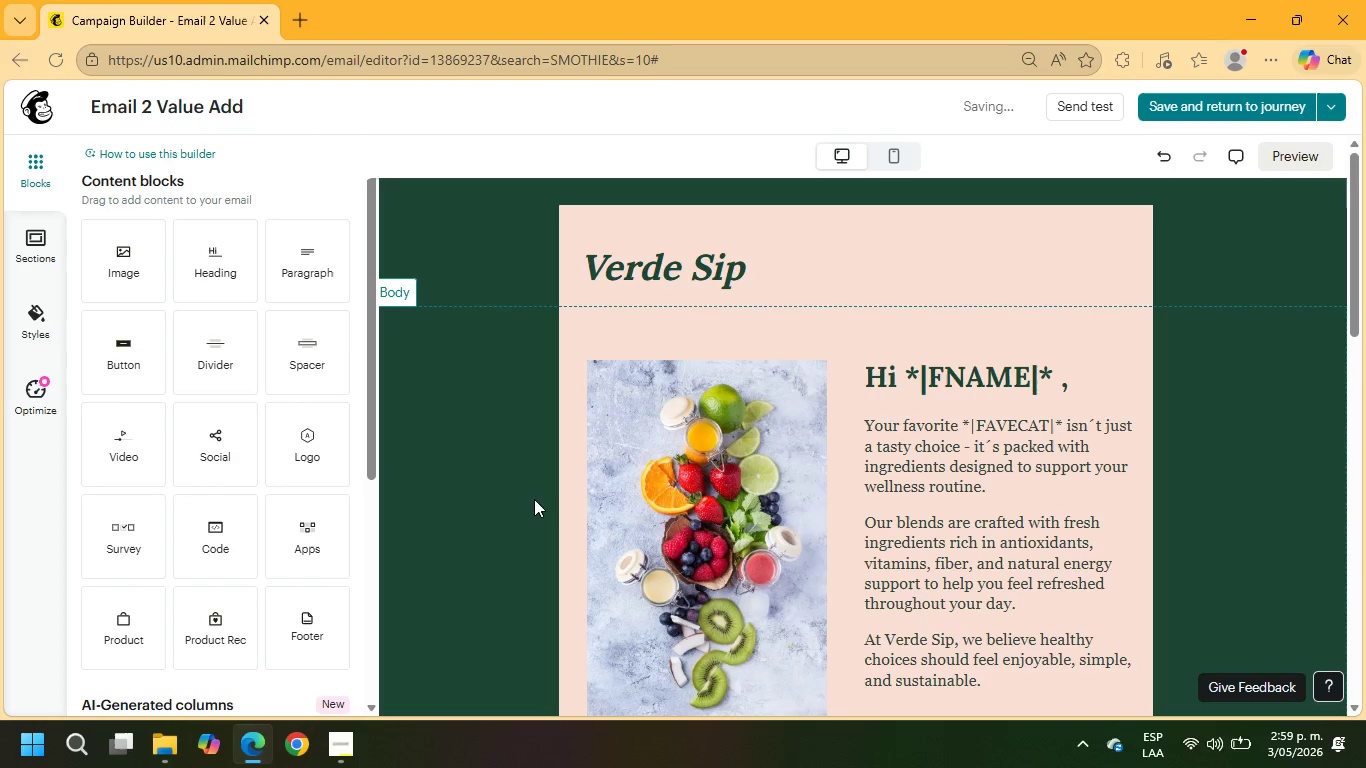 
left_click([557, 481])
 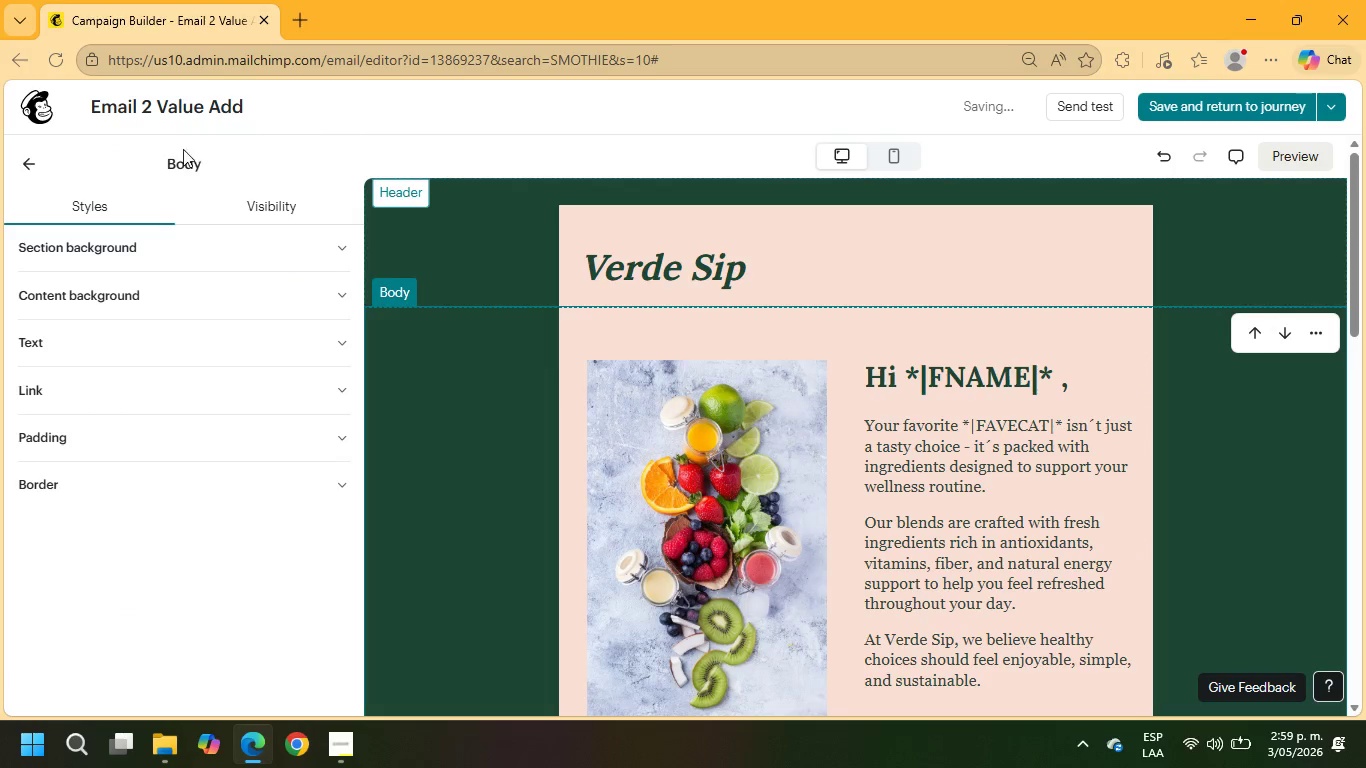 
left_click([30, 168])
 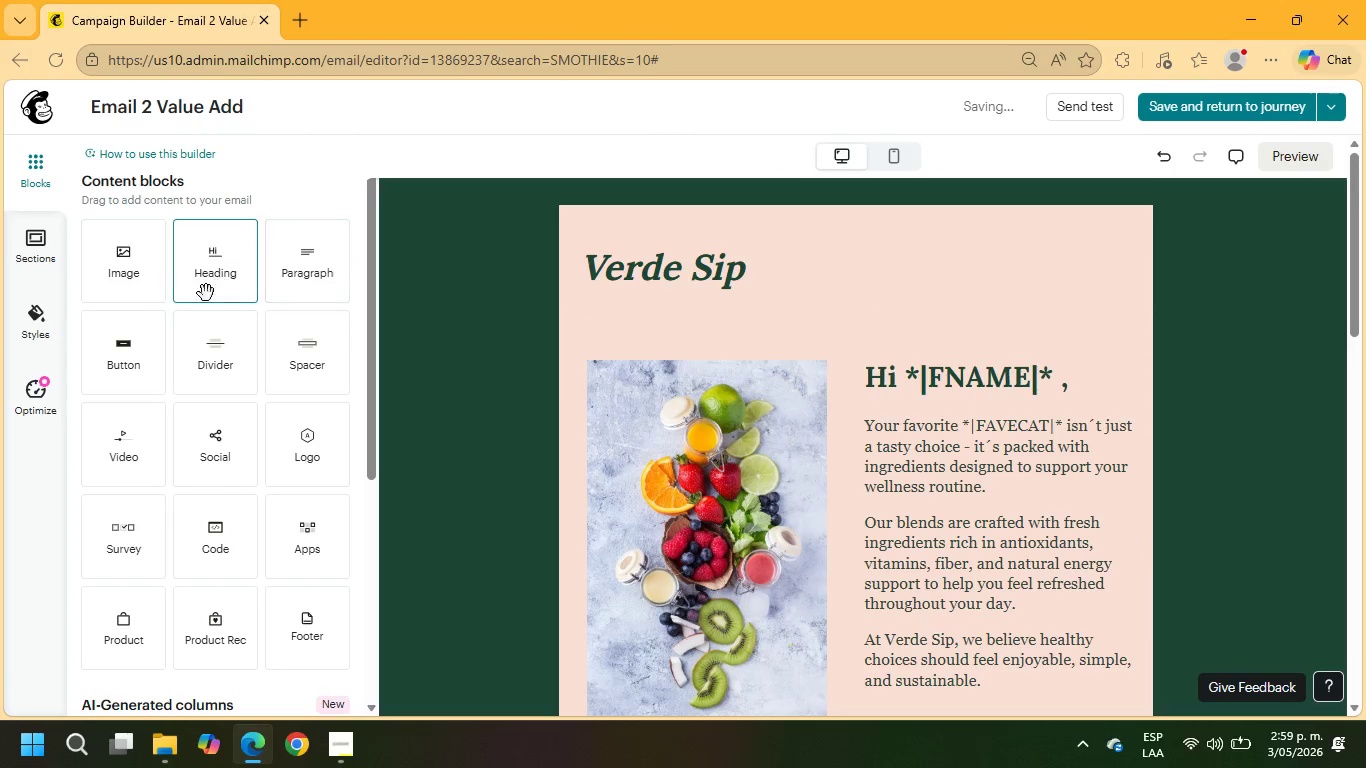 
left_click_drag(start_coordinate=[227, 357], to_coordinate=[601, 330])
 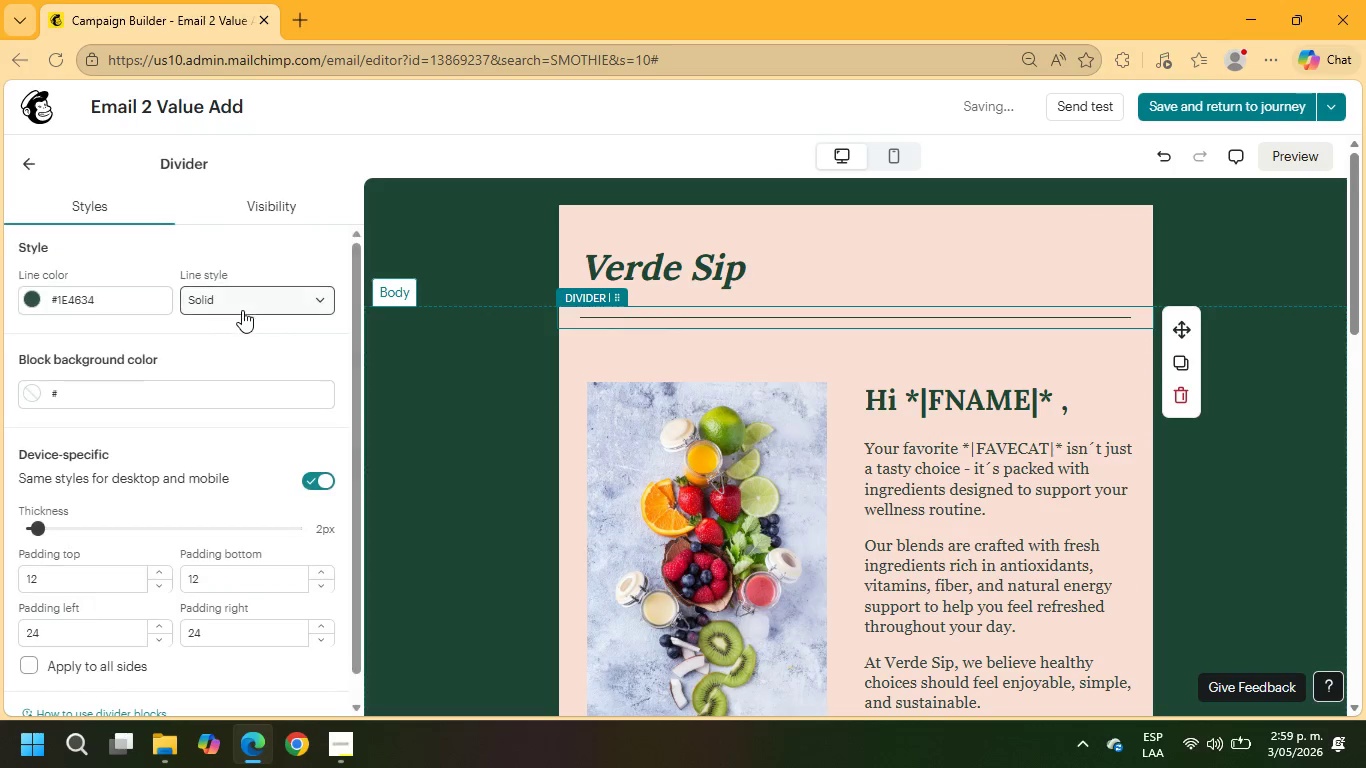 
left_click([215, 307])
 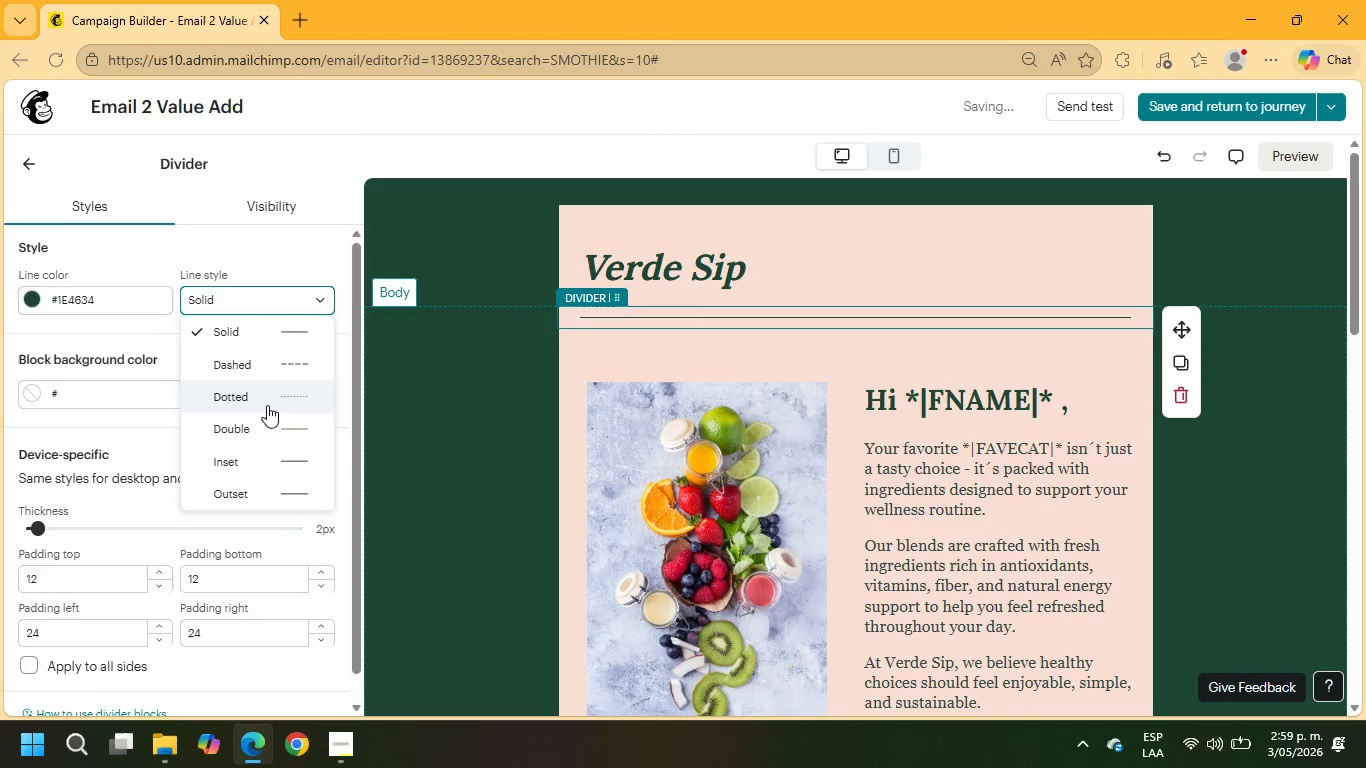 
mouse_move([242, 423])
 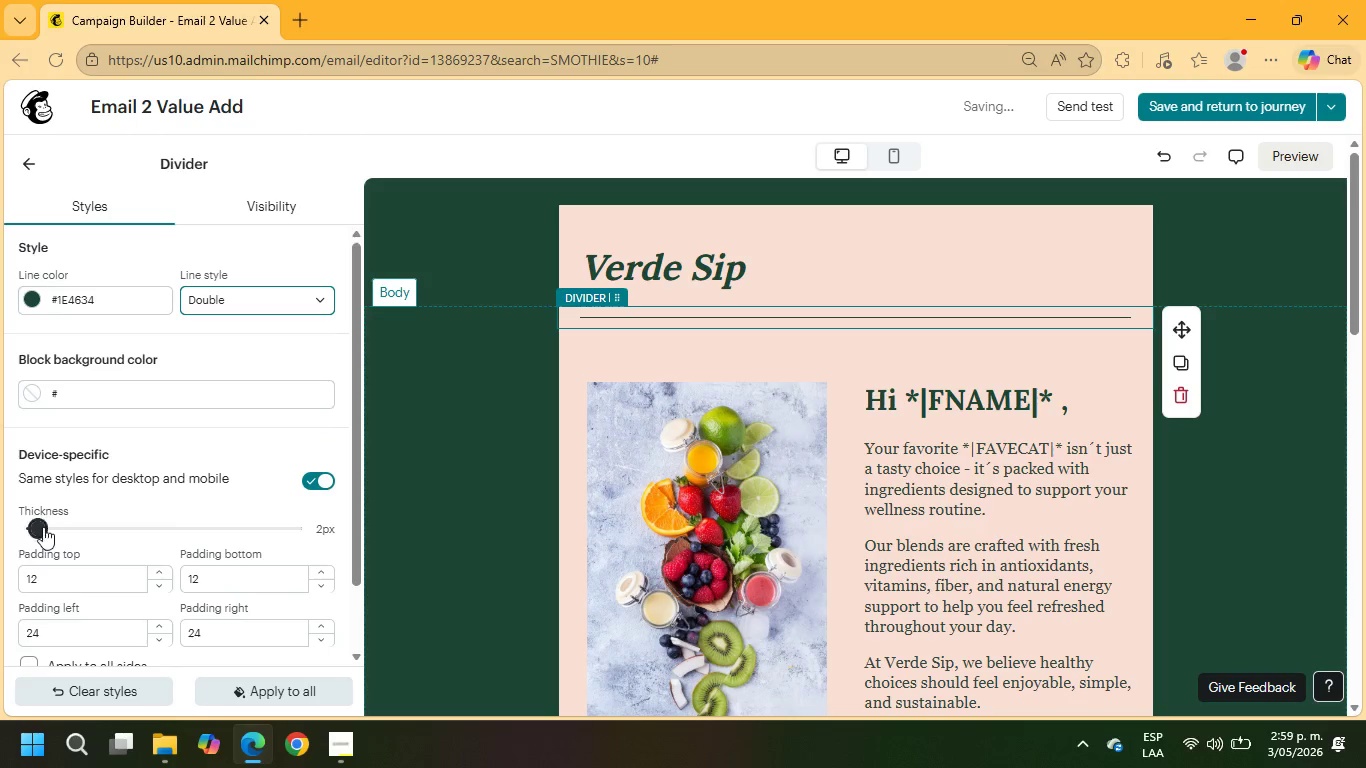 
left_click_drag(start_coordinate=[43, 528], to_coordinate=[56, 528])
 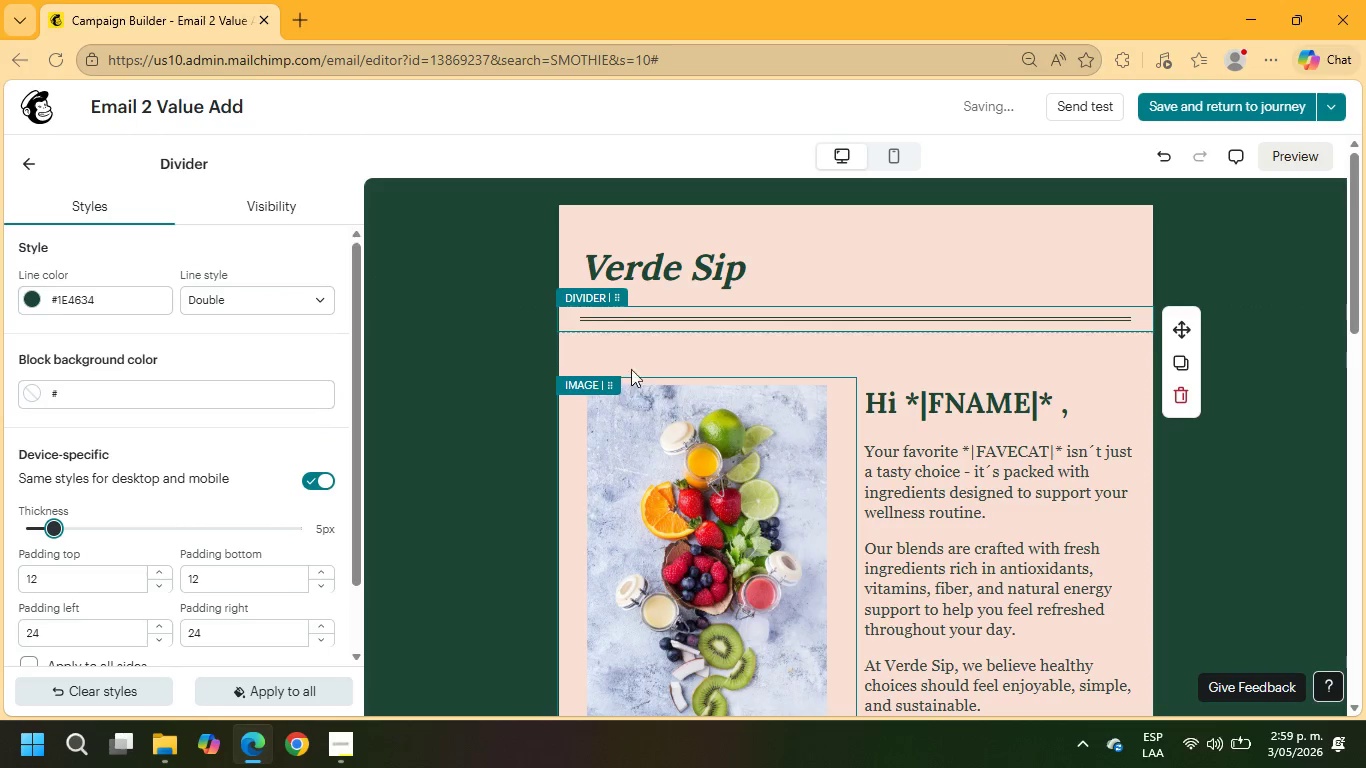 
left_click([632, 358])
 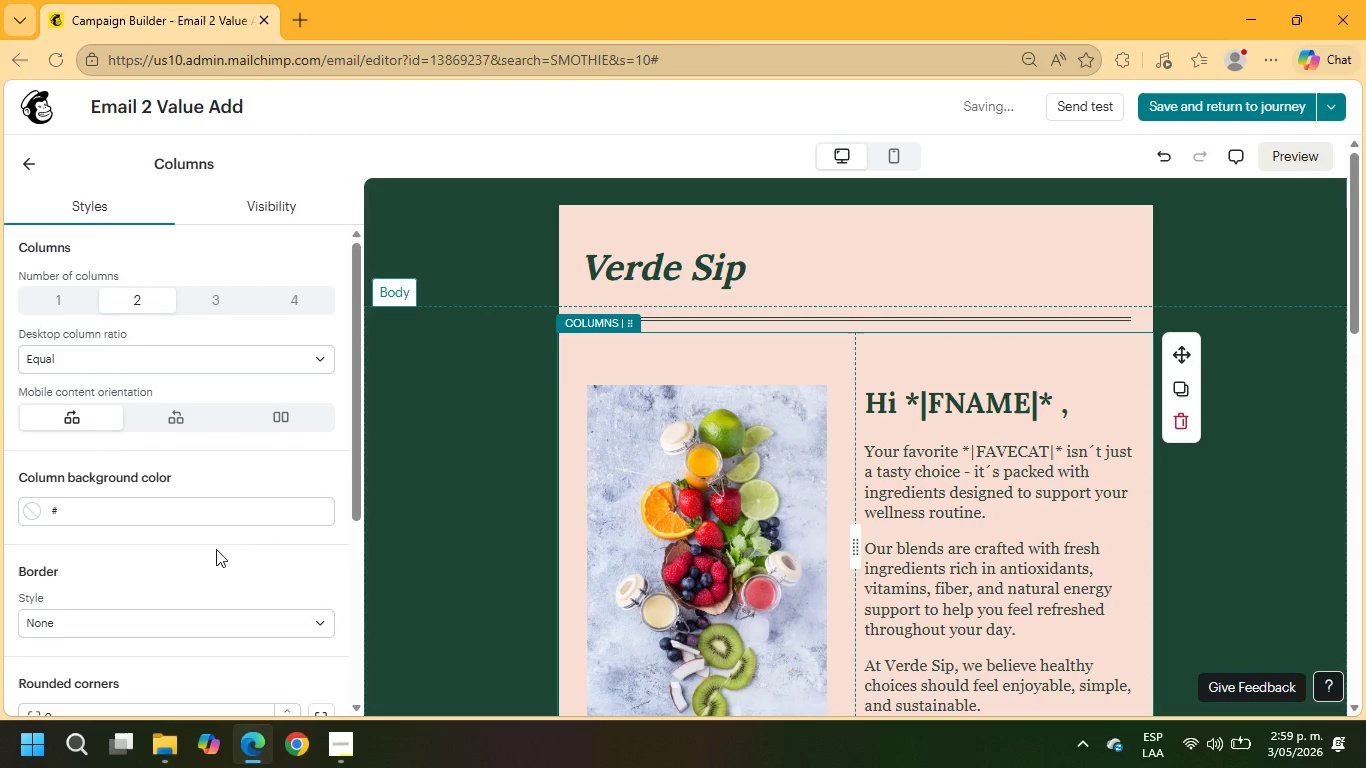 
scroll: coordinate [160, 505], scroll_direction: down, amount: 3.0
 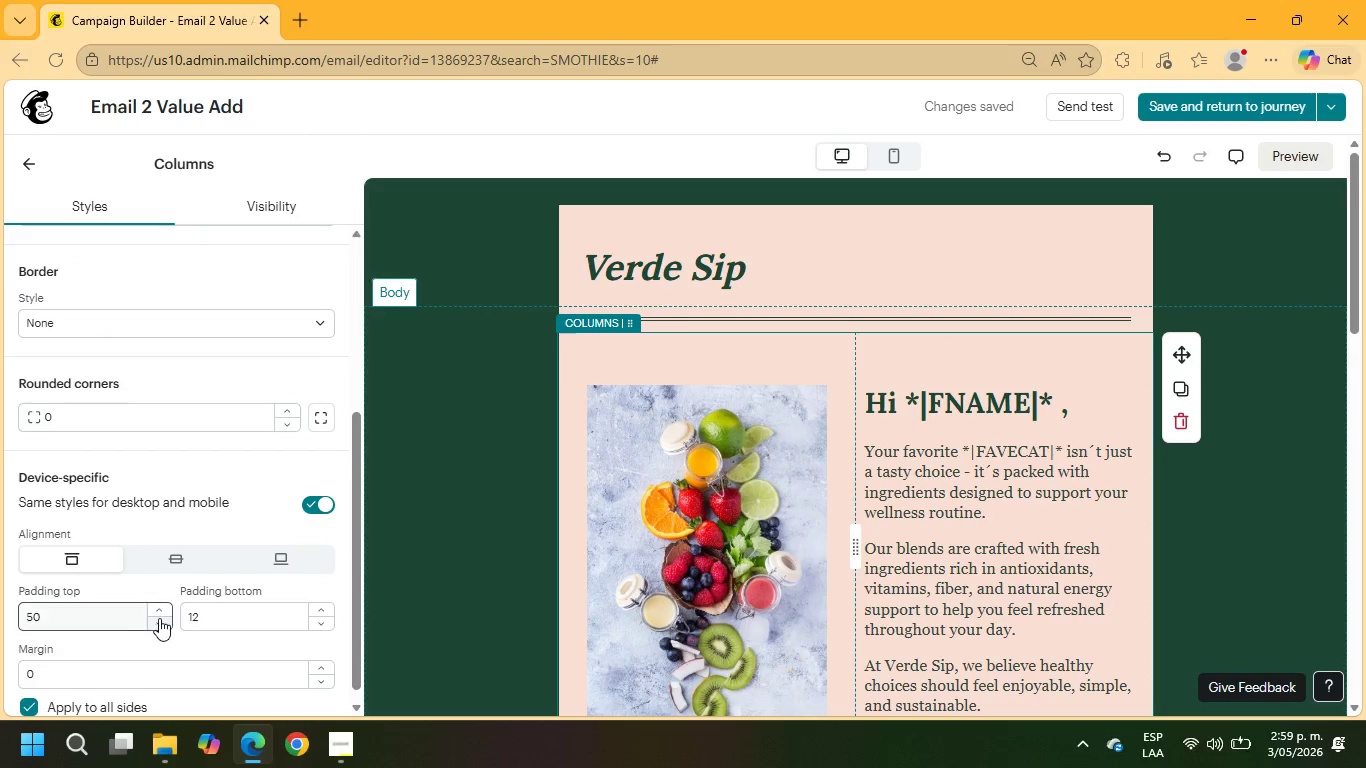 
left_click_drag(start_coordinate=[101, 620], to_coordinate=[0, 617])
 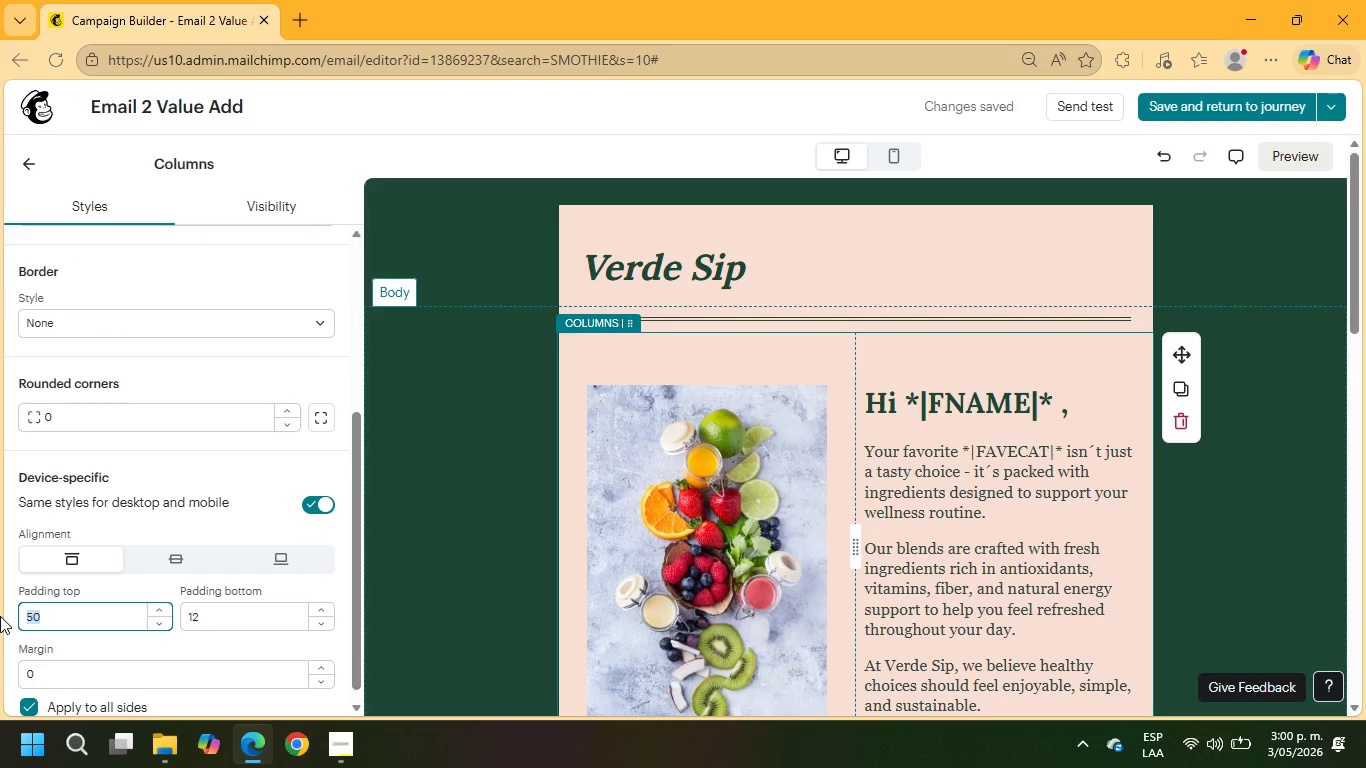 
key(Numpad1)
 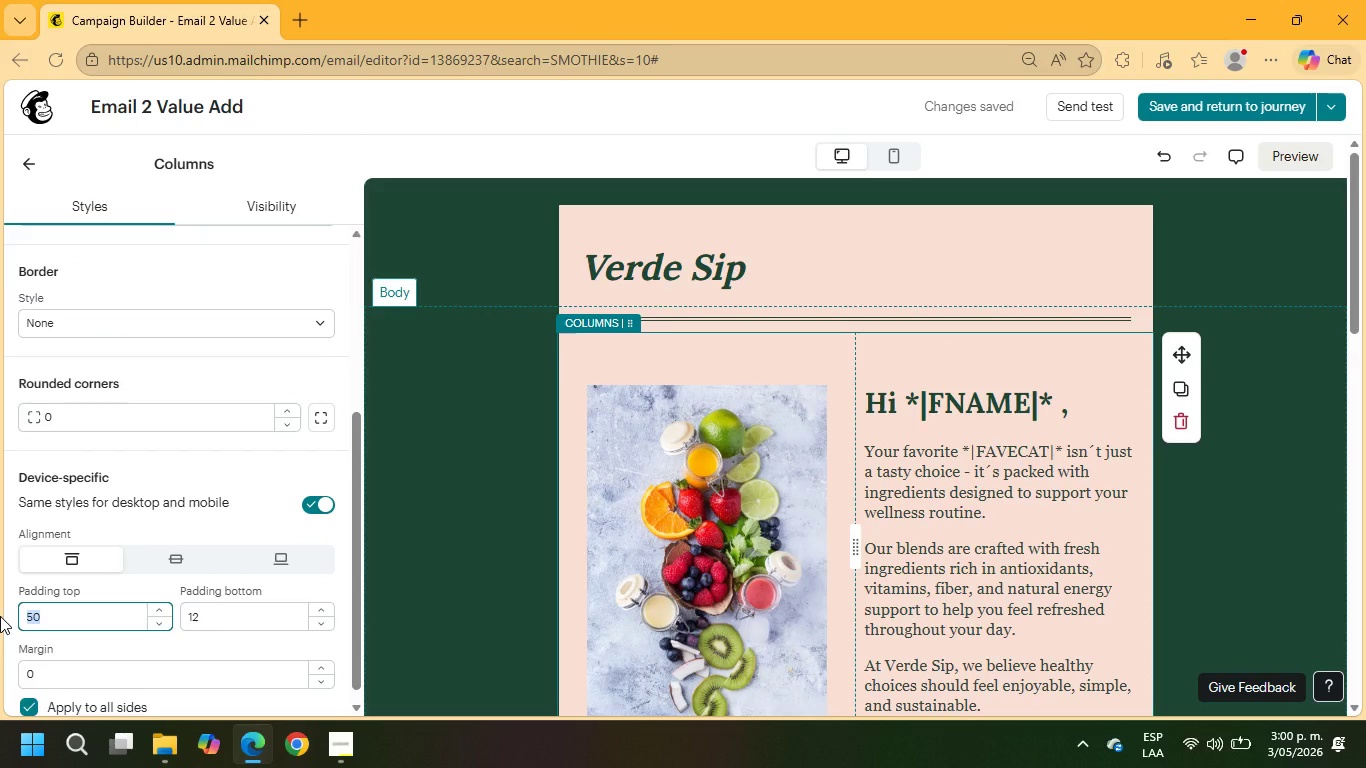 
key(Numpad5)
 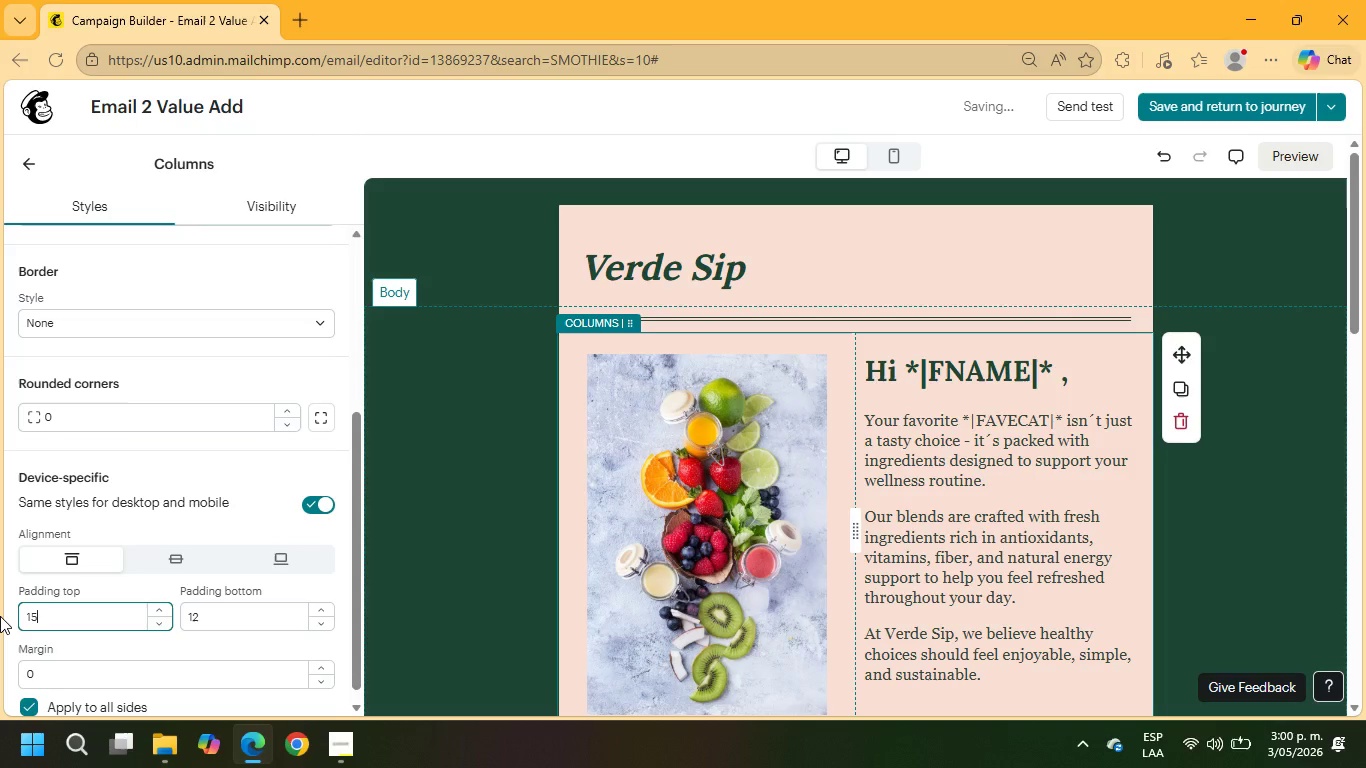 
key(NumpadEnter)
 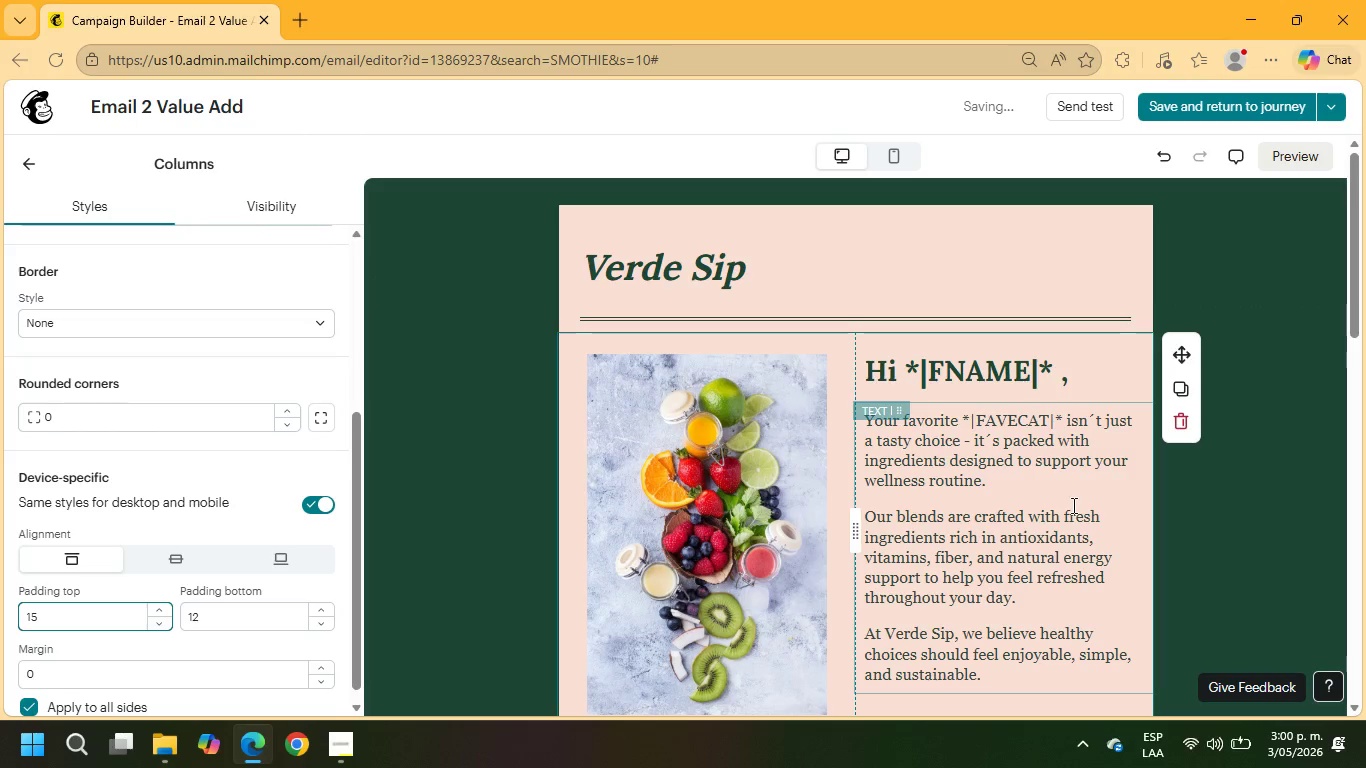 
scroll: coordinate [977, 359], scroll_direction: down, amount: 2.0
 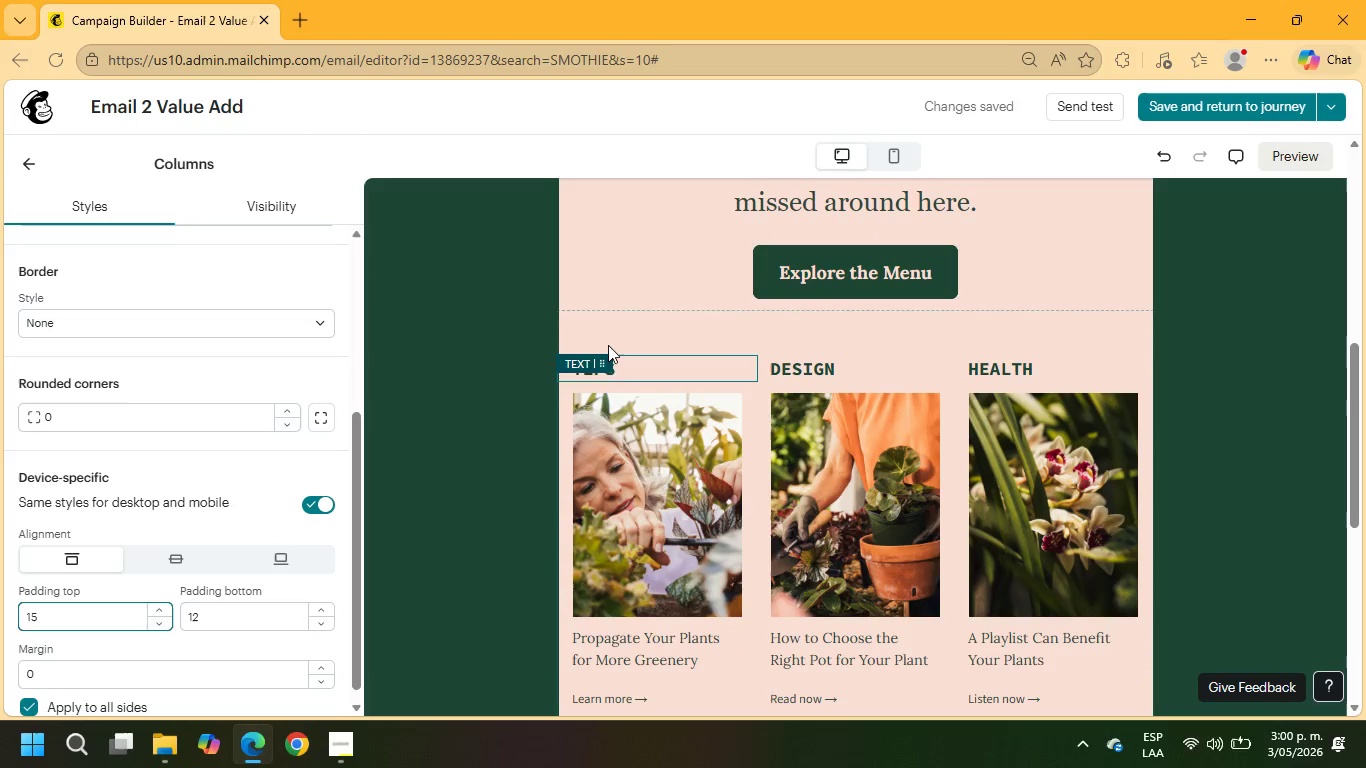 
left_click([608, 332])
 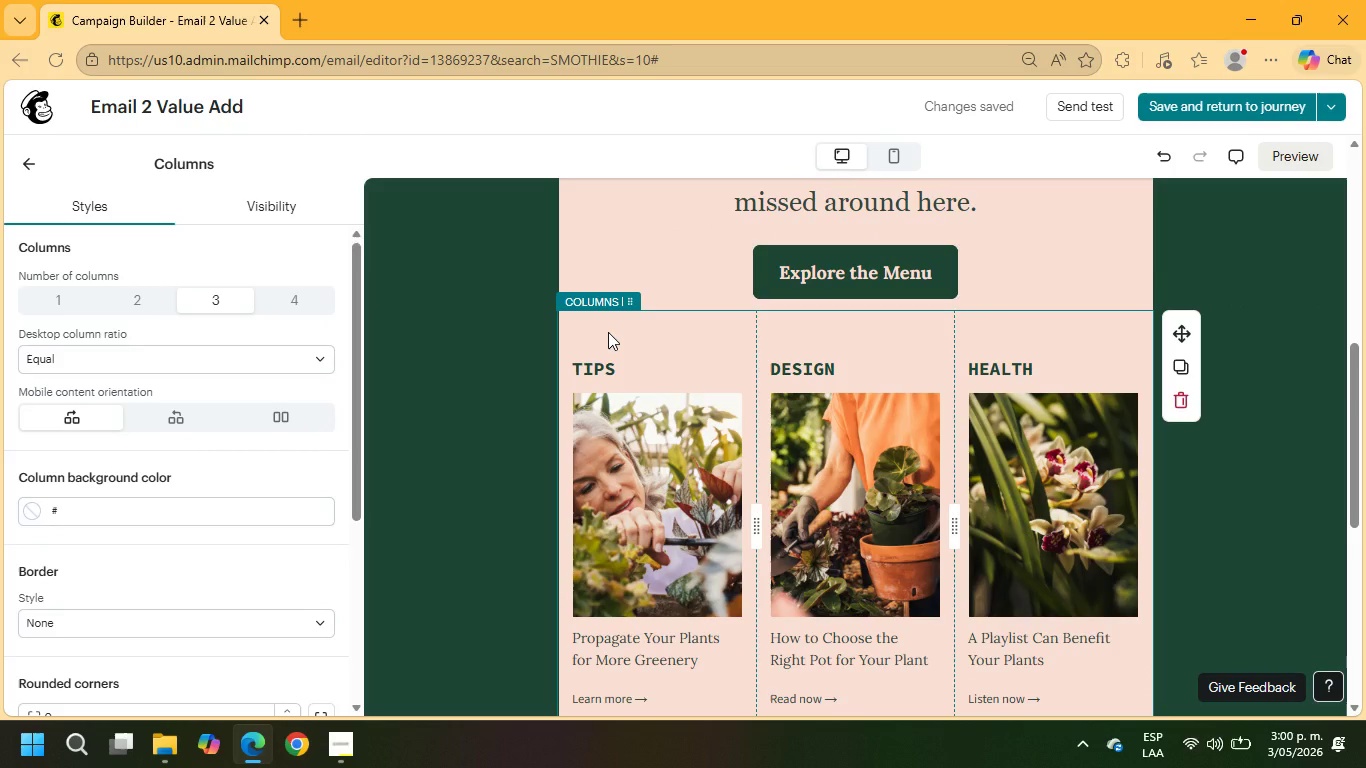 
left_click([610, 331])
 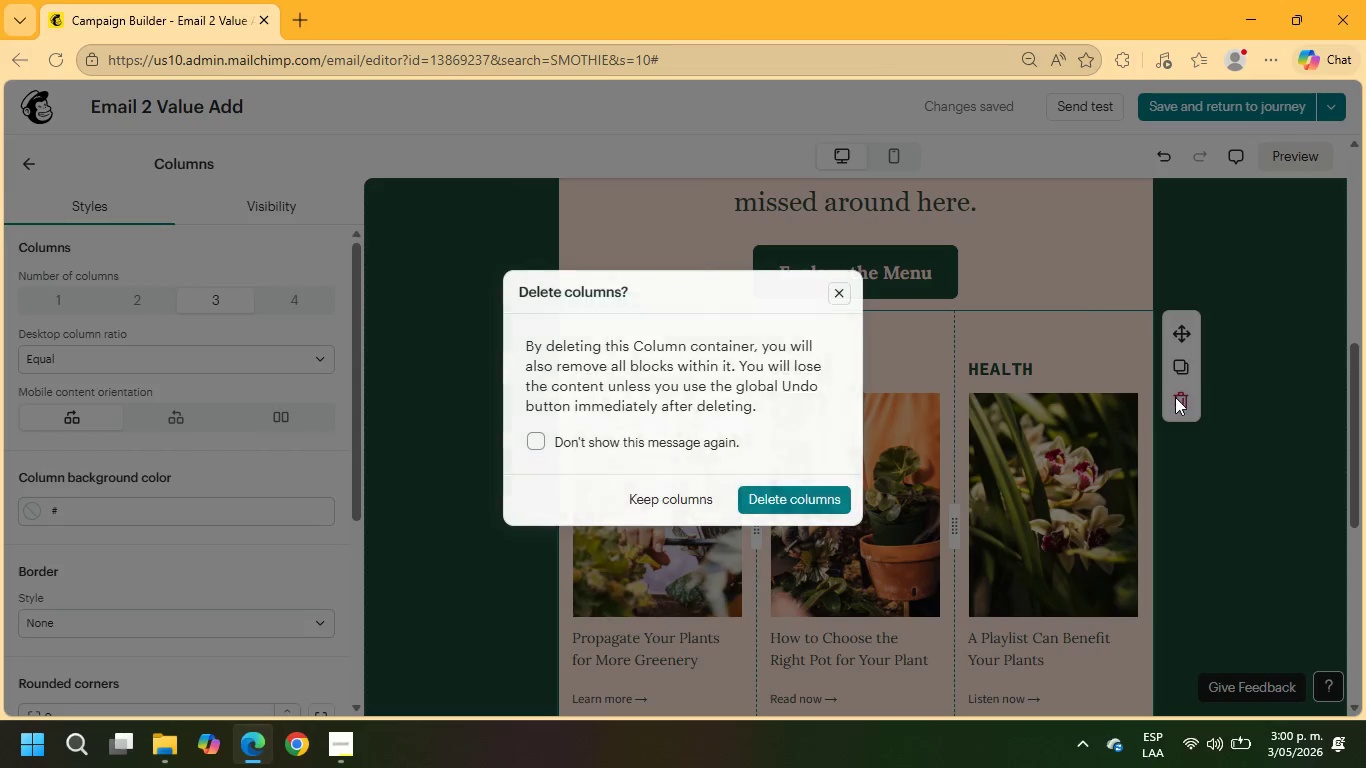 
left_click([805, 505])
 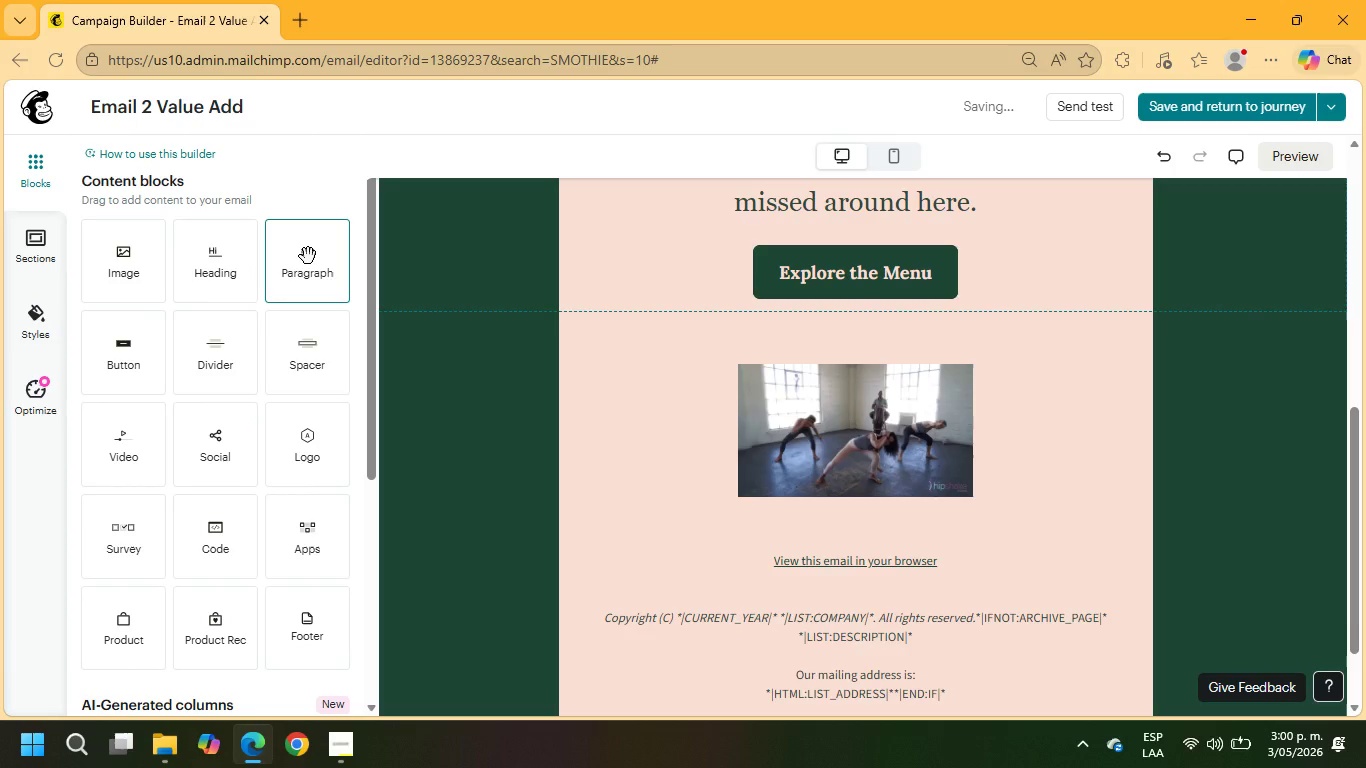 
left_click([308, 256])
 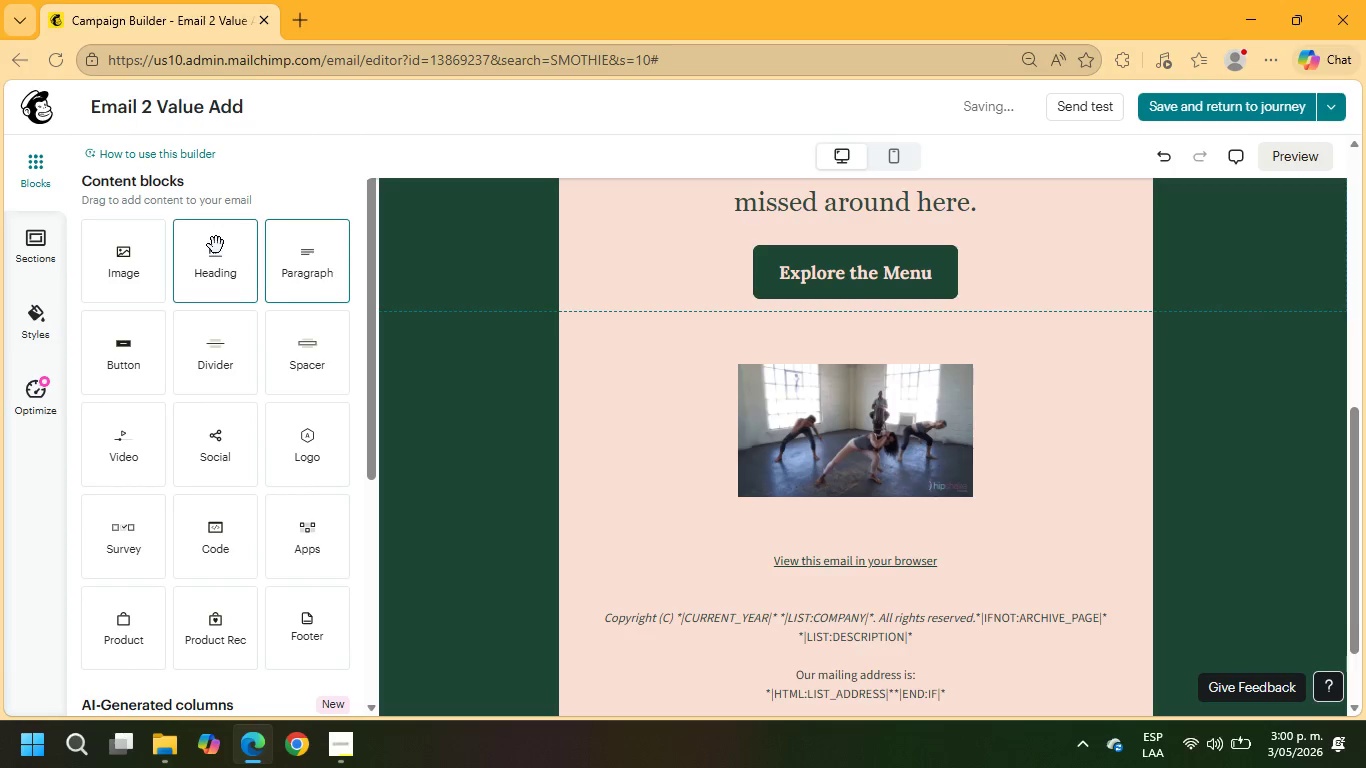 
left_click_drag(start_coordinate=[216, 245], to_coordinate=[582, 389])
 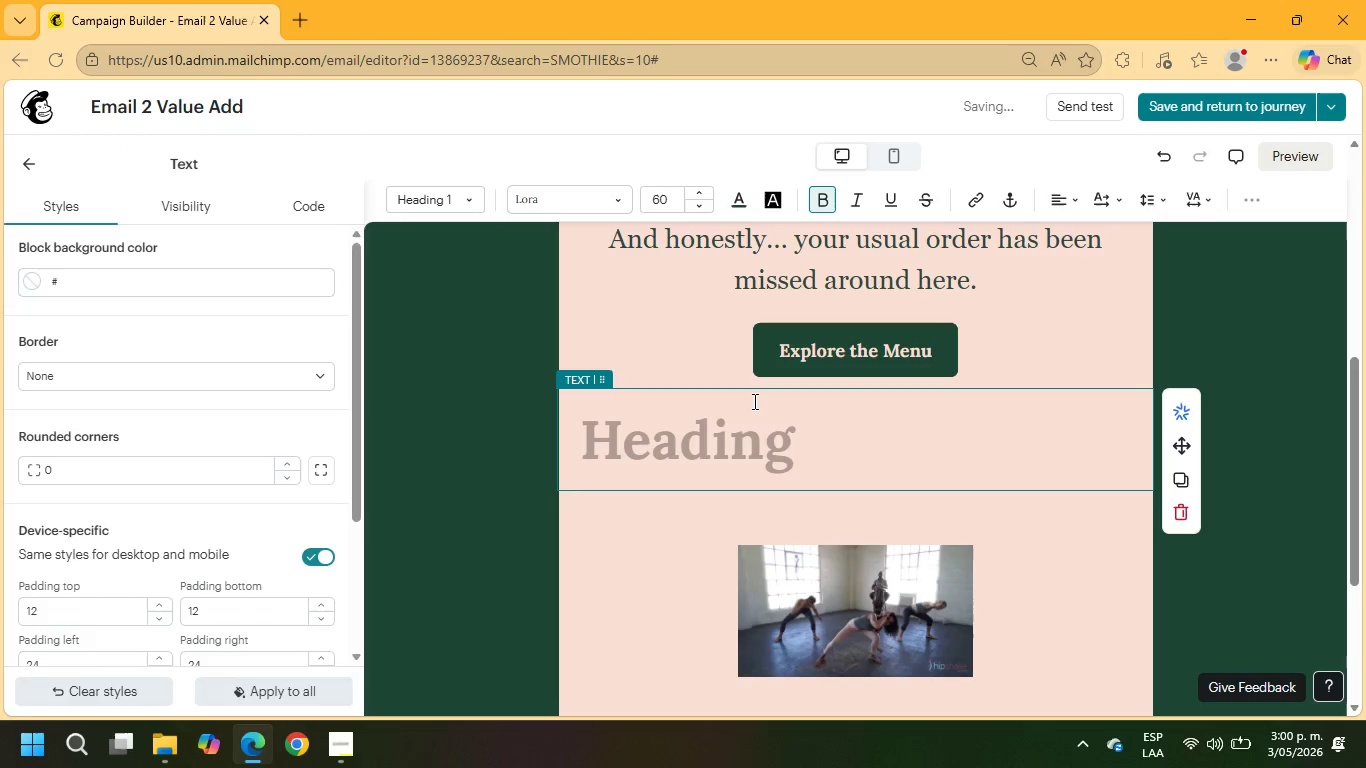 
type(Any )
 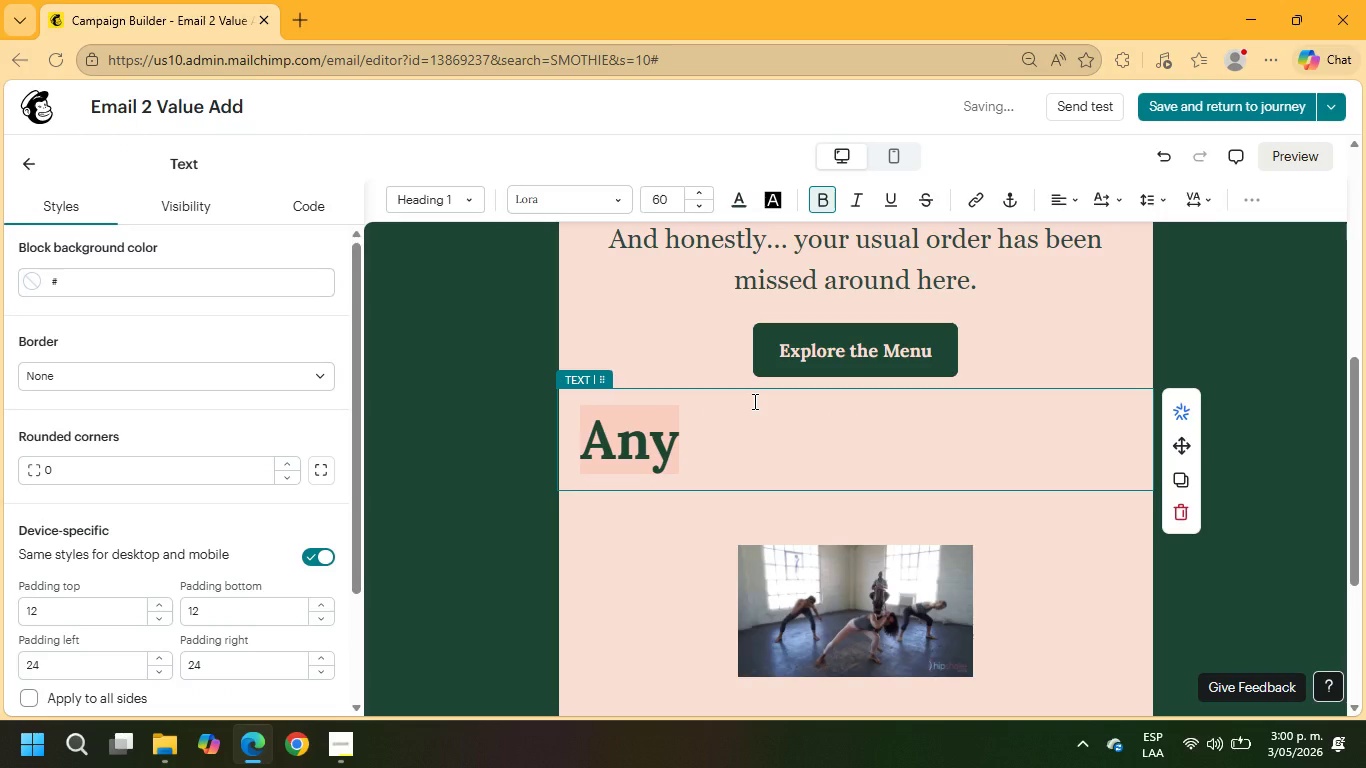 
type(information you need in particular, you can contact us here.)
 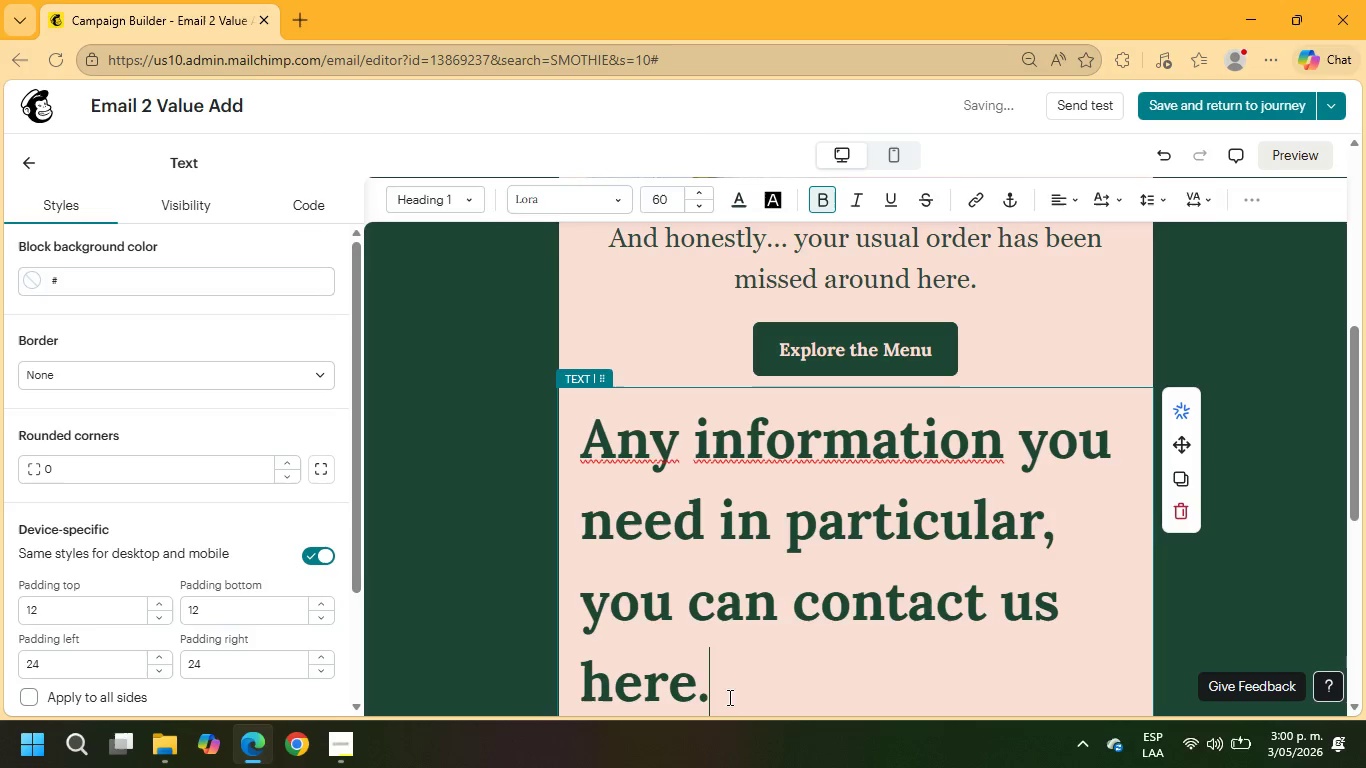 
left_click_drag(start_coordinate=[721, 696], to_coordinate=[553, 435])
 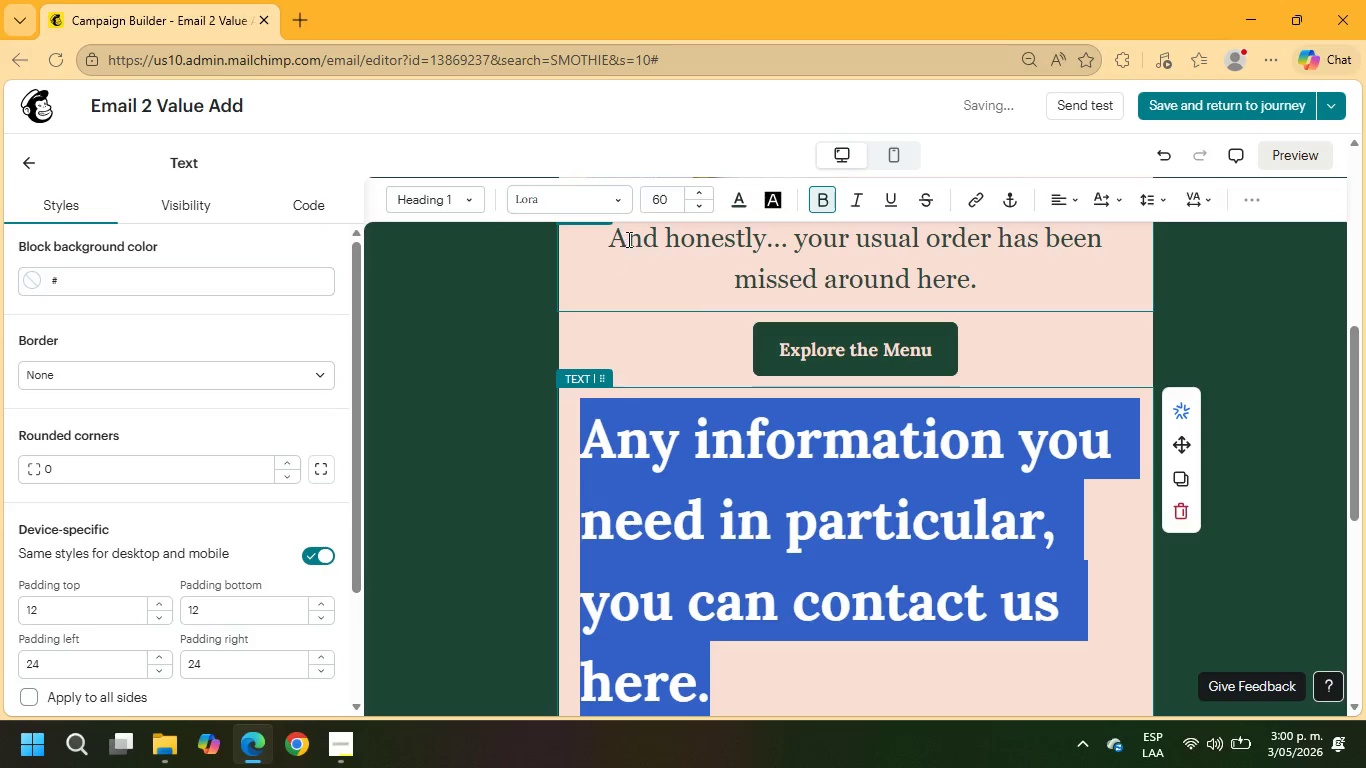 
left_click_drag(start_coordinate=[678, 205], to_coordinate=[632, 205])
 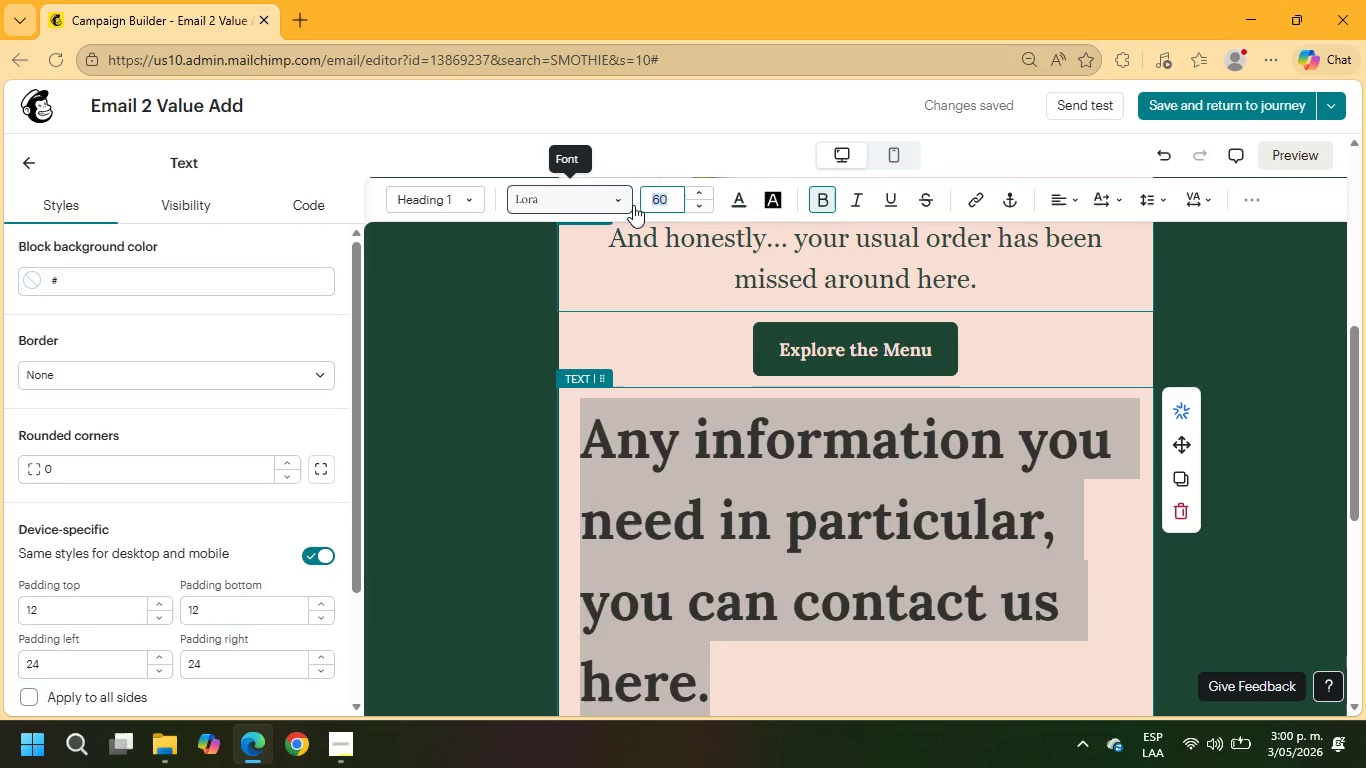 
key(Numpad2)
 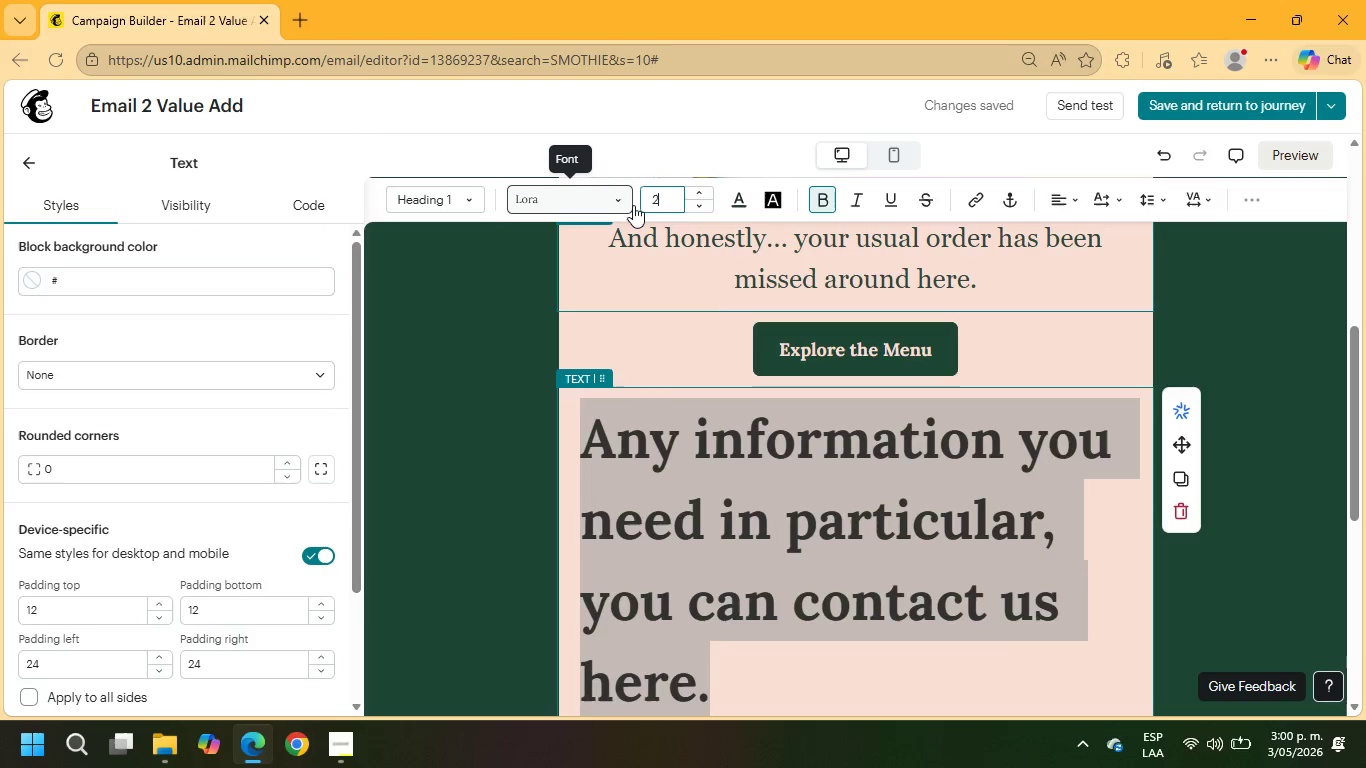 
key(Numpad0)
 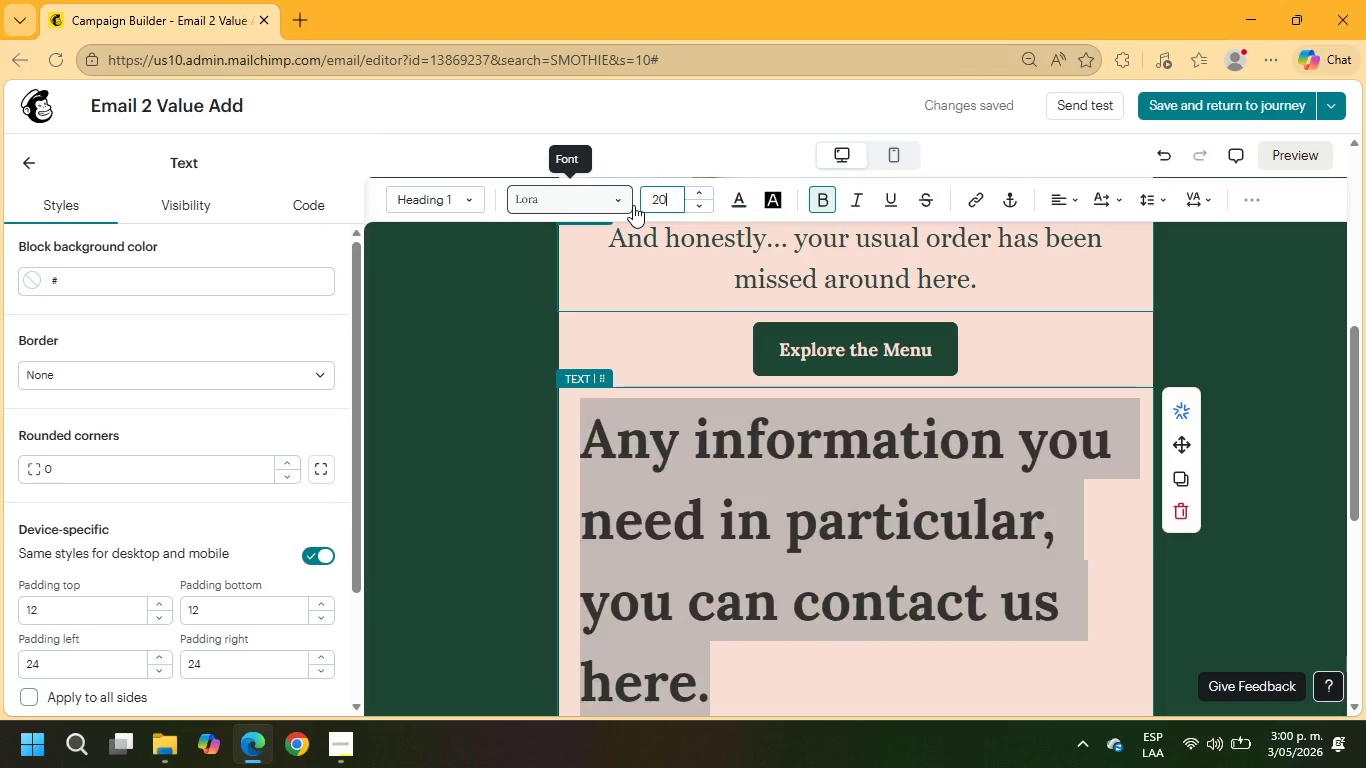 
key(NumpadEnter)
 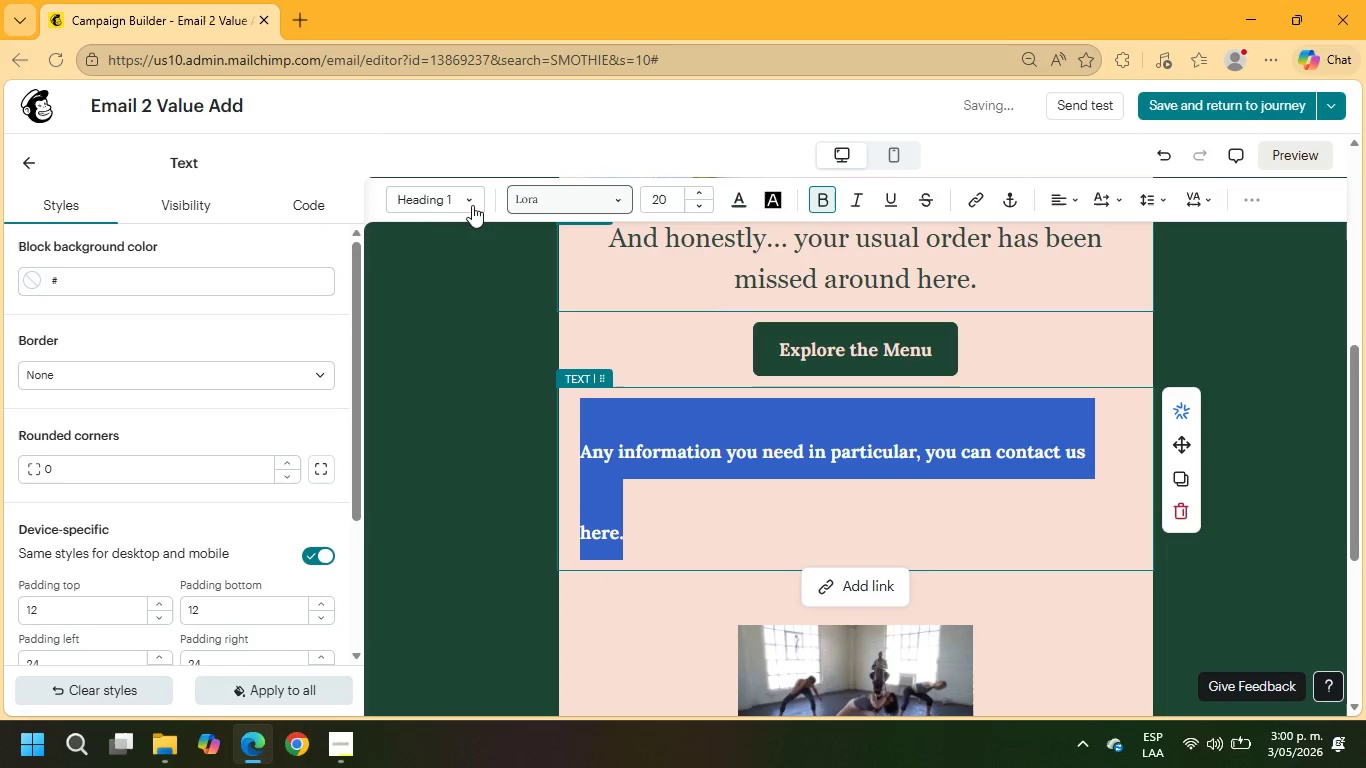 
left_click([406, 194])
 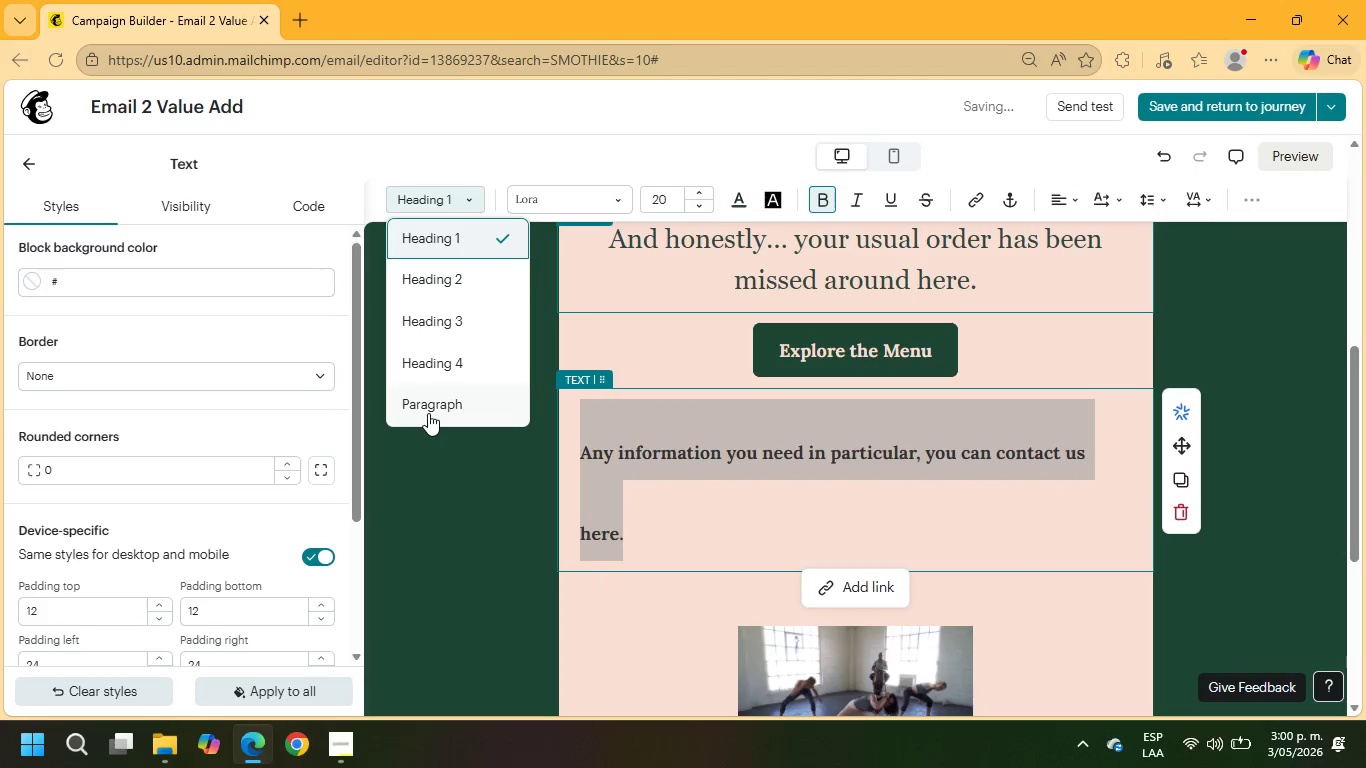 
left_click([428, 409])
 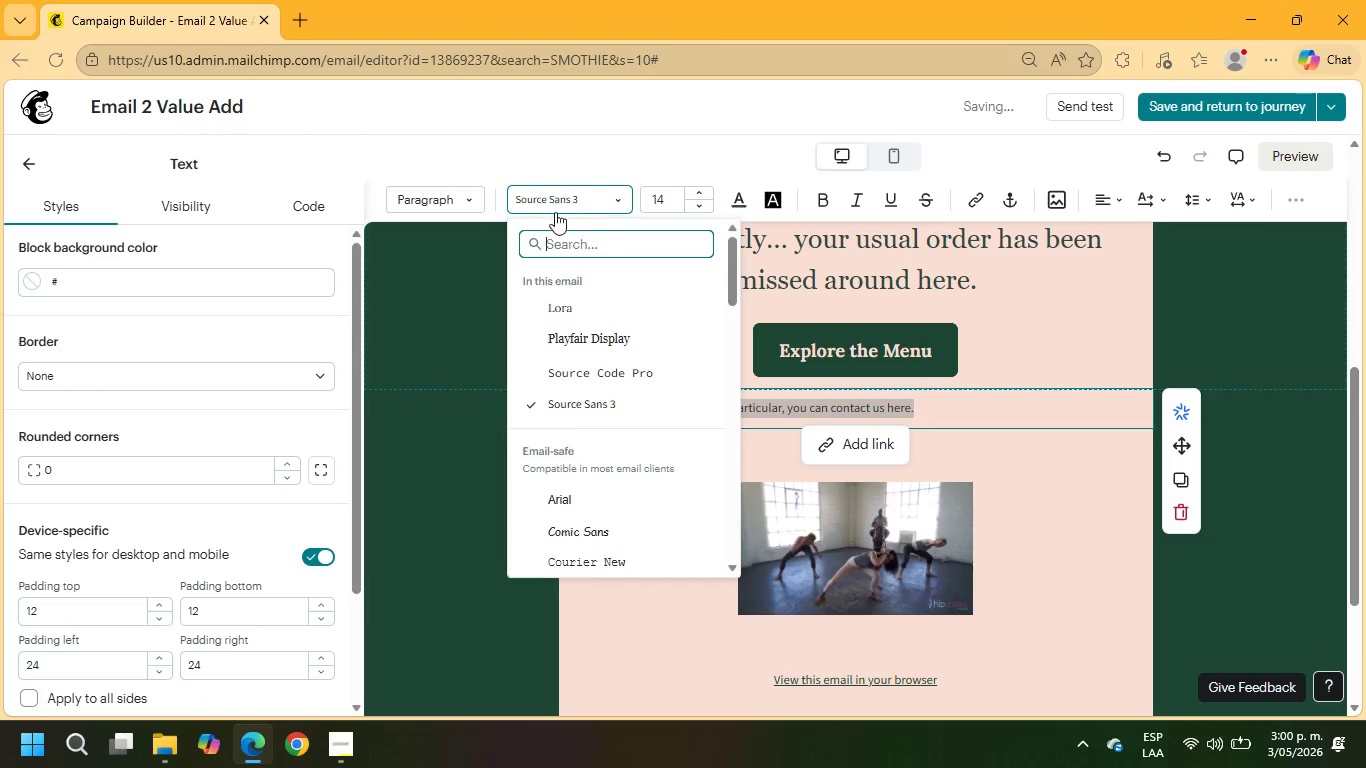 
left_click([562, 345])
 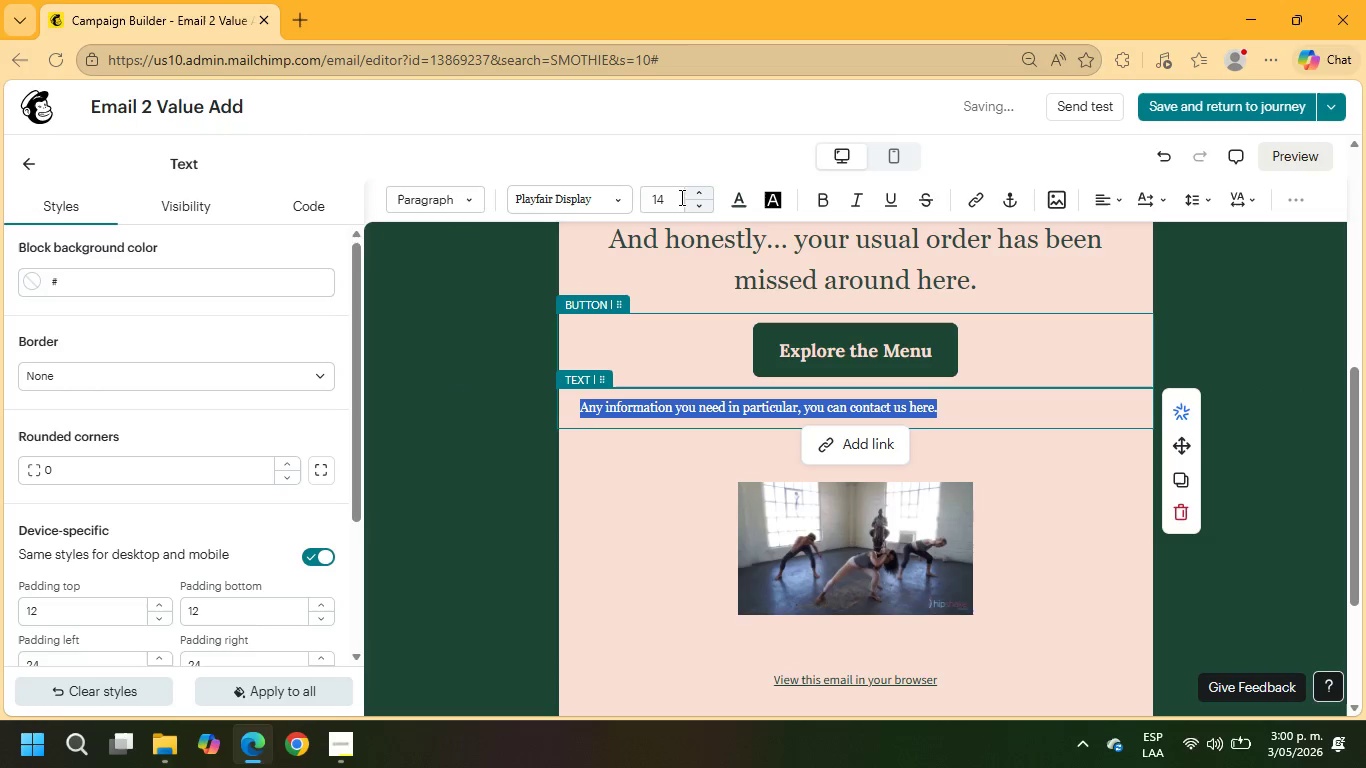 
left_click_drag(start_coordinate=[673, 196], to_coordinate=[652, 198])
 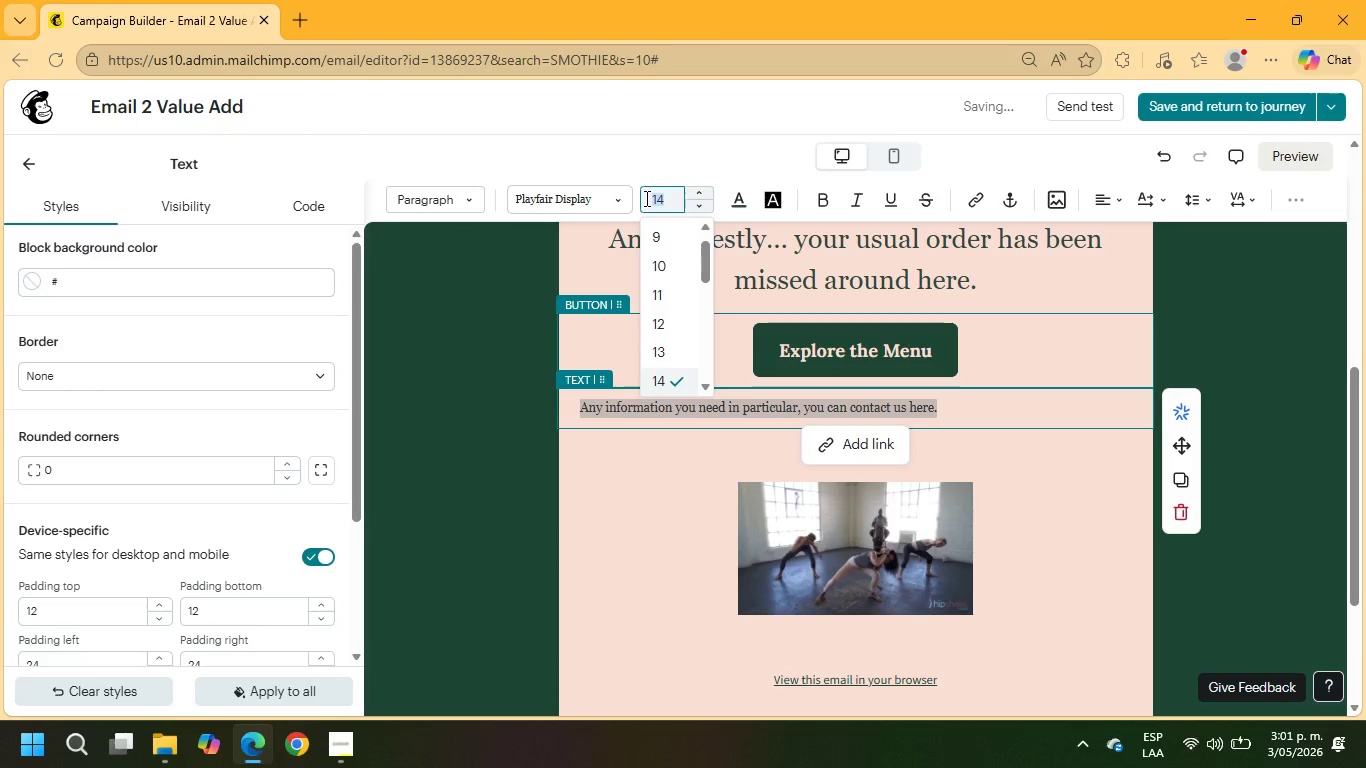 
key(Numpad1)
 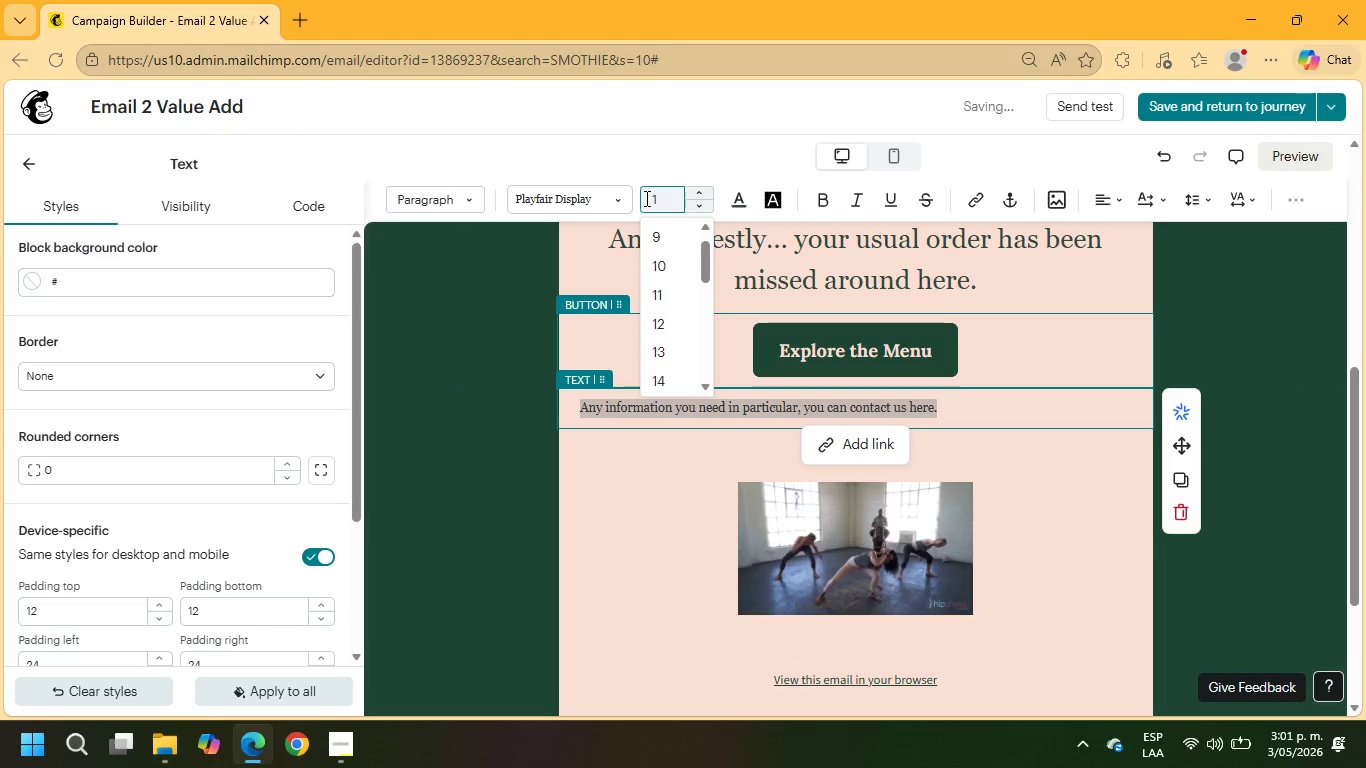 
key(Numpad8)
 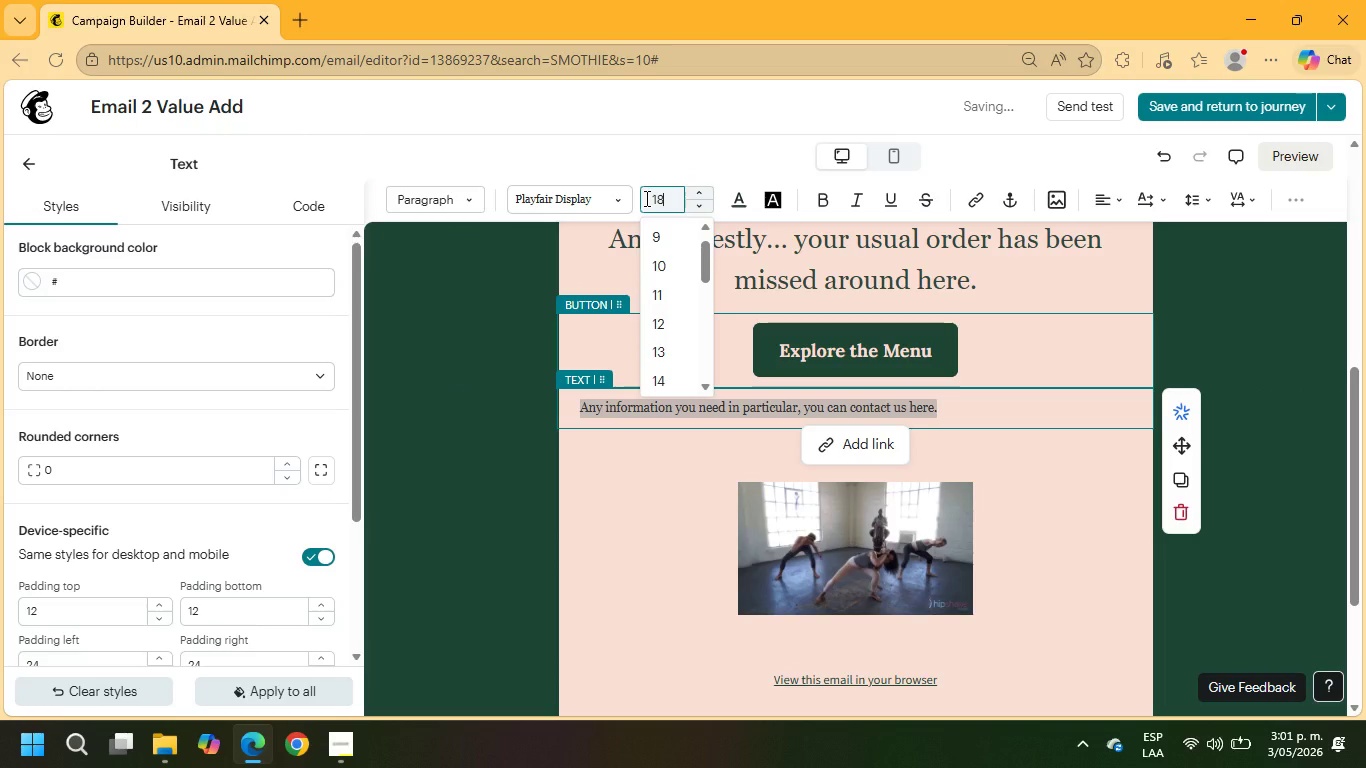 
key(NumpadEnter)
 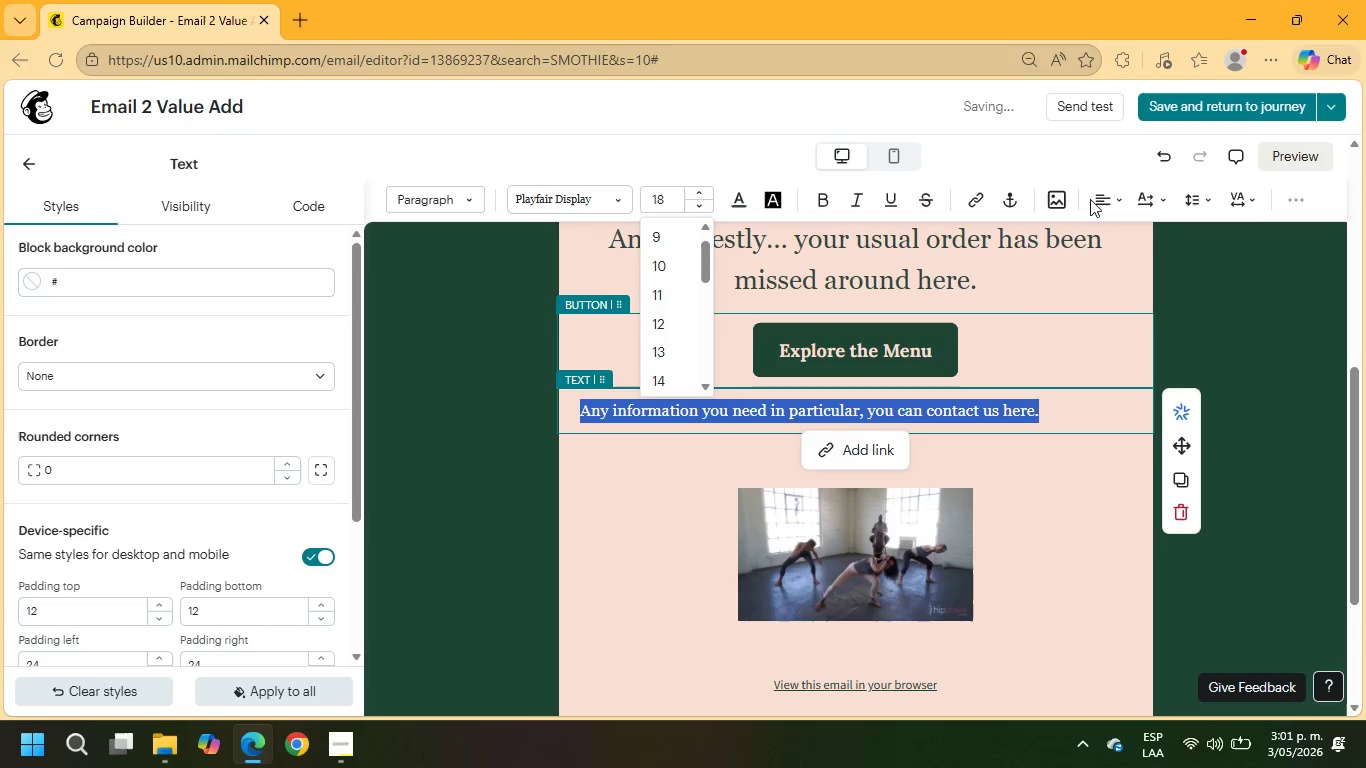 
wait(5.38)
 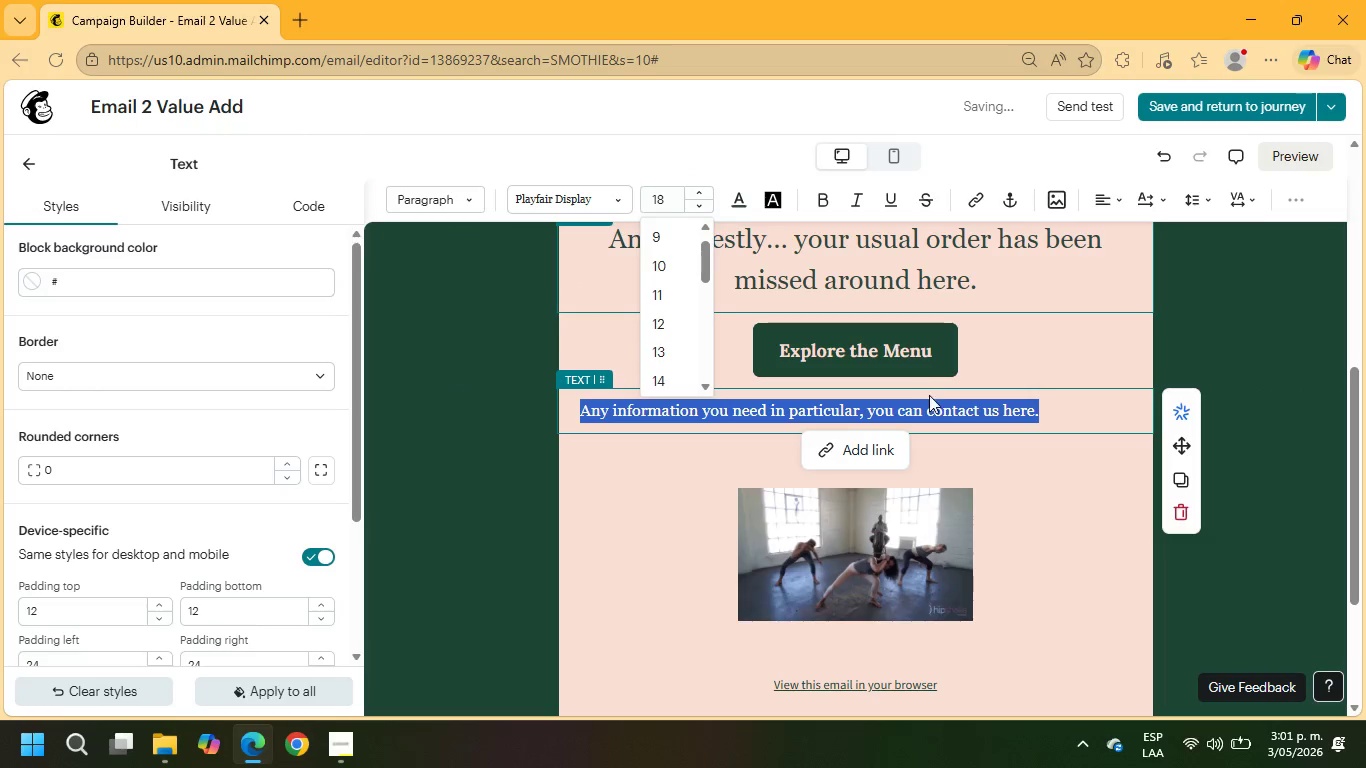 
left_click([1126, 238])
 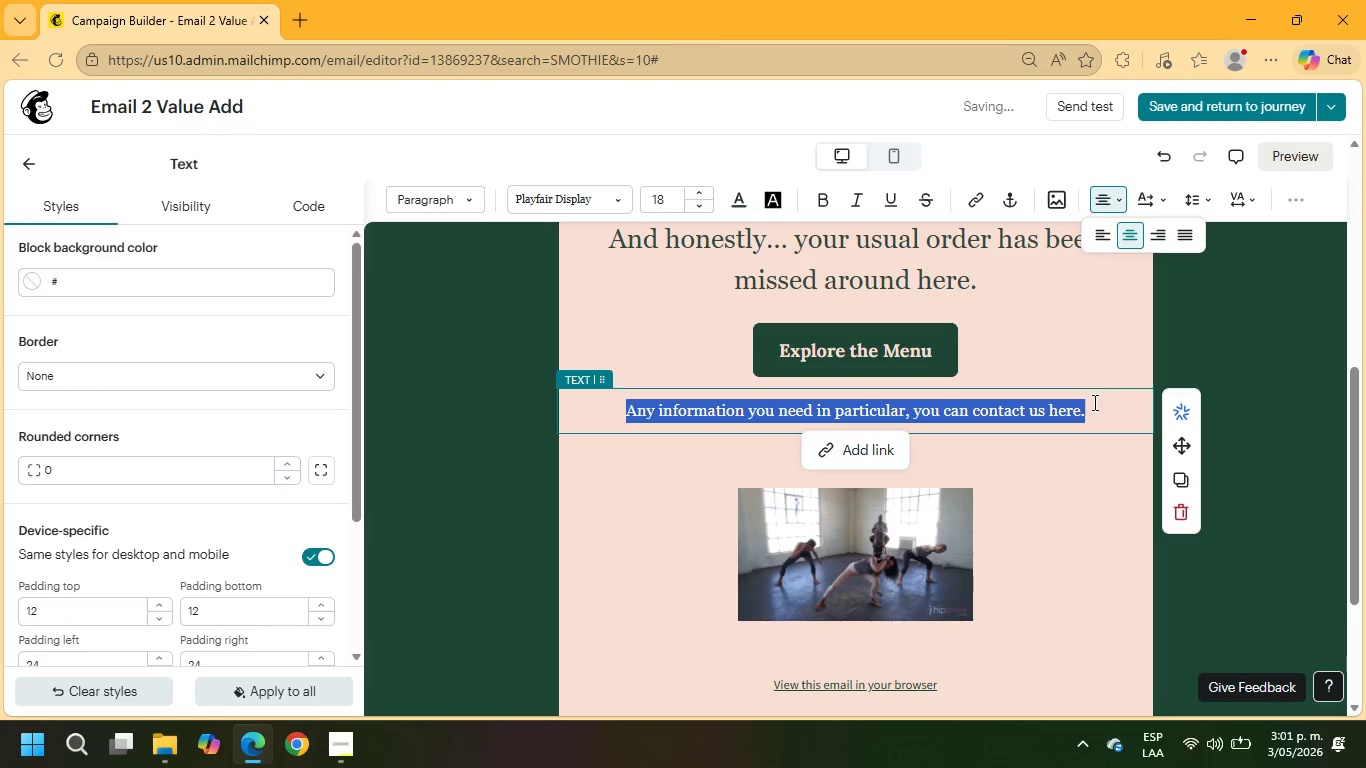 
left_click([1093, 405])
 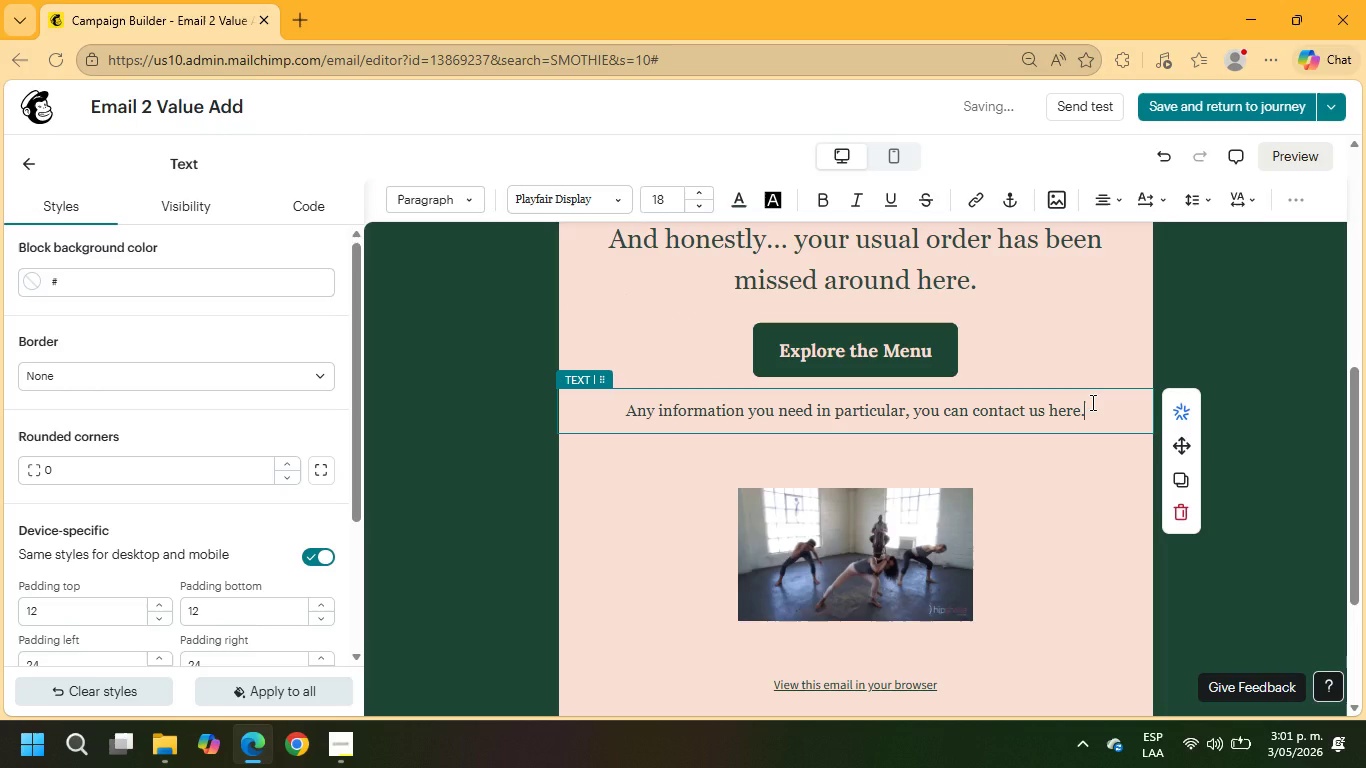 
key(Enter)
 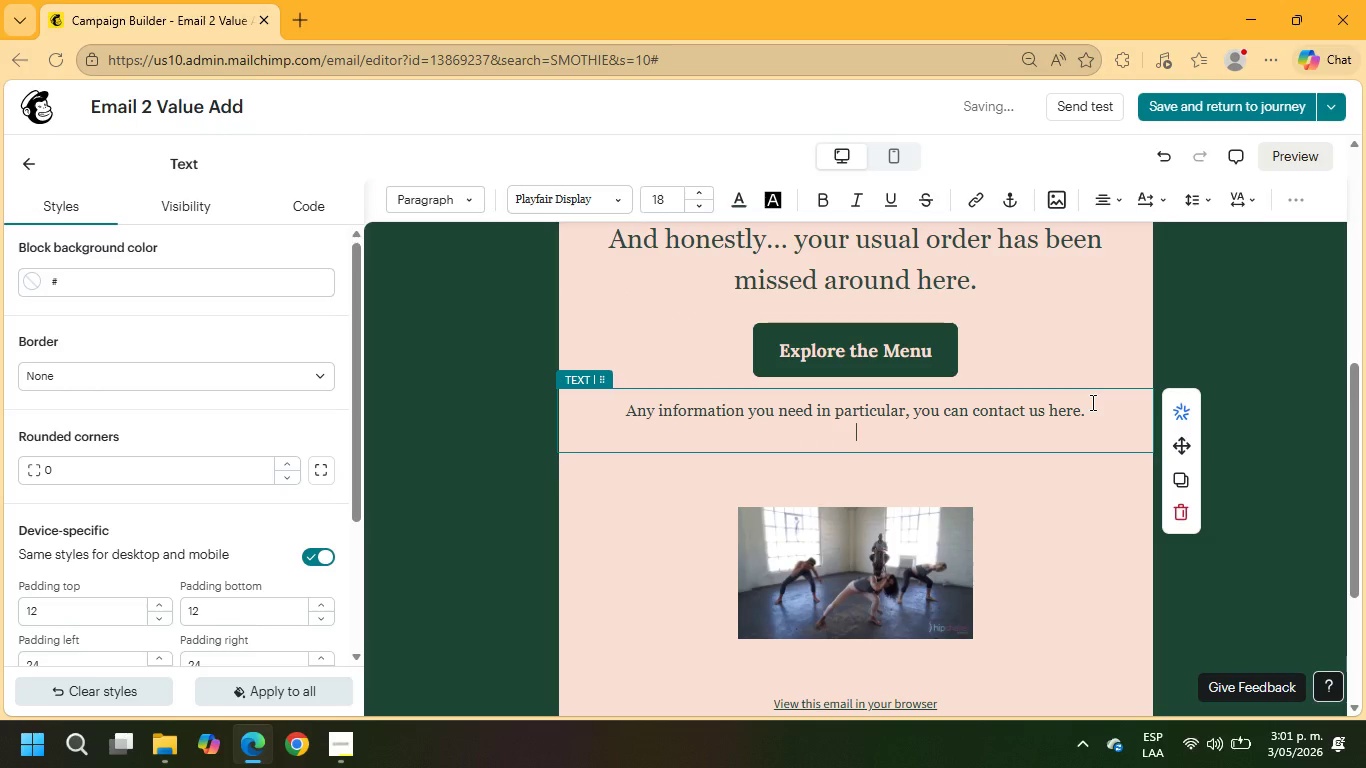 
key(Enter)
 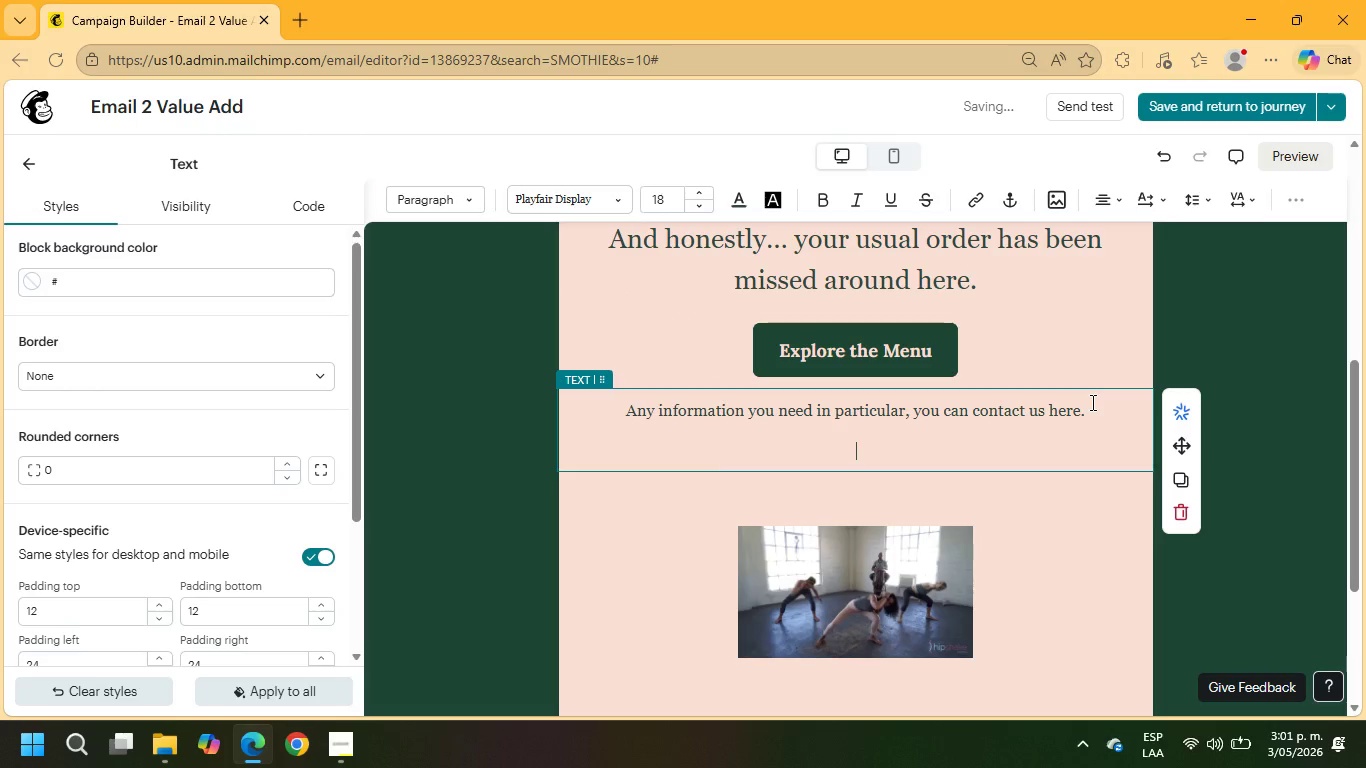 
type(Best regards,)
 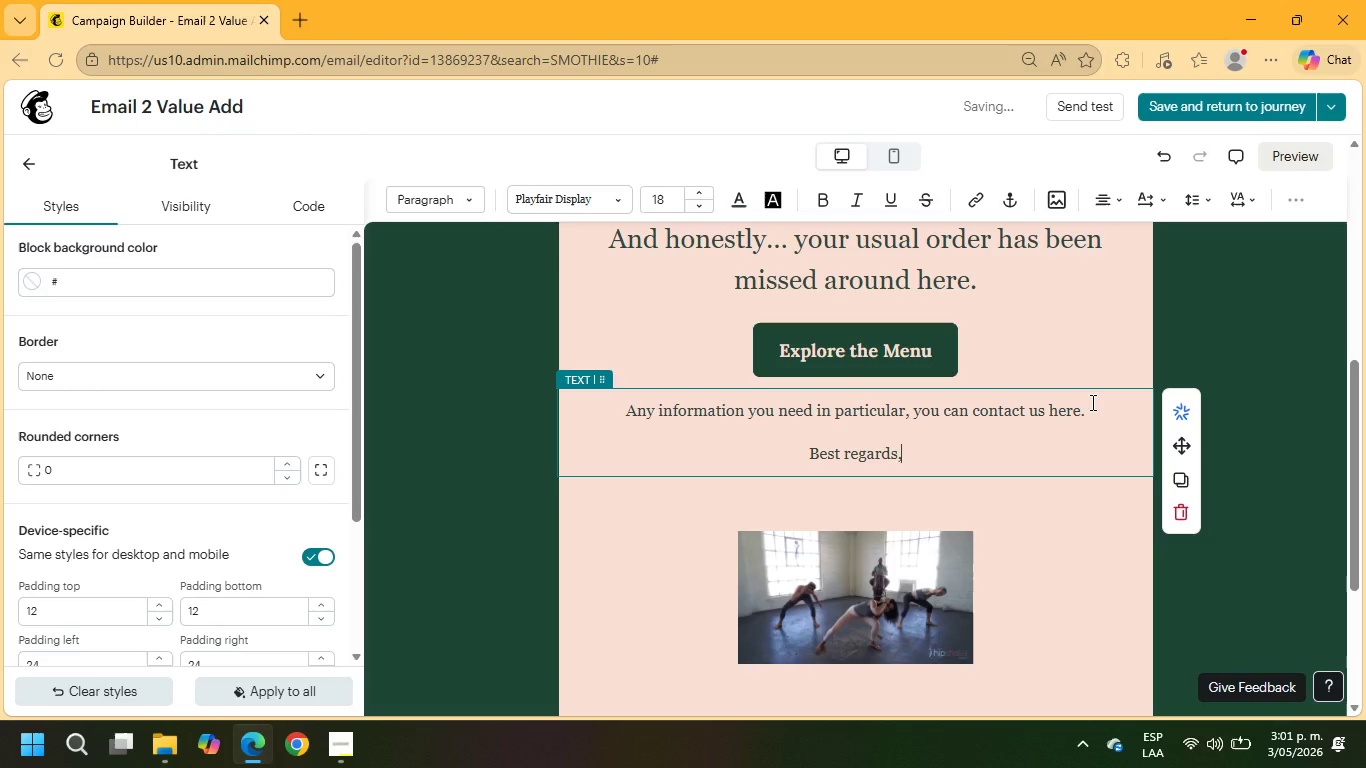 
key(Enter)
 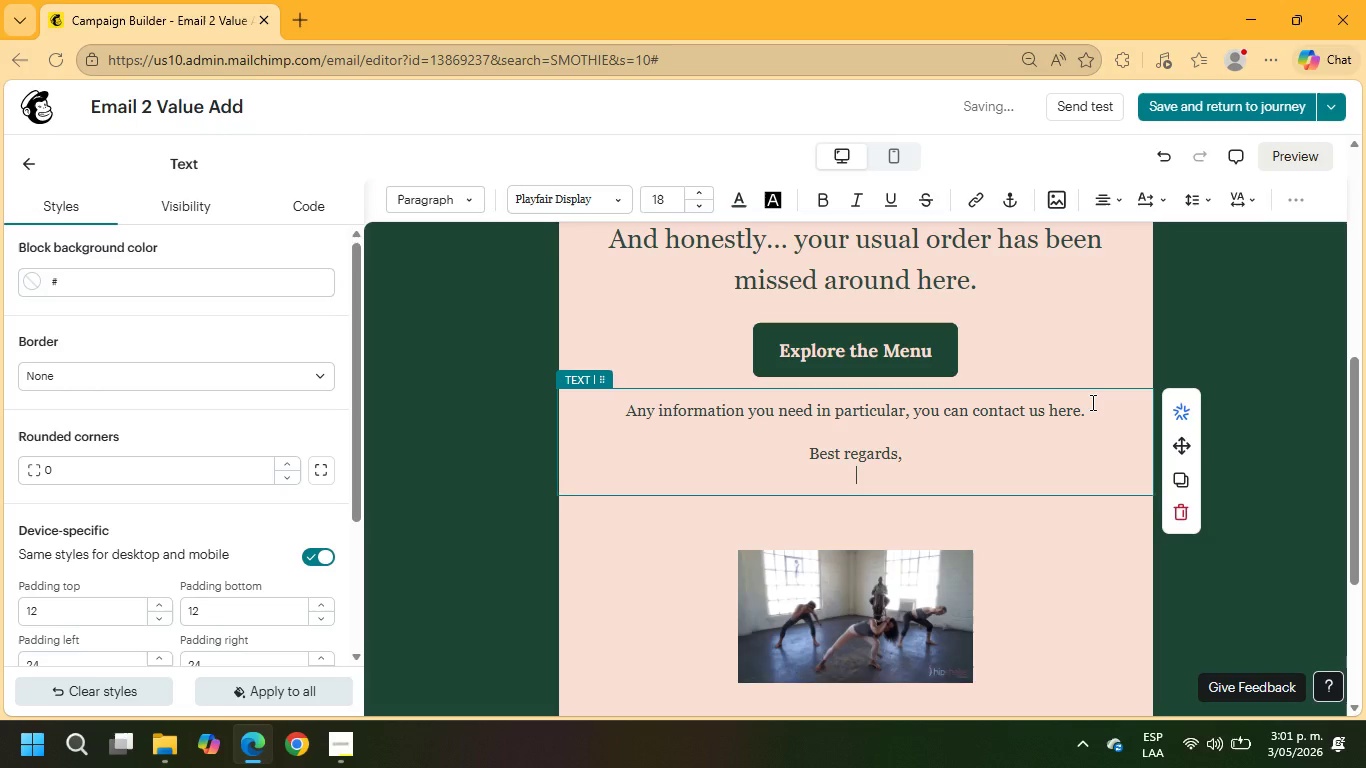 
key(Enter)
 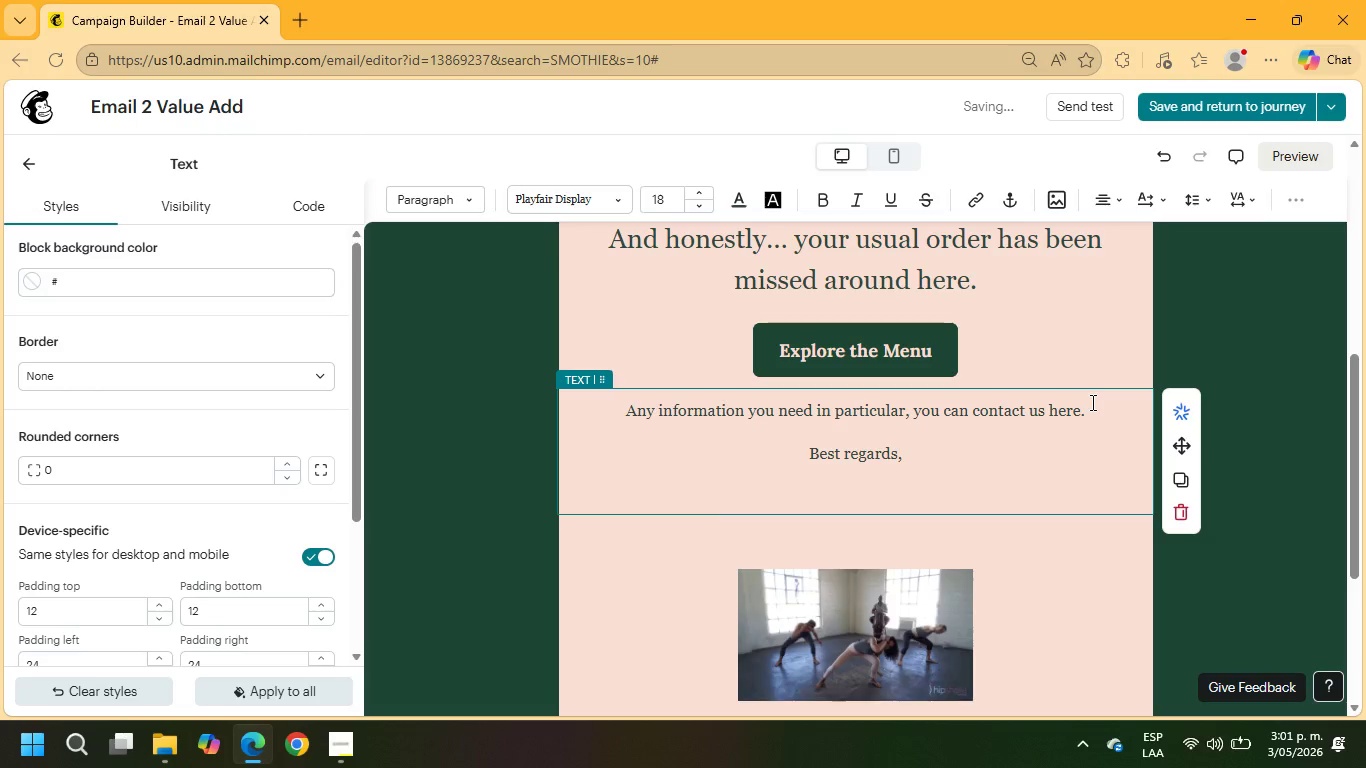 
type(-Verde Sip Team)
 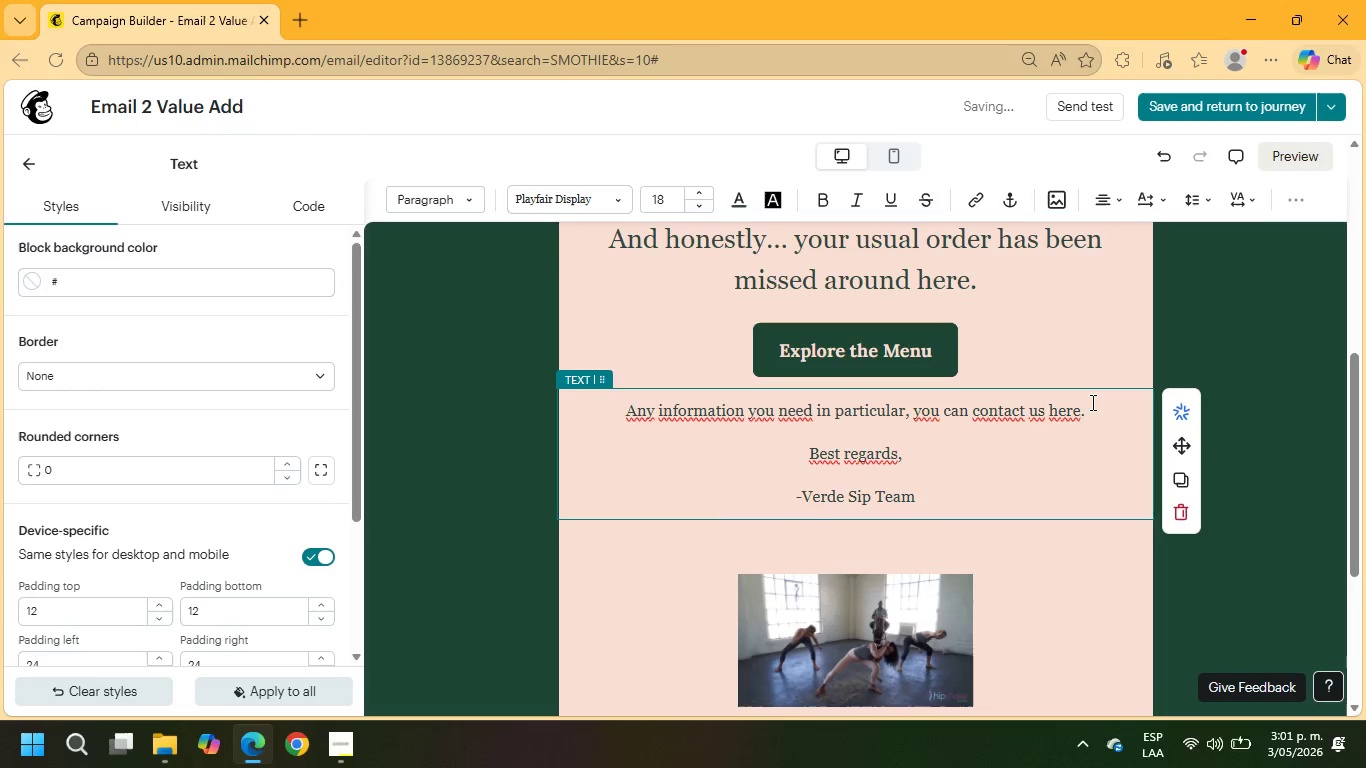 
scroll: coordinate [883, 445], scroll_direction: up, amount: 4.0
 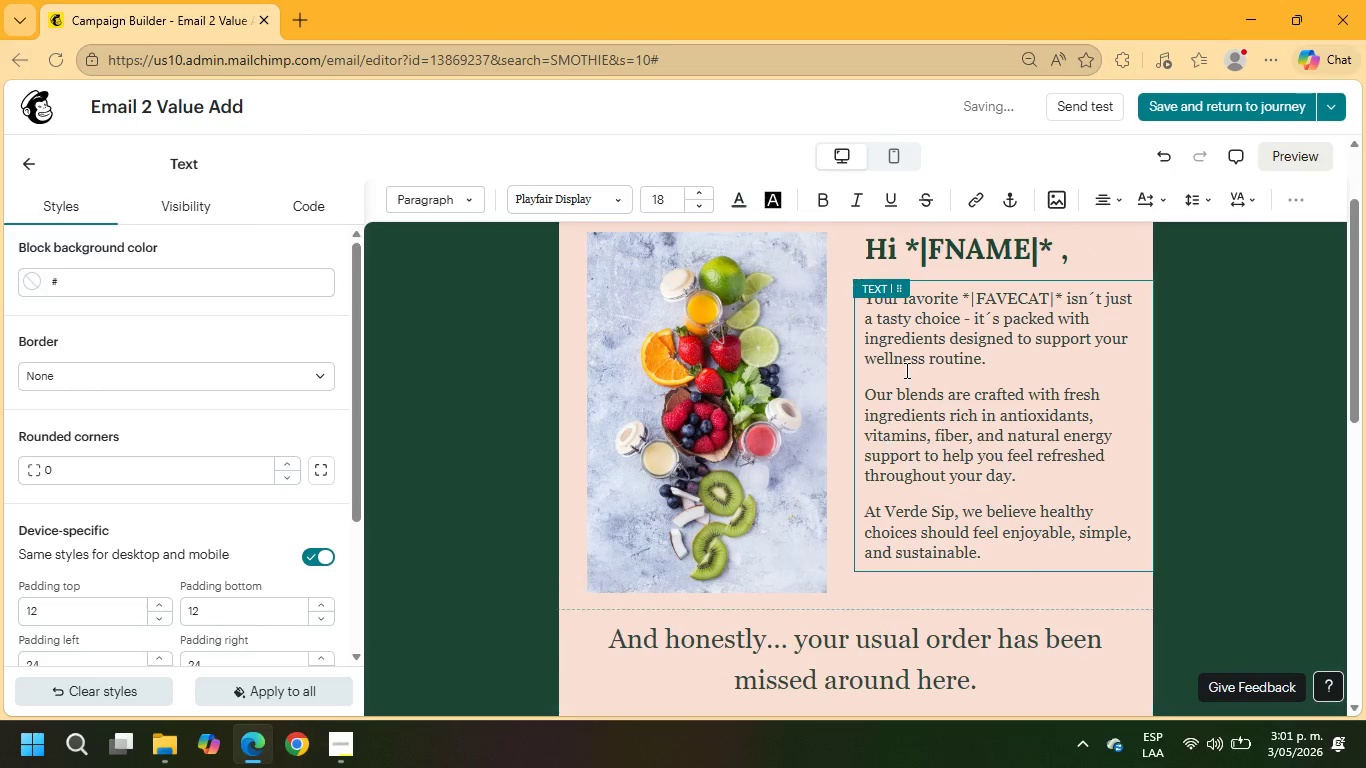 
left_click([905, 369])
 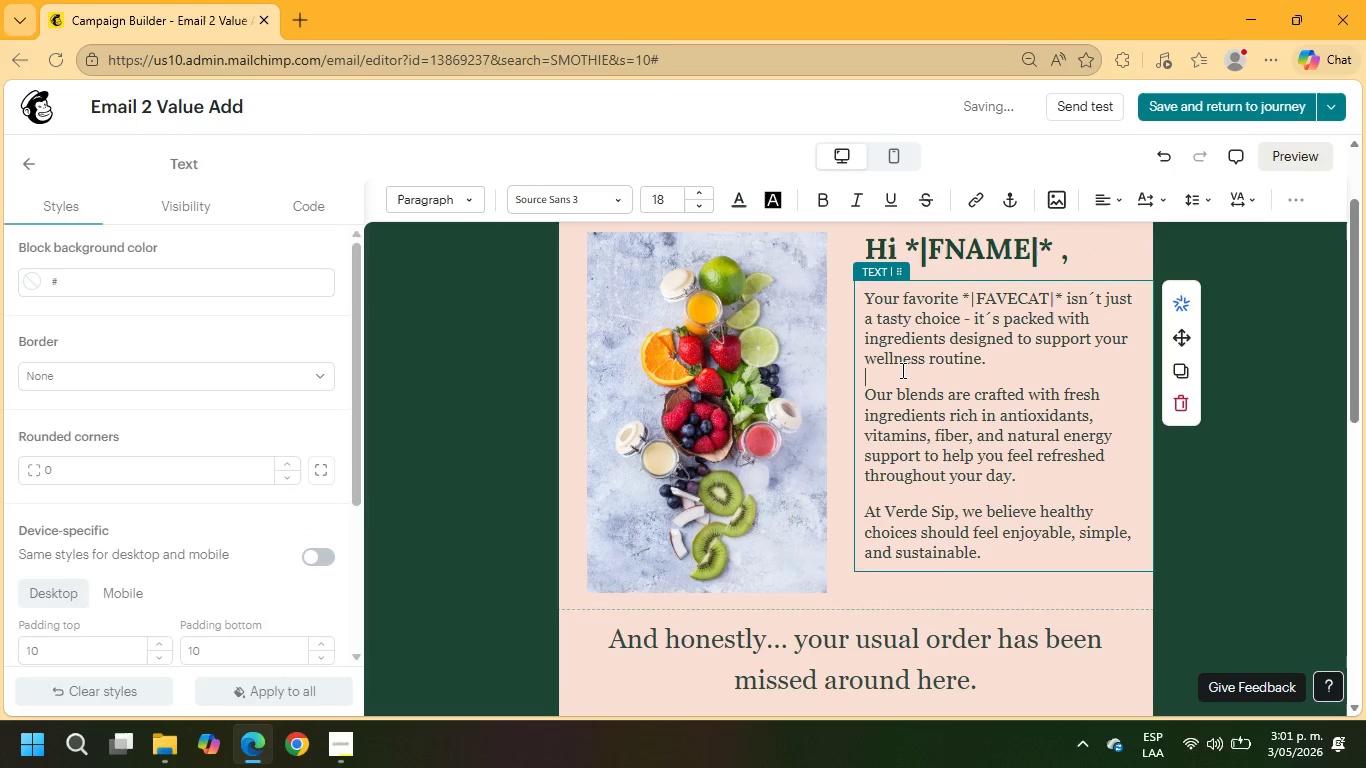 
scroll: coordinate [901, 370], scroll_direction: down, amount: 3.0
 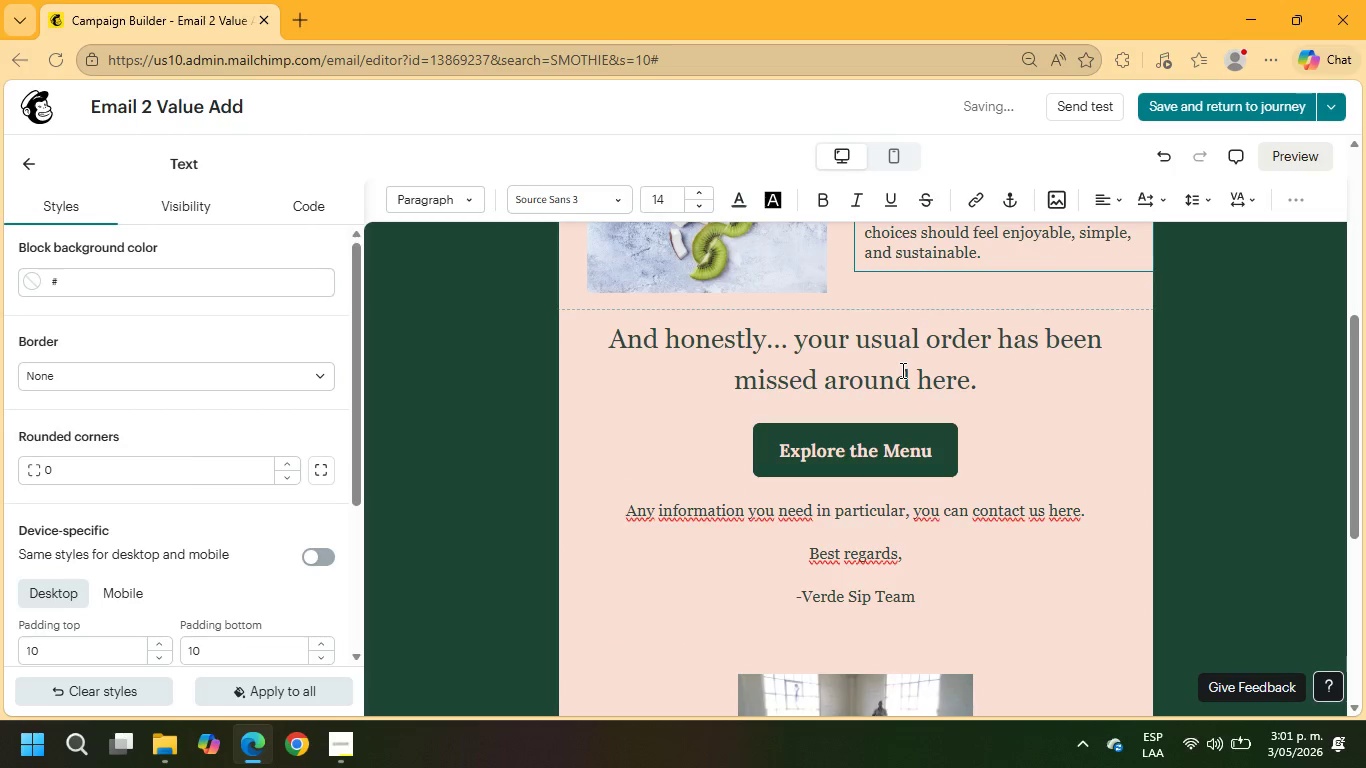 
scroll: coordinate [901, 370], scroll_direction: up, amount: 2.0
 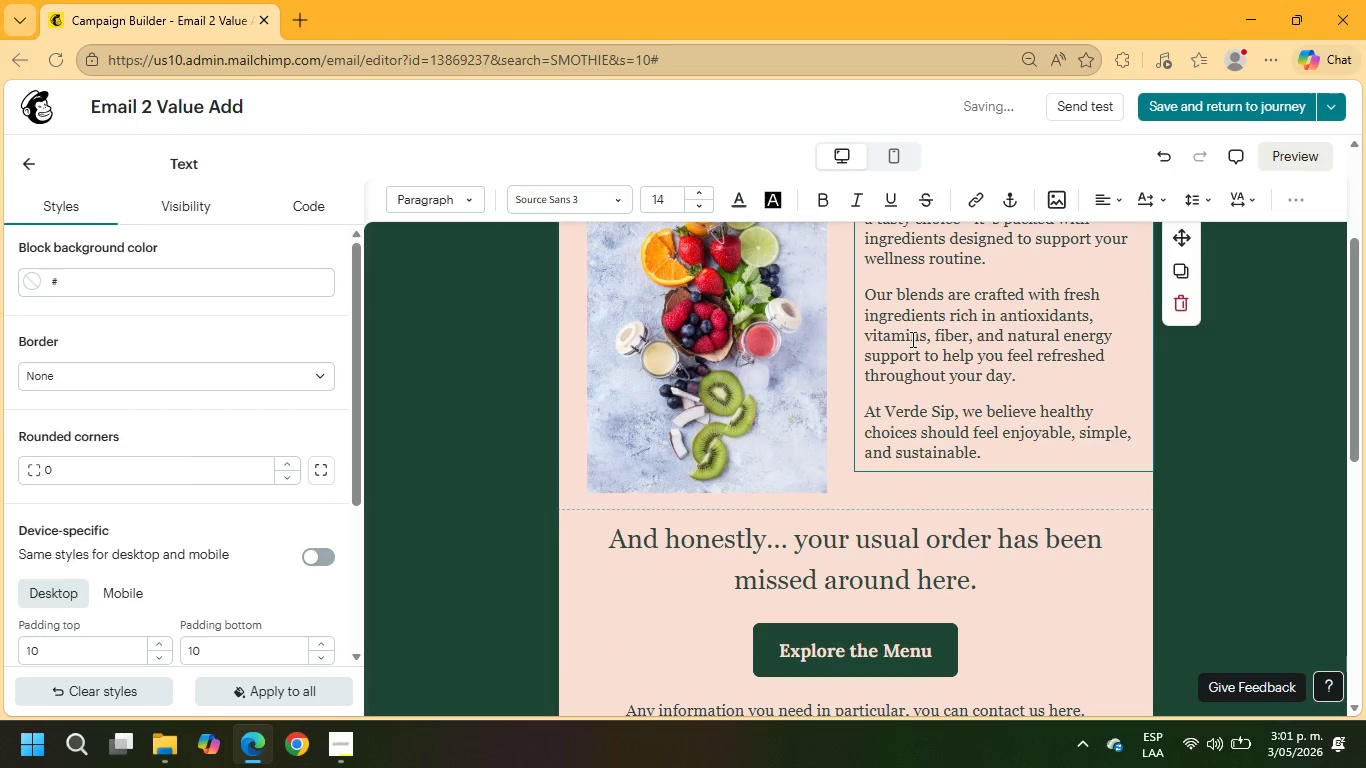 
left_click([911, 339])
 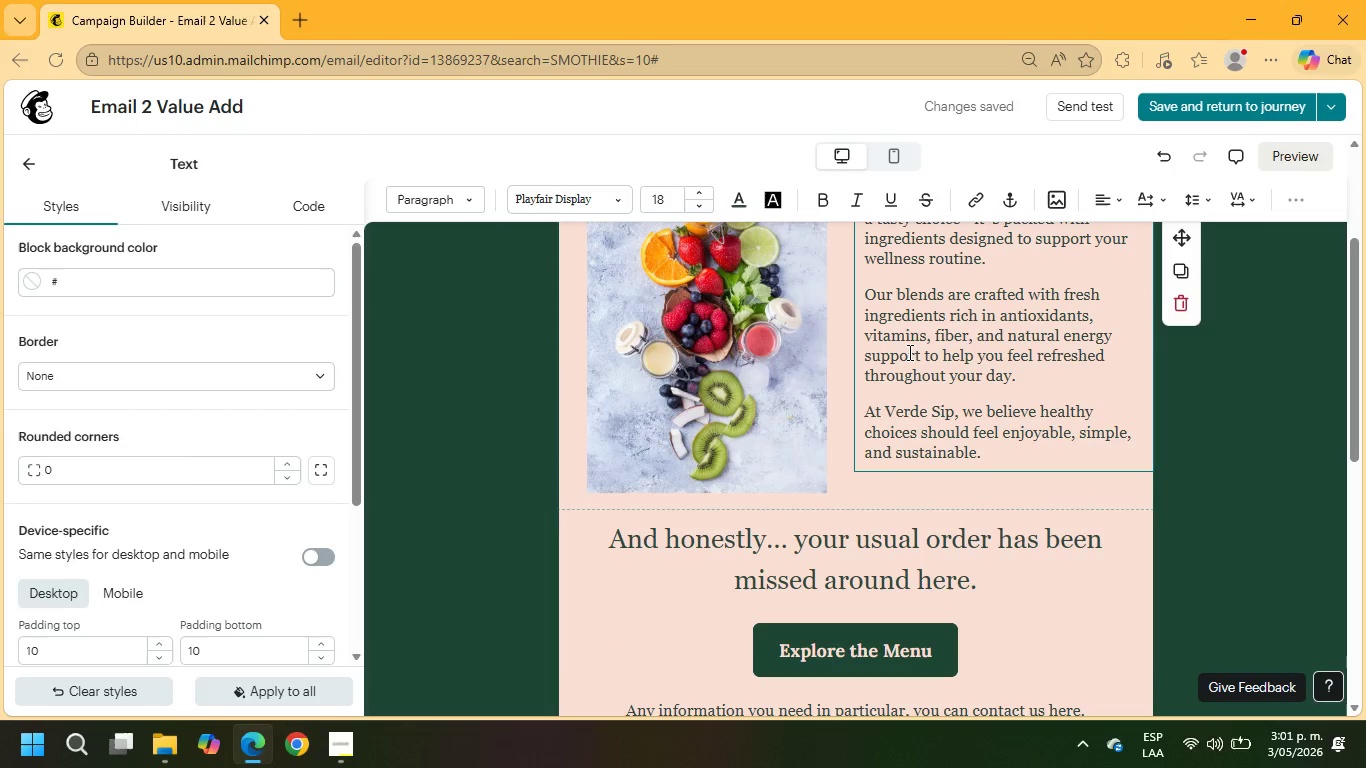 
left_click([928, 393])
 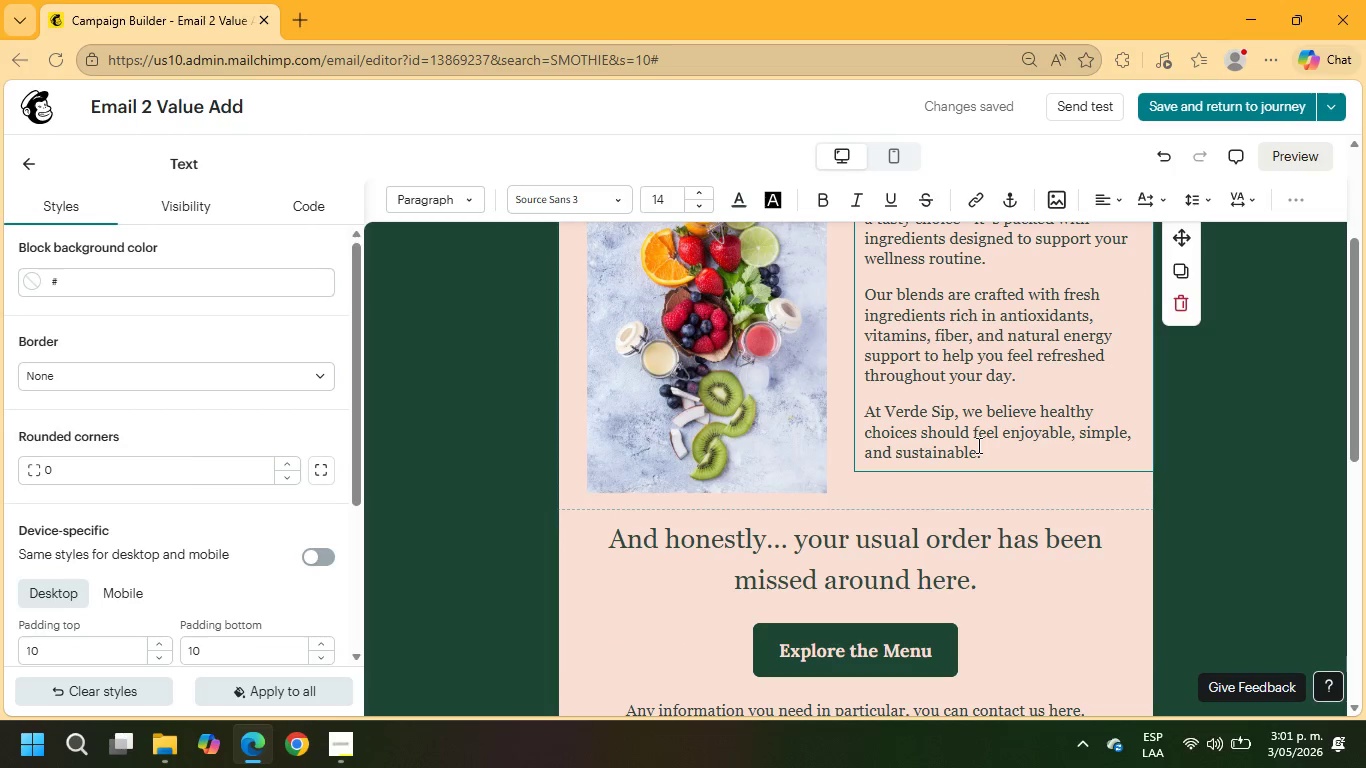 
left_click_drag(start_coordinate=[980, 451], to_coordinate=[845, 409])
 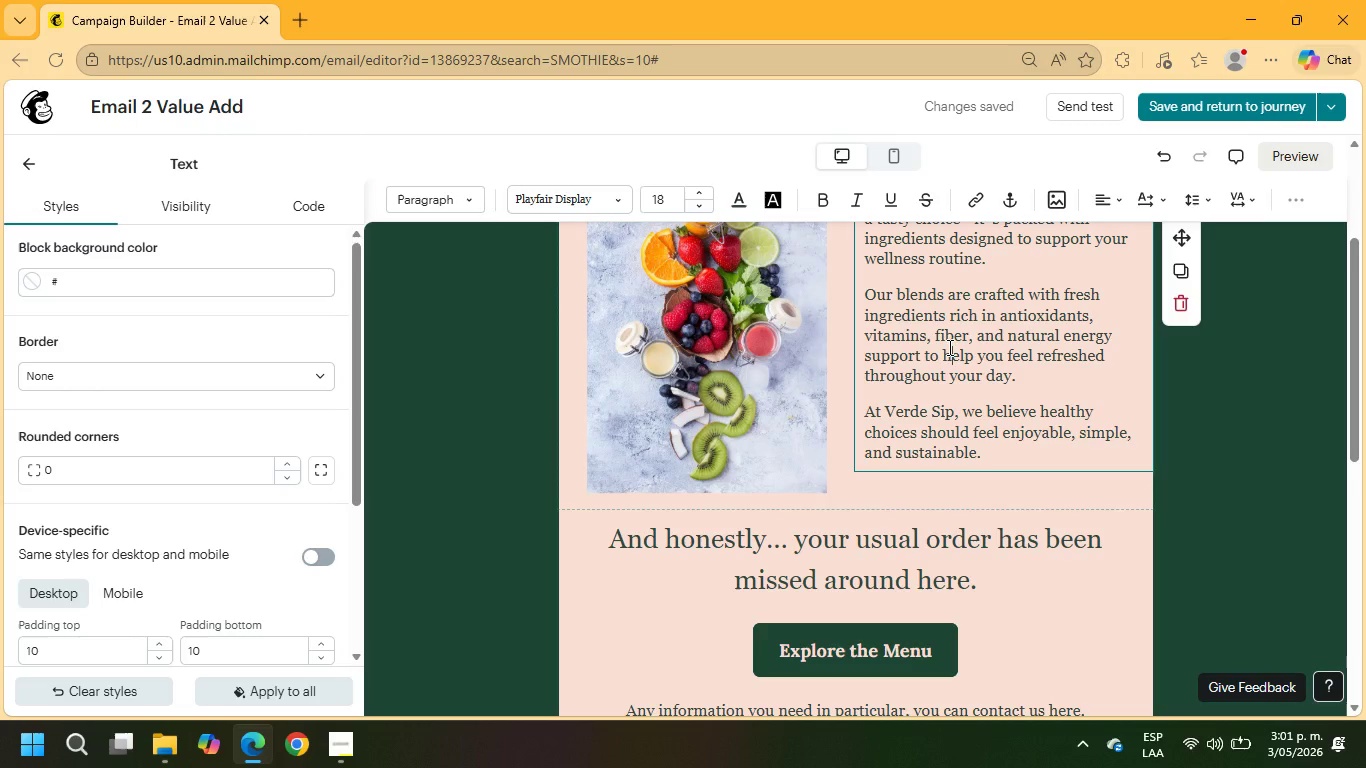 
left_click([922, 380])
 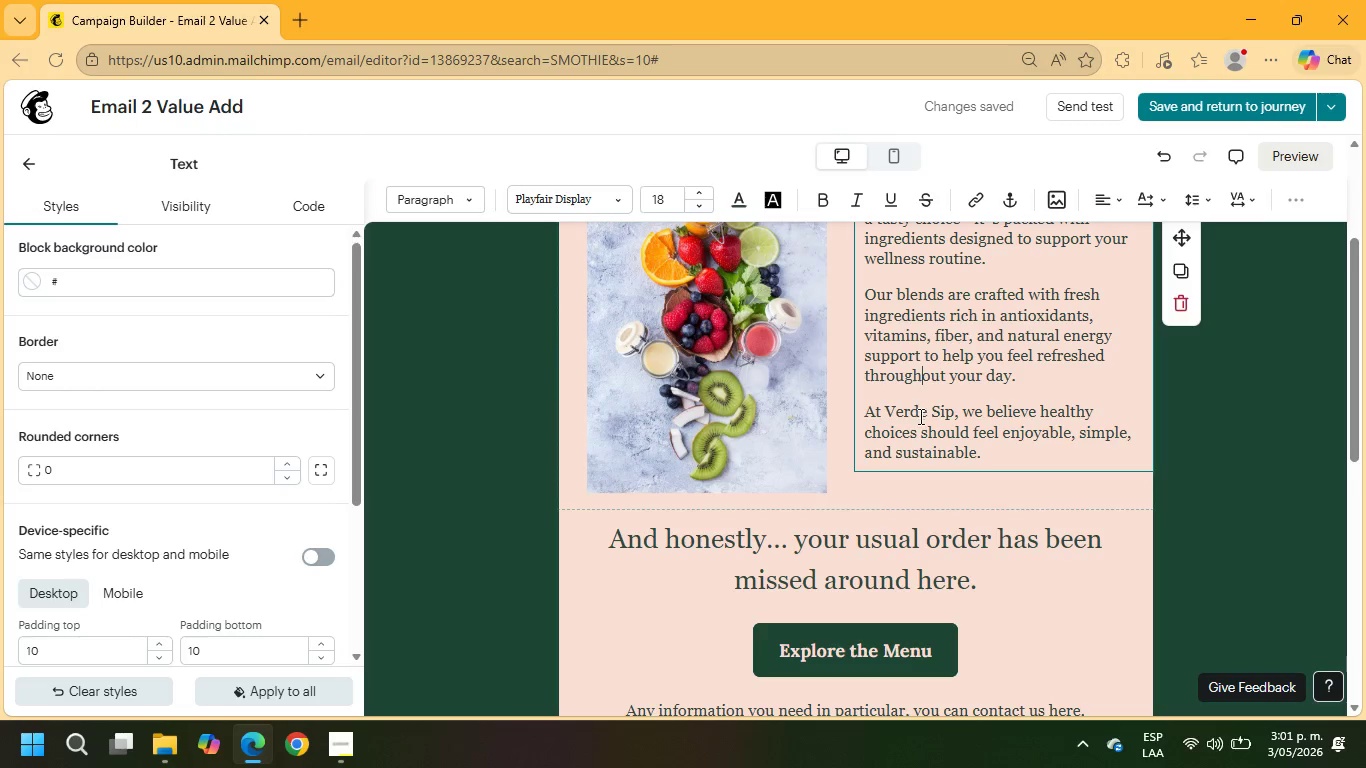 
left_click([918, 420])
 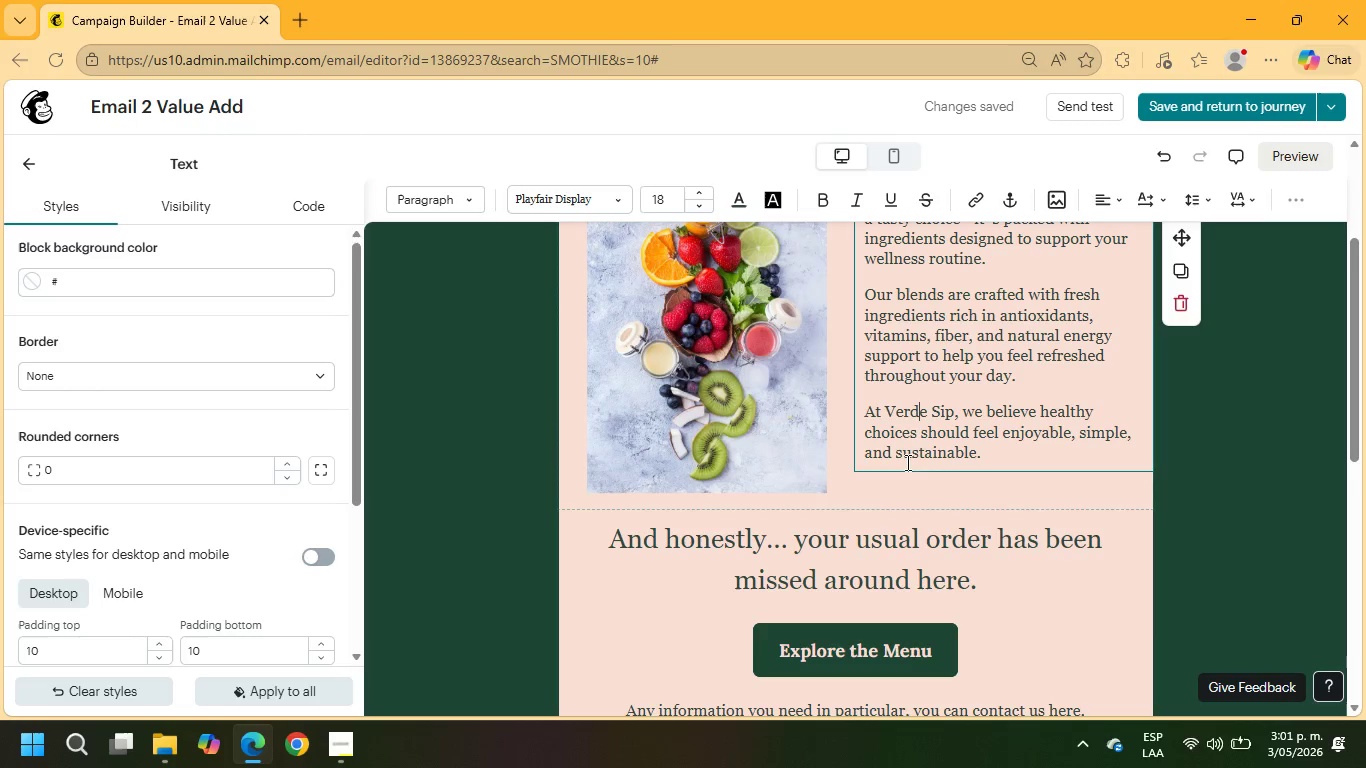 
left_click([908, 453])
 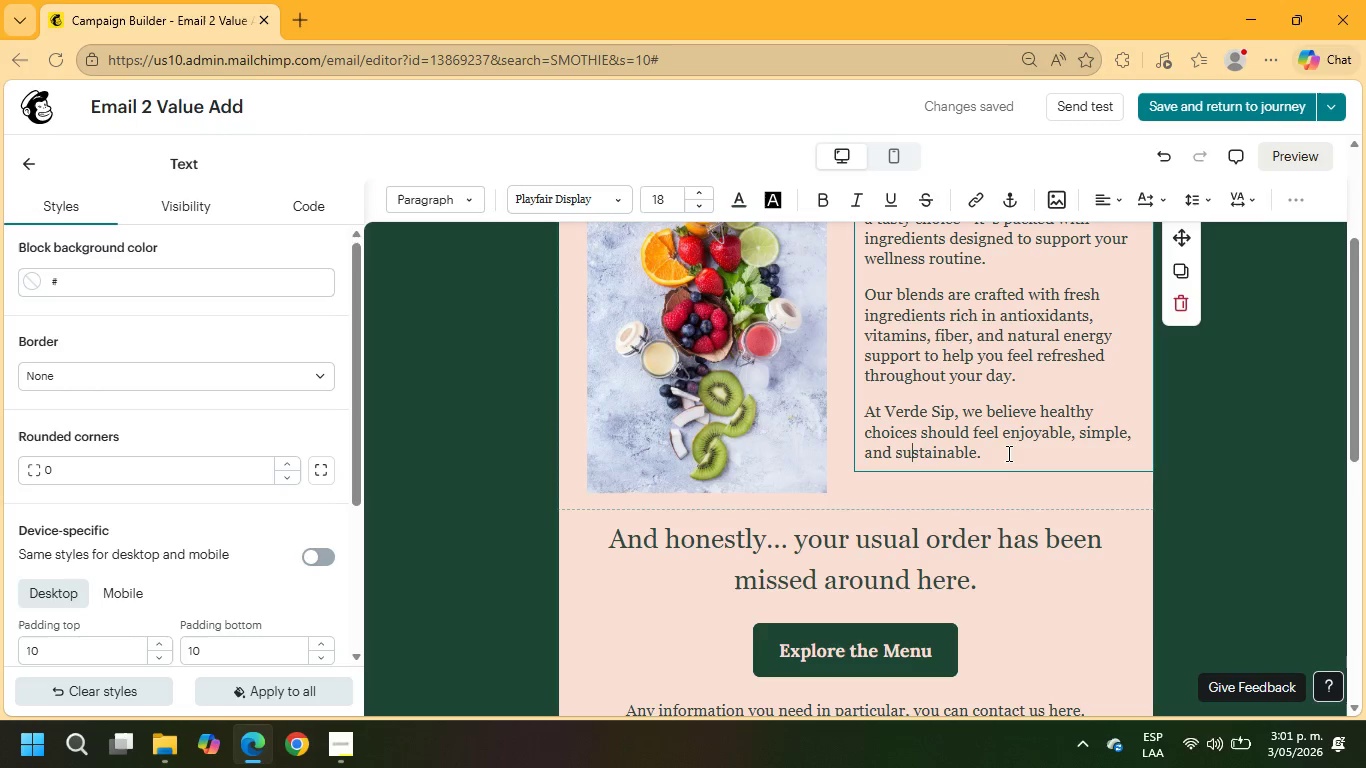 
left_click_drag(start_coordinate=[1009, 453], to_coordinate=[866, 239])
 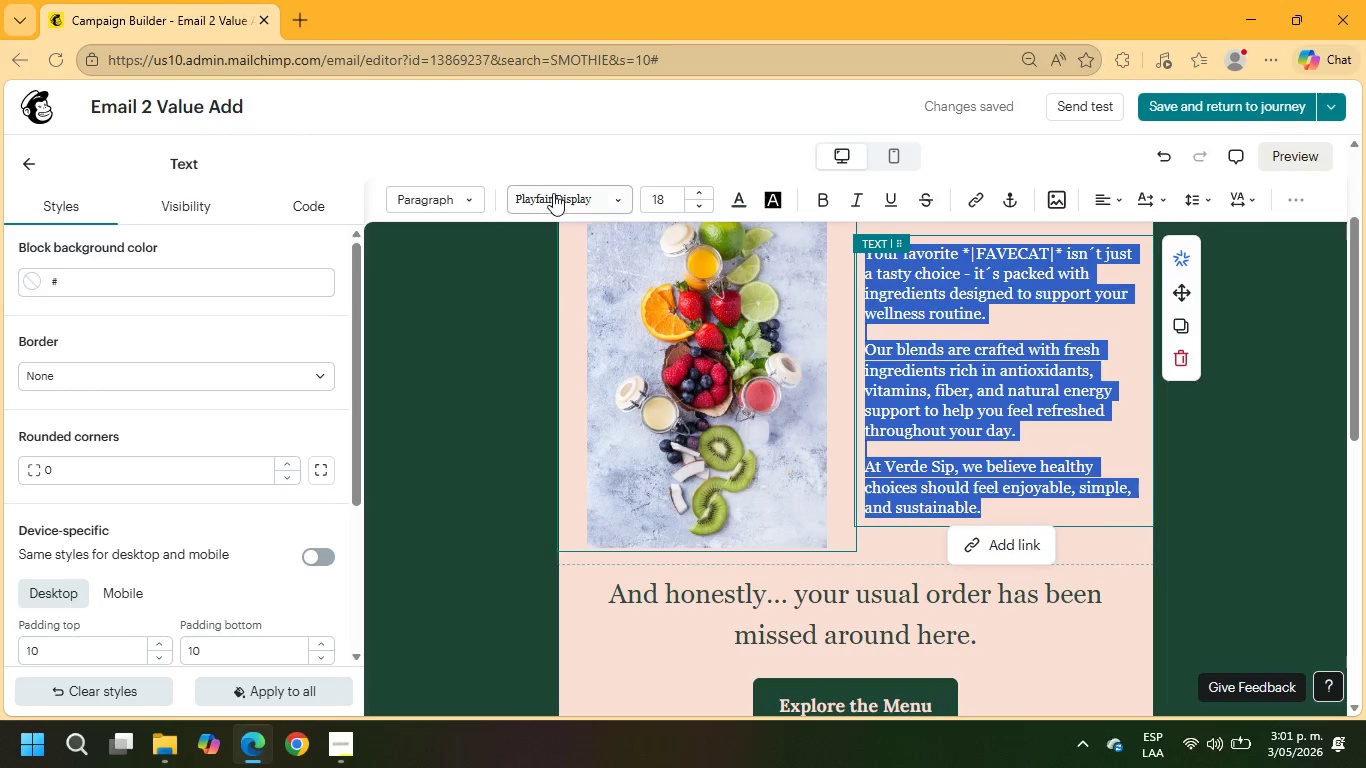 
left_click([553, 193])
 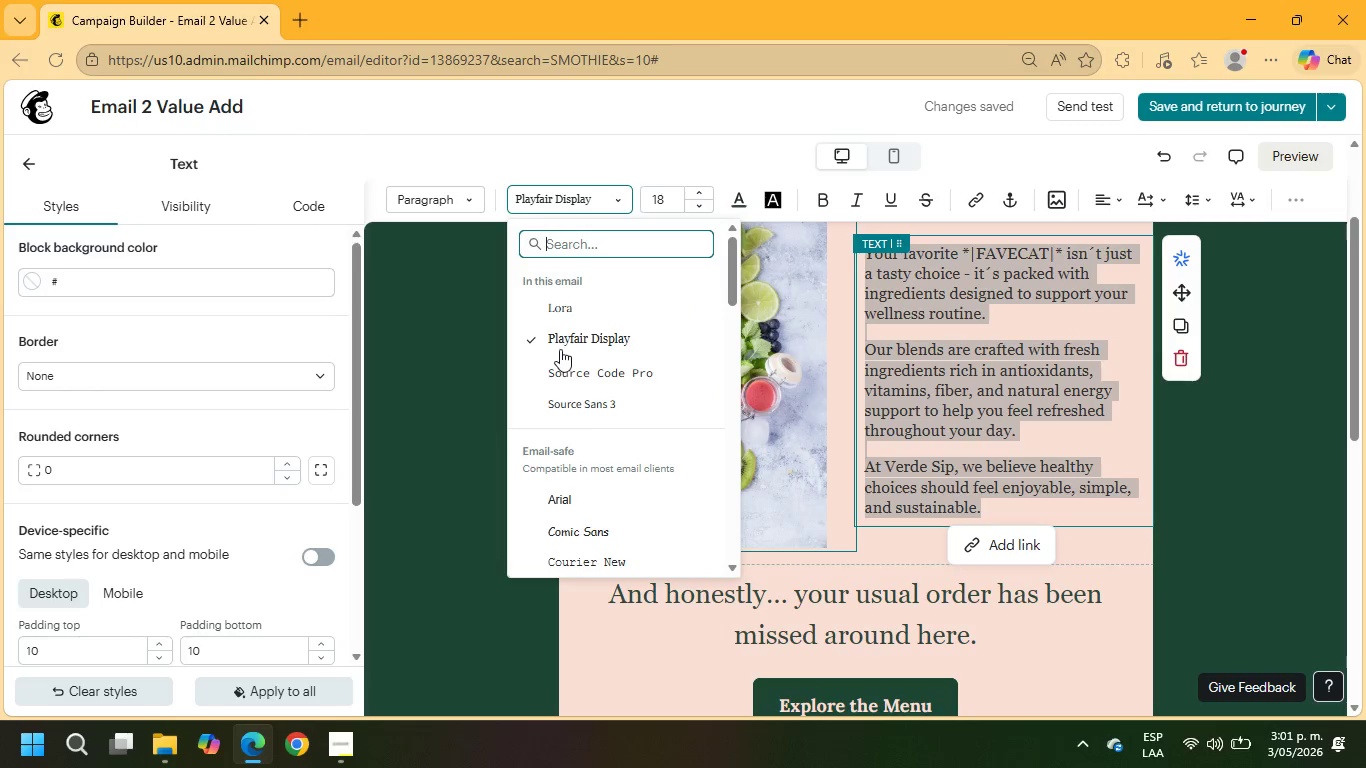 
left_click([558, 338])
 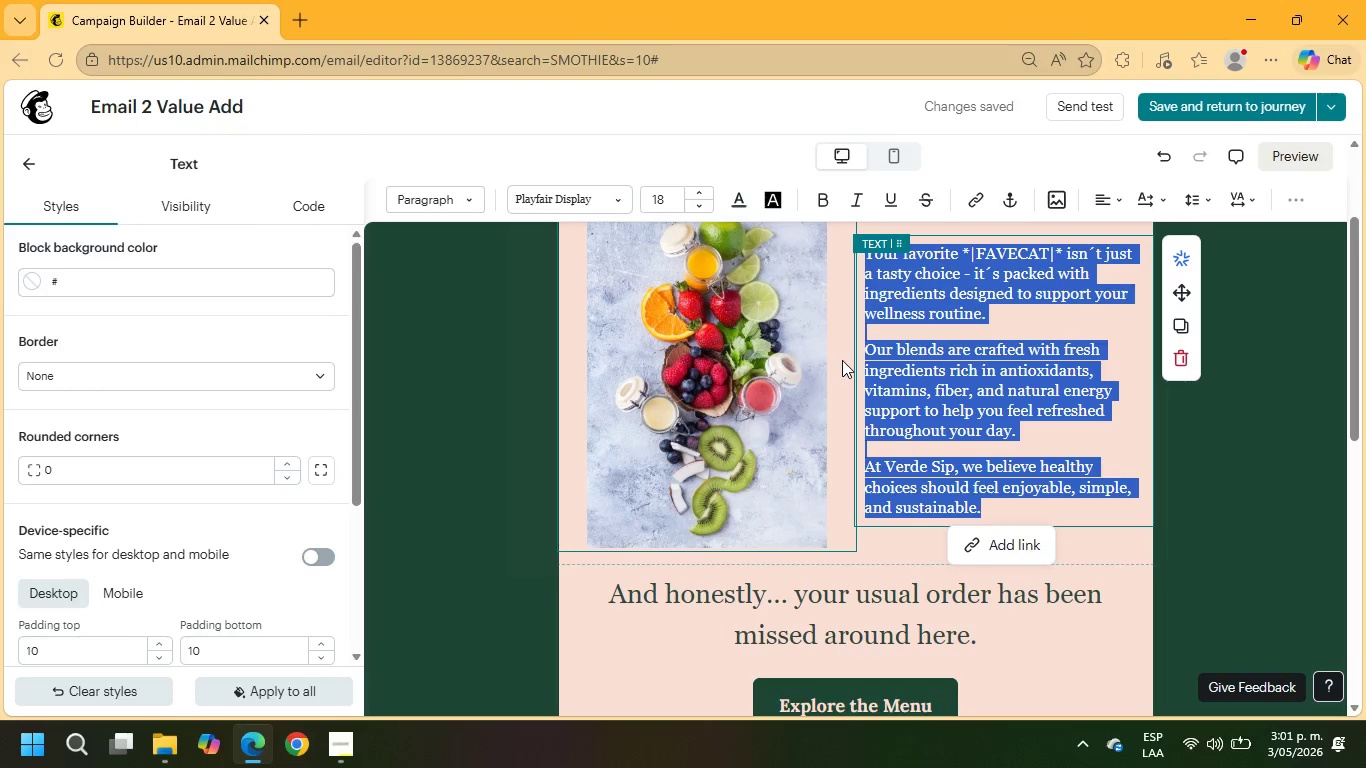 
scroll: coordinate [825, 407], scroll_direction: down, amount: 3.0
 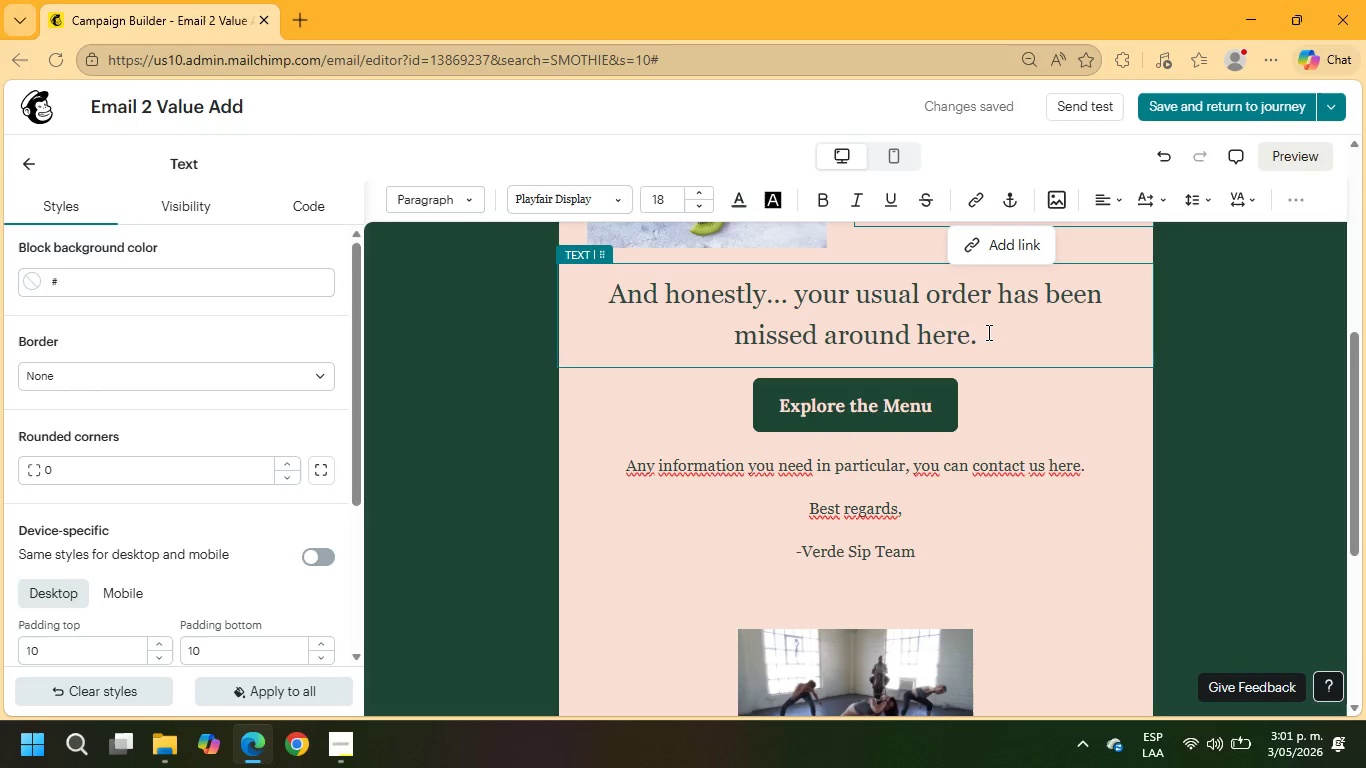 
left_click_drag(start_coordinate=[988, 338], to_coordinate=[609, 293])
 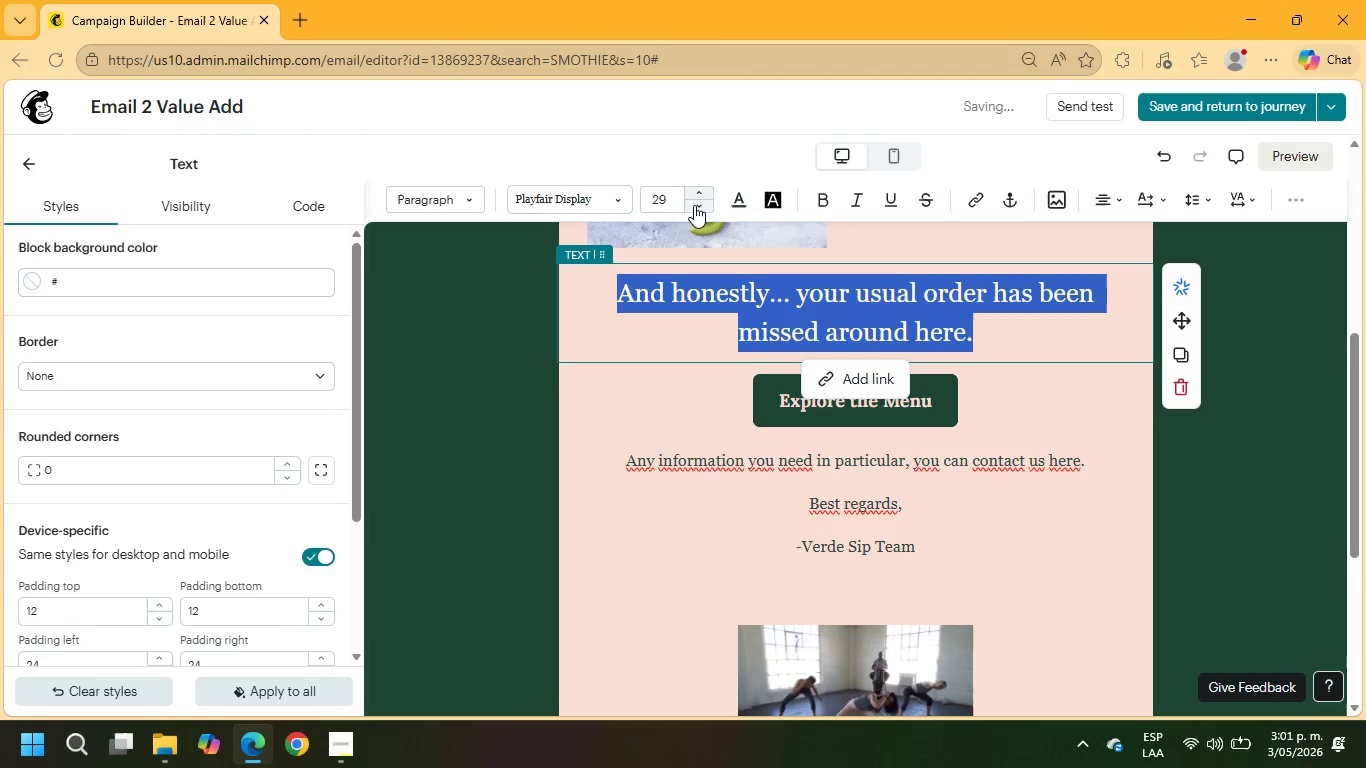 
double_click([694, 205])
 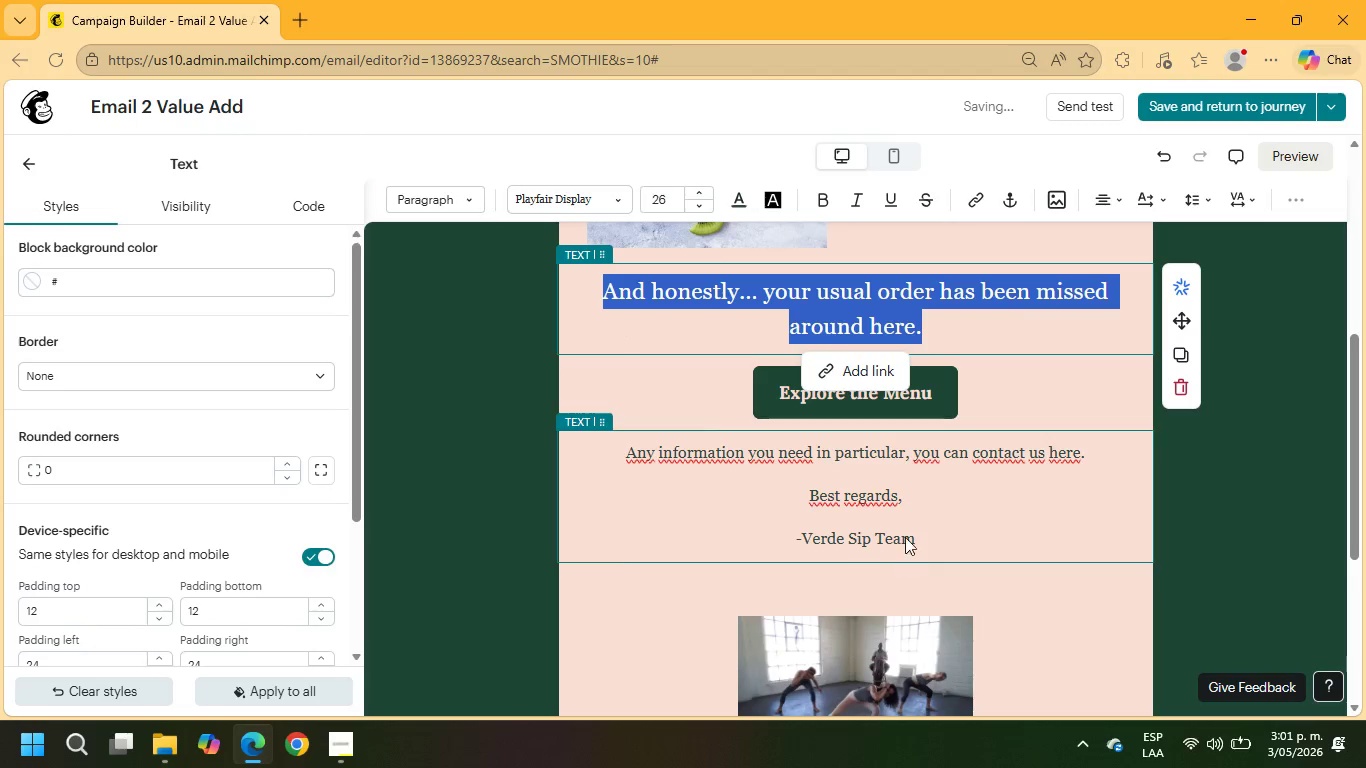 
left_click_drag(start_coordinate=[922, 536], to_coordinate=[618, 451])
 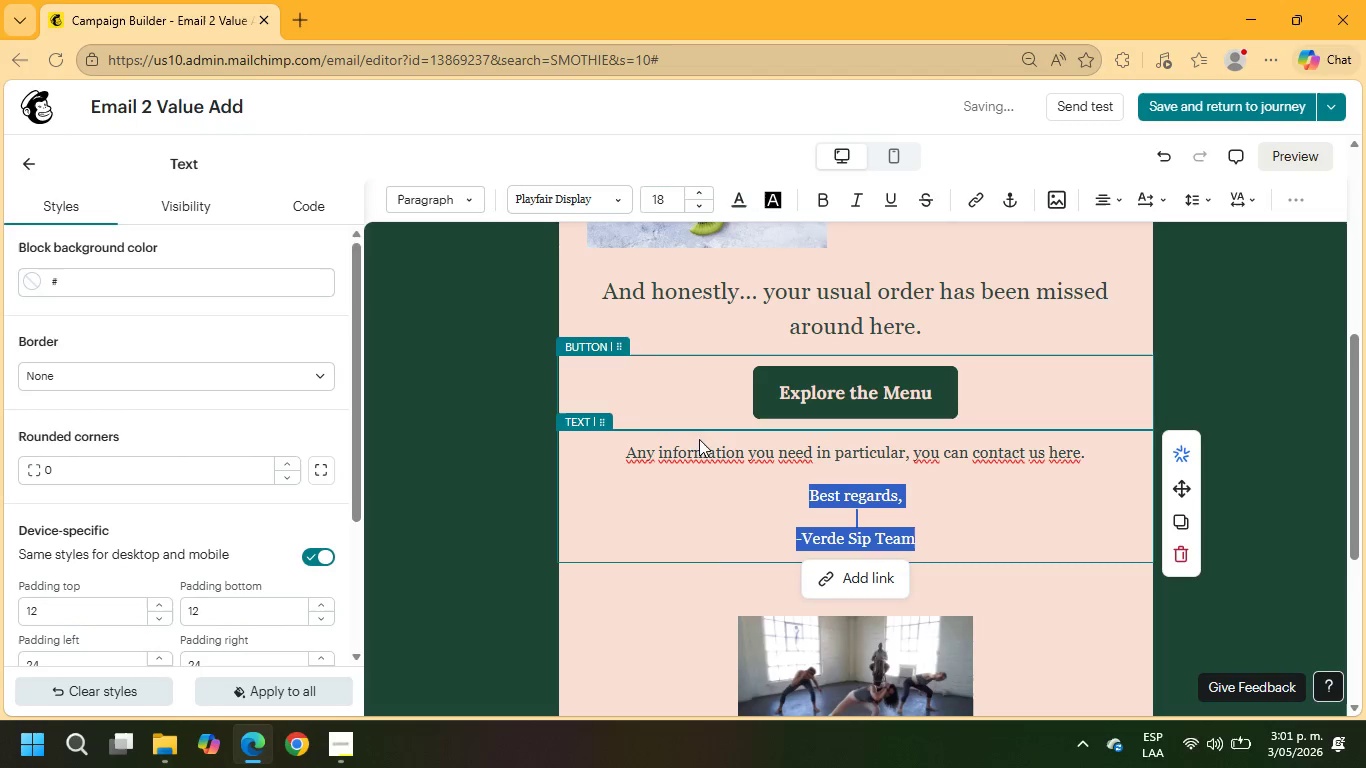 
left_click([699, 448])
 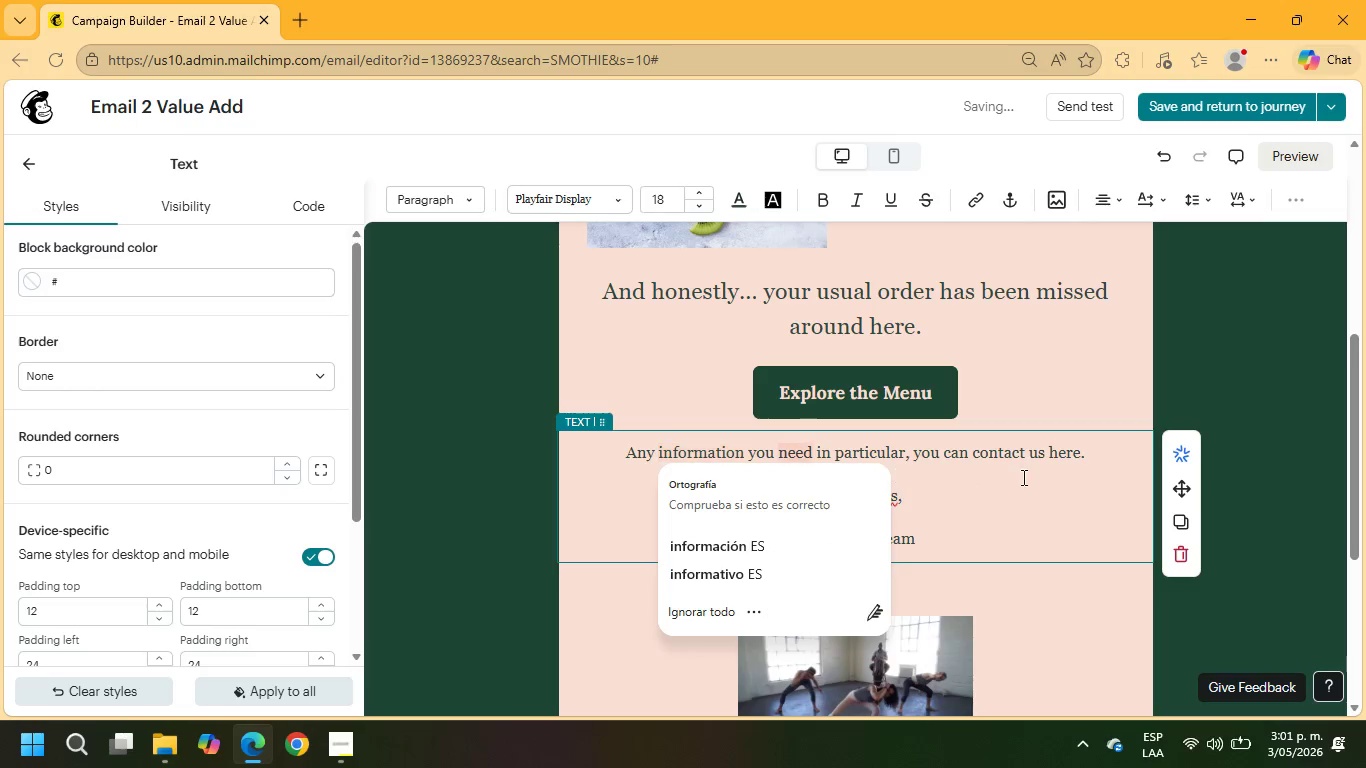 
scroll: coordinate [1044, 460], scroll_direction: up, amount: 3.0
 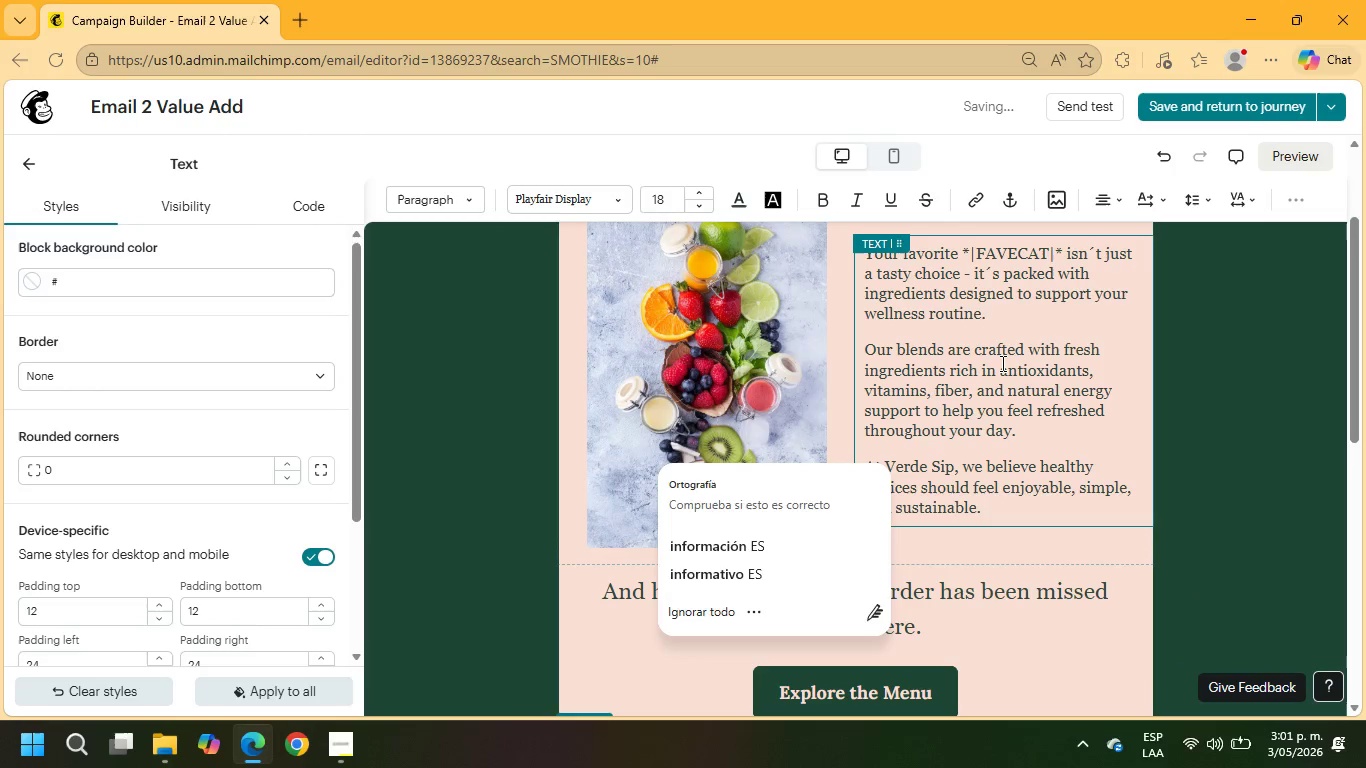 
left_click([1001, 362])
 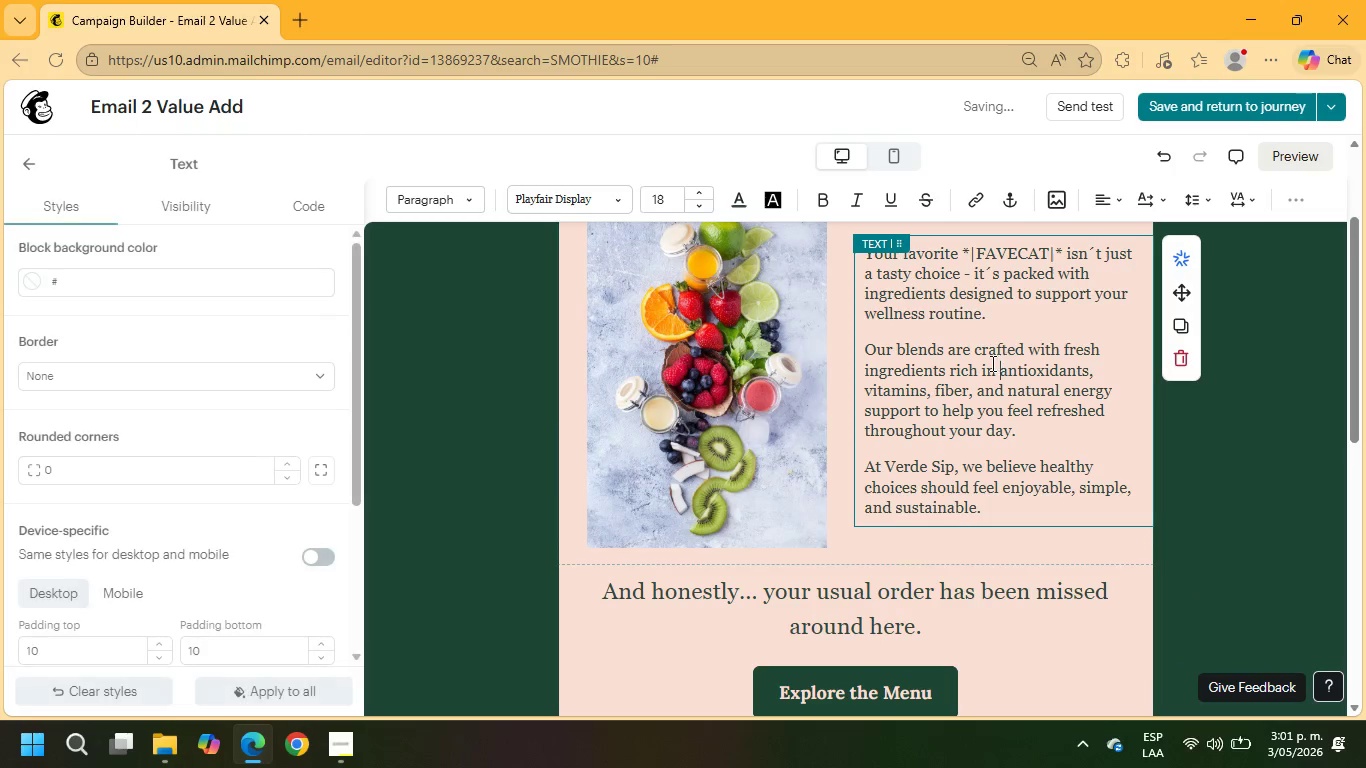 
scroll: coordinate [976, 362], scroll_direction: down, amount: 2.0
 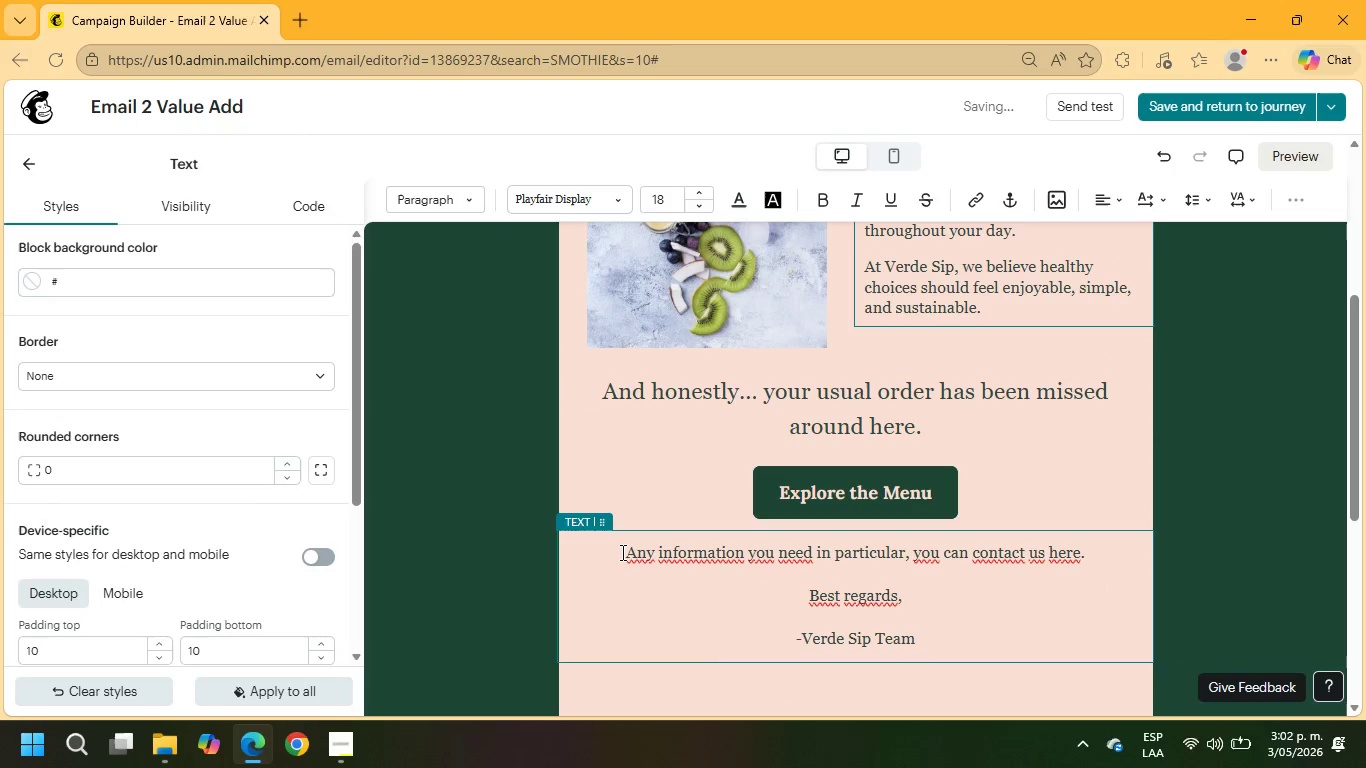 
left_click_drag(start_coordinate=[626, 555], to_coordinate=[923, 641])
 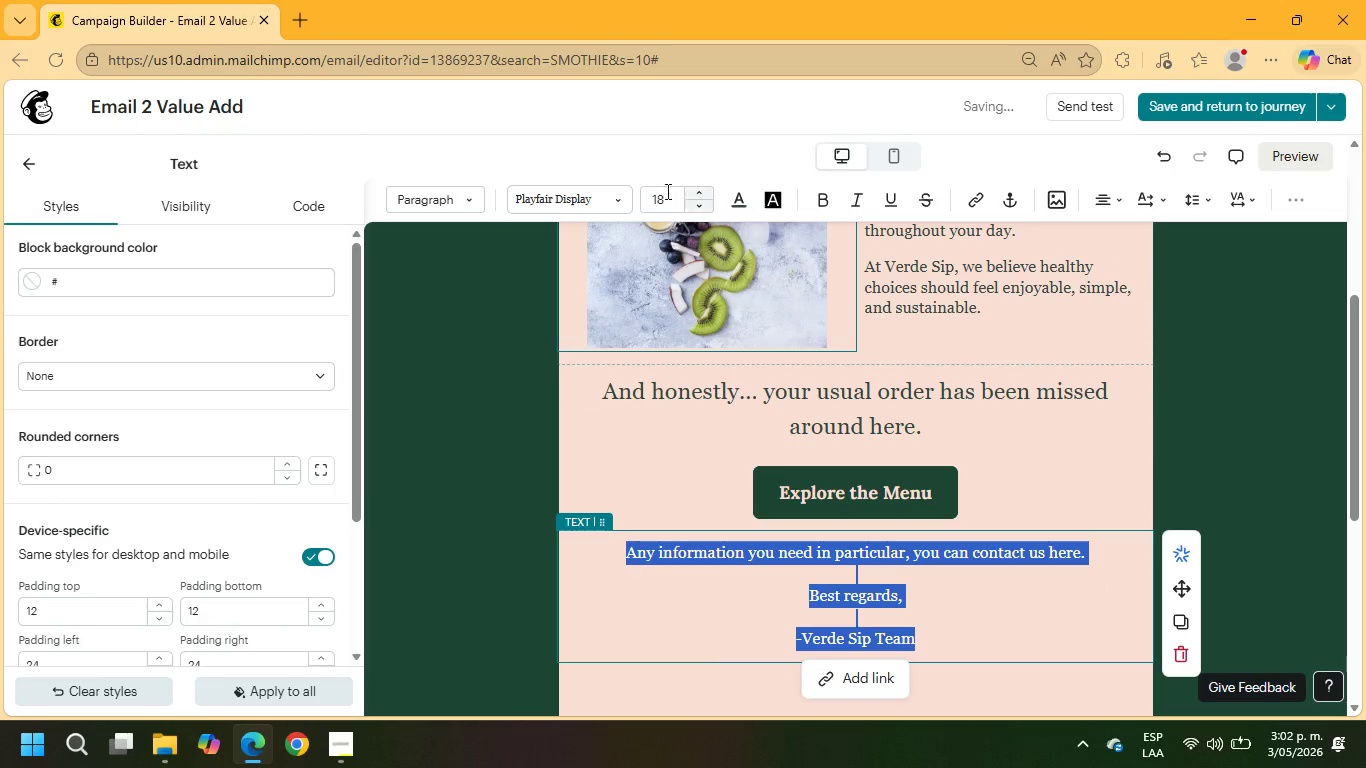 
left_click([667, 198])
 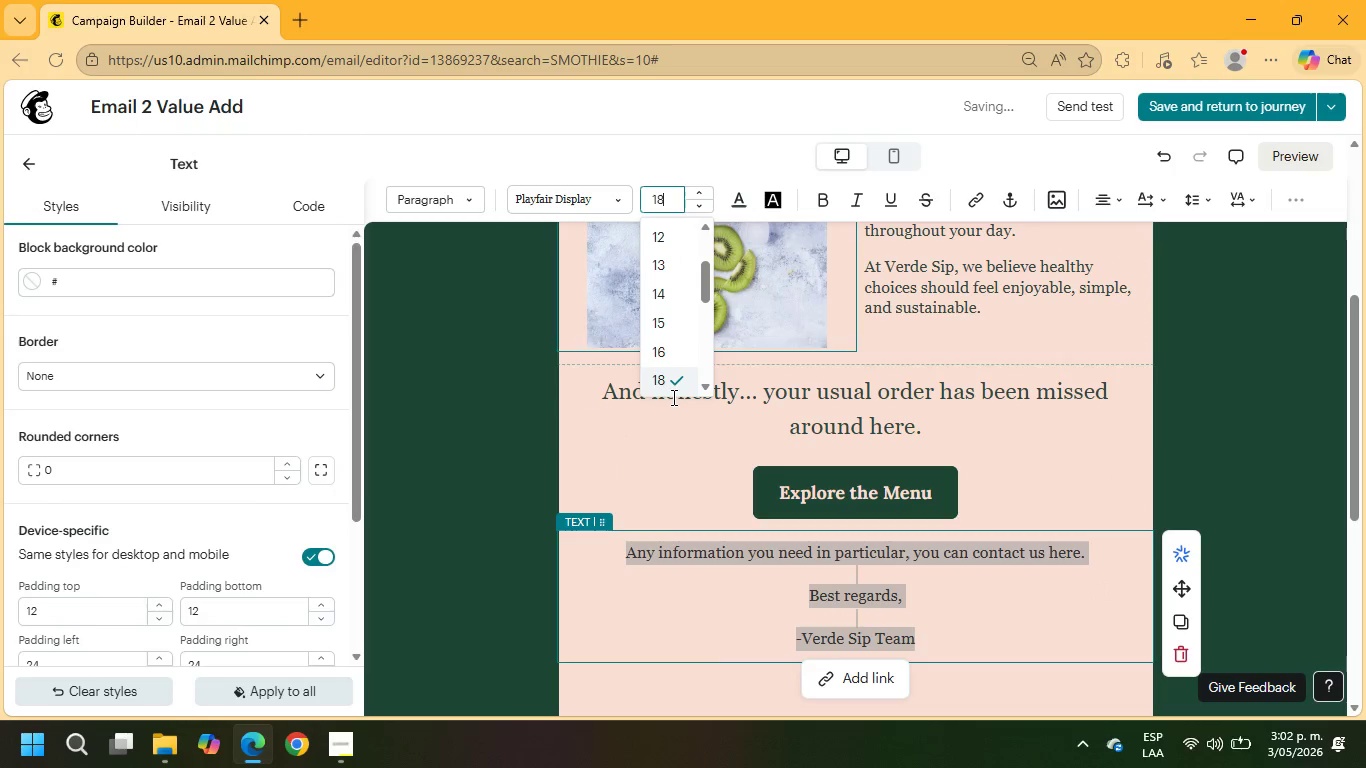 
left_click([671, 383])
 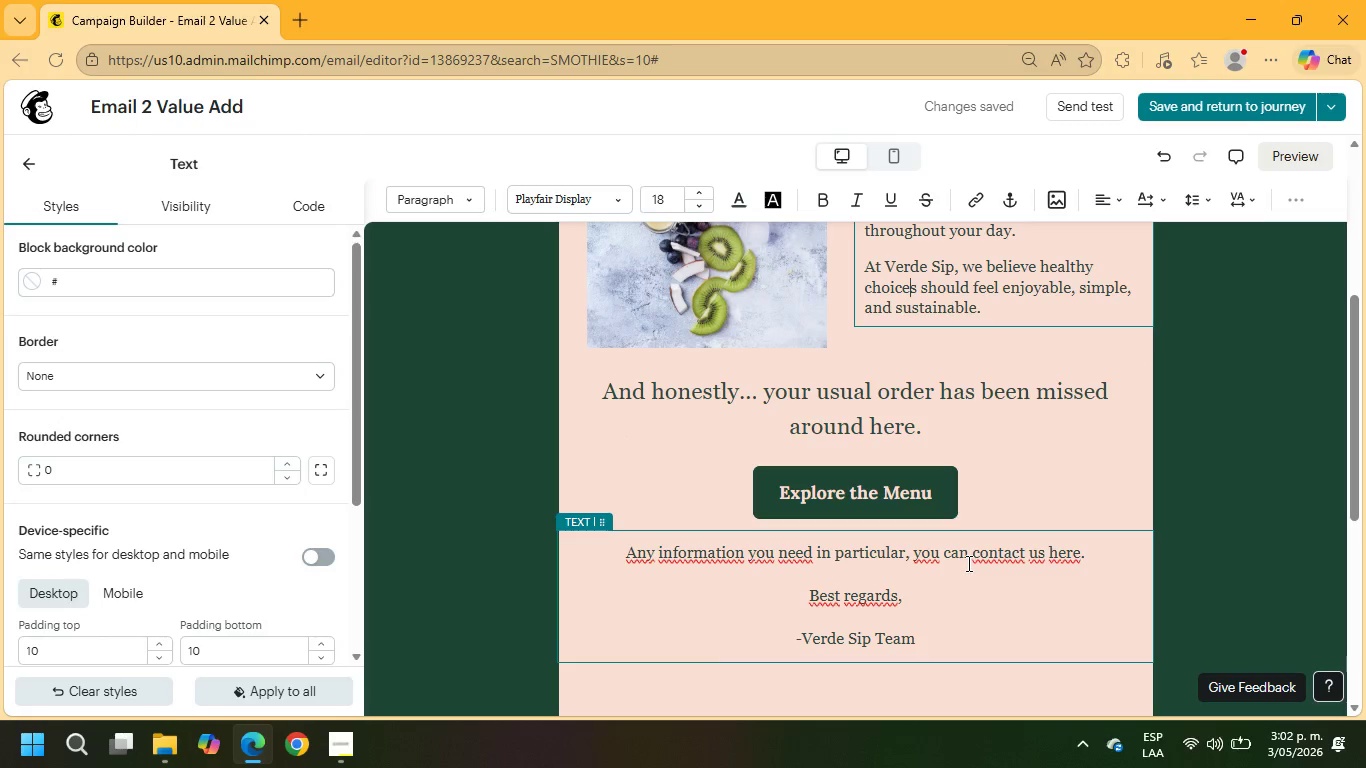 
wait(10.34)
 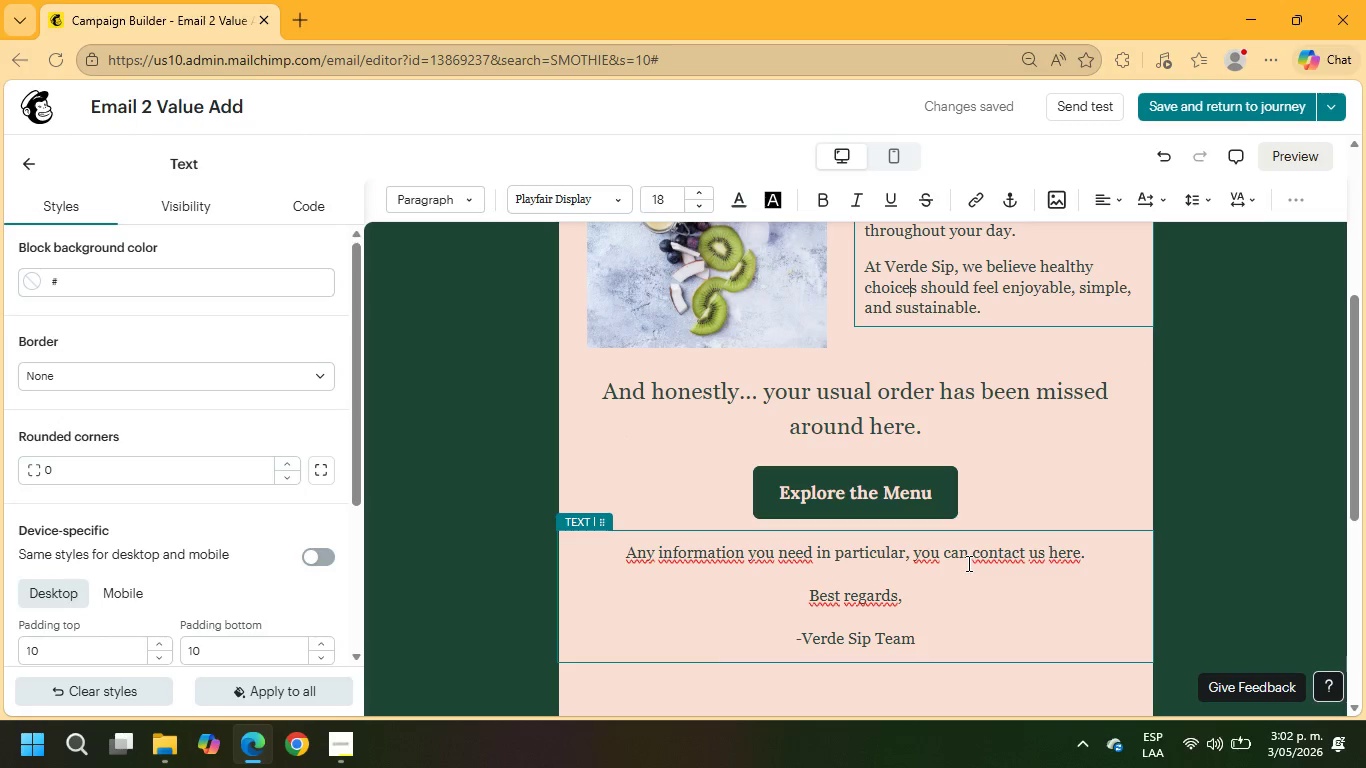 
scroll: coordinate [890, 272], scroll_direction: up, amount: 2.0
 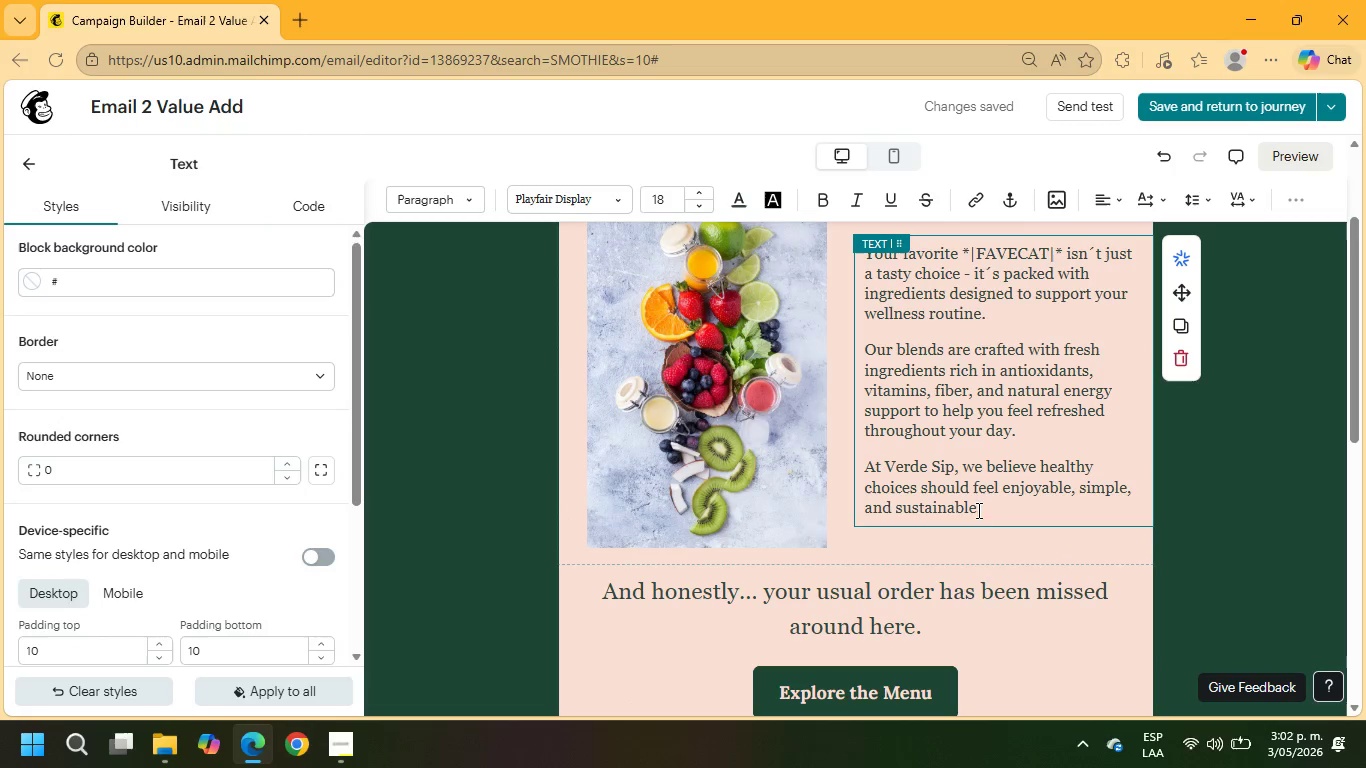 
left_click_drag(start_coordinate=[983, 512], to_coordinate=[862, 253])
 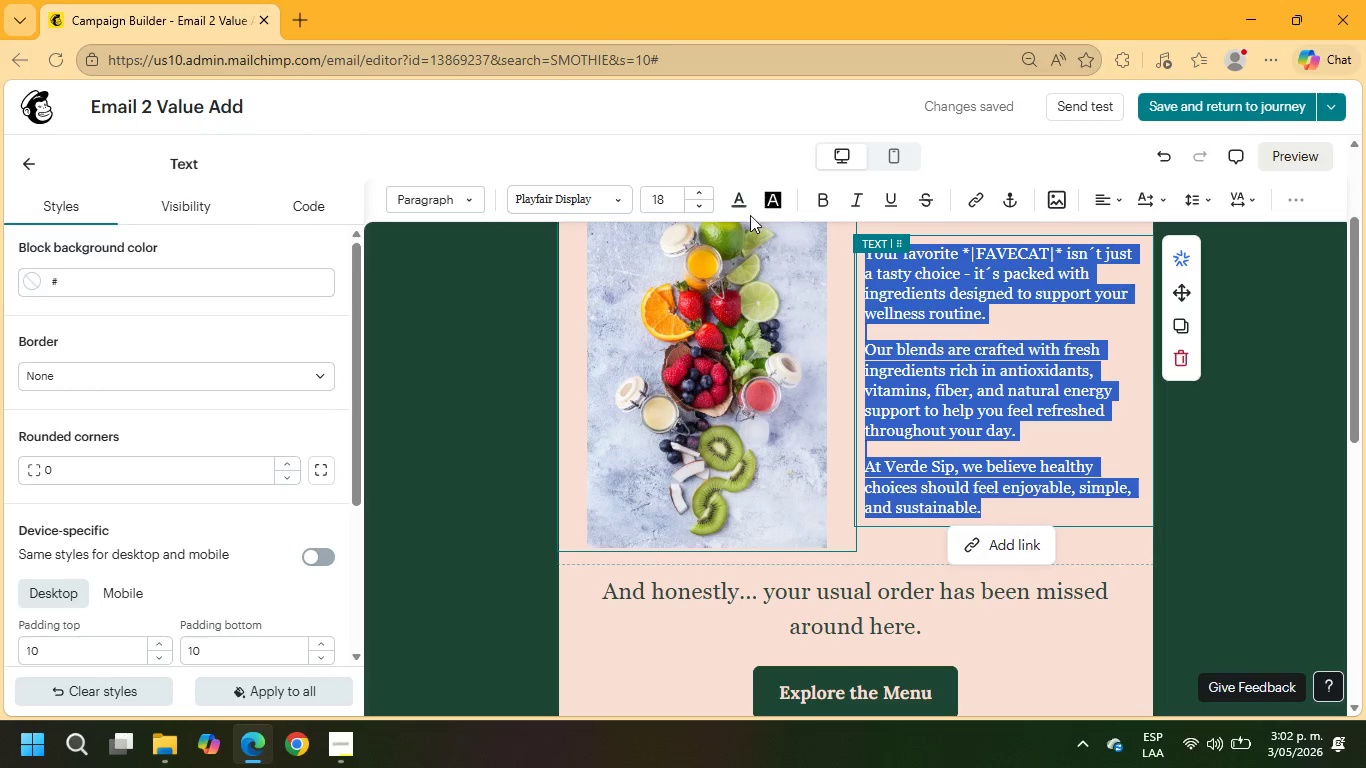 
left_click([745, 202])
 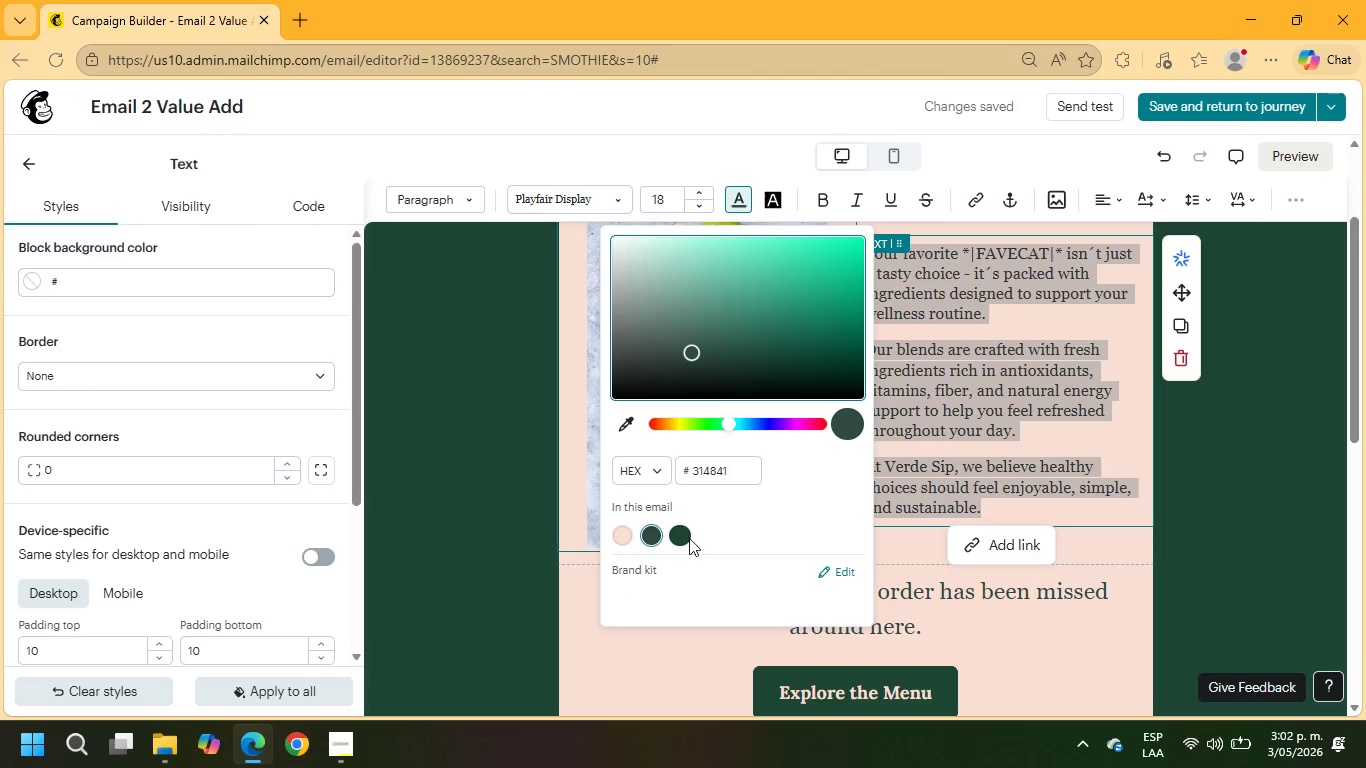 
left_click([684, 538])
 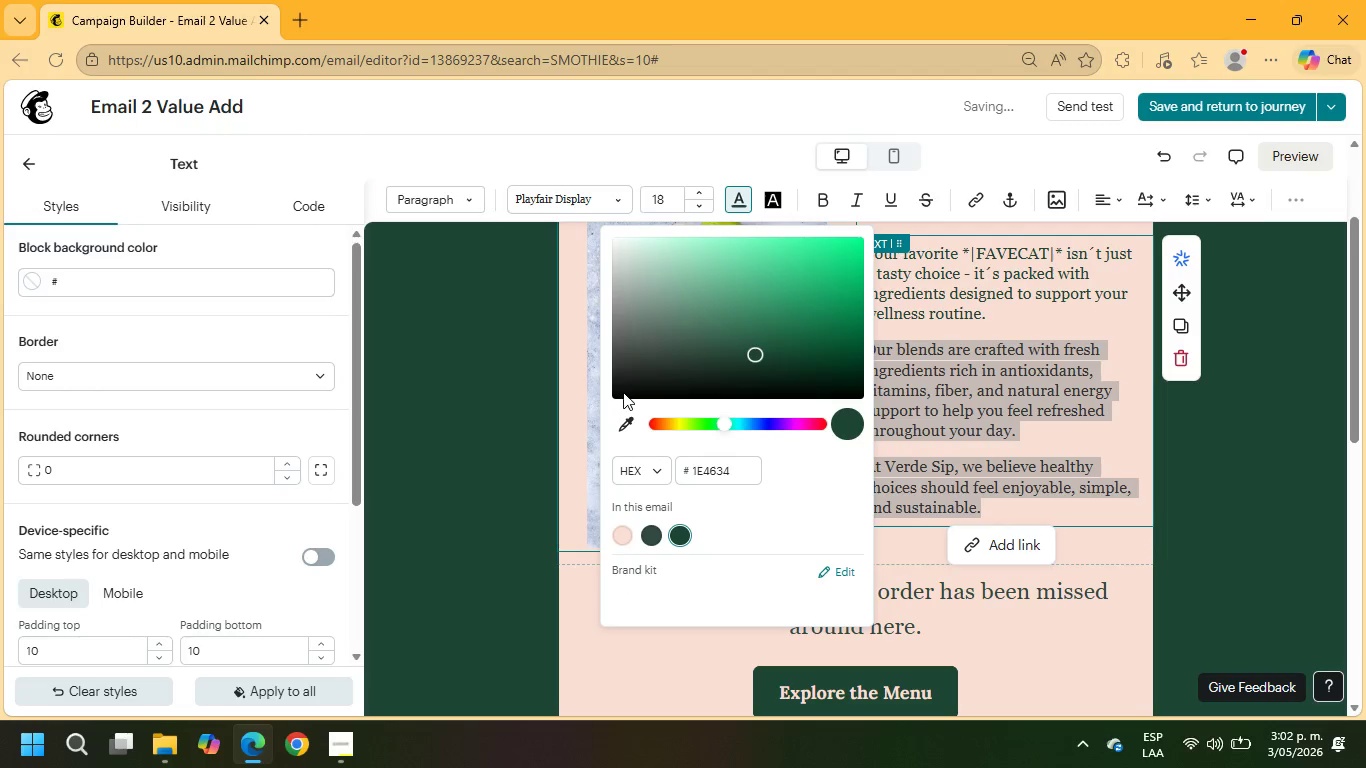 
left_click([621, 392])
 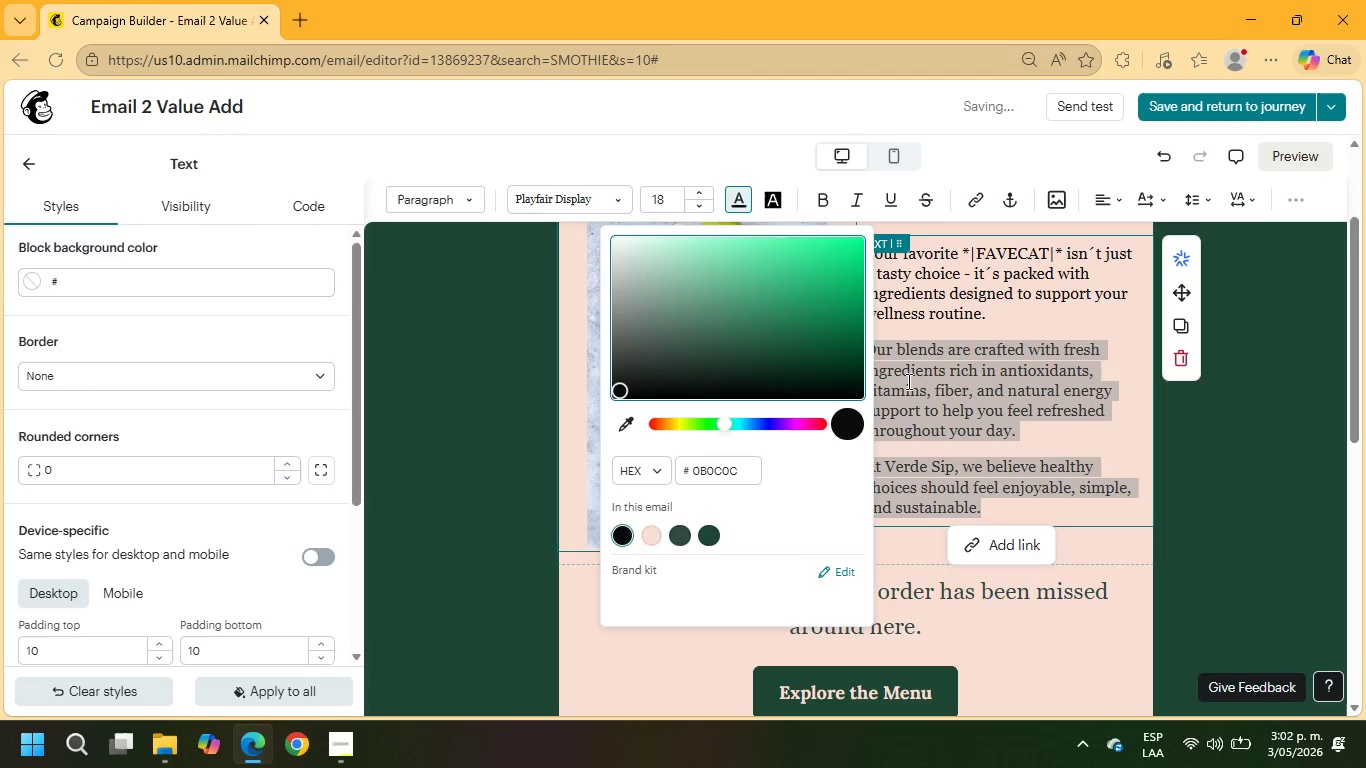 
left_click([999, 308])
 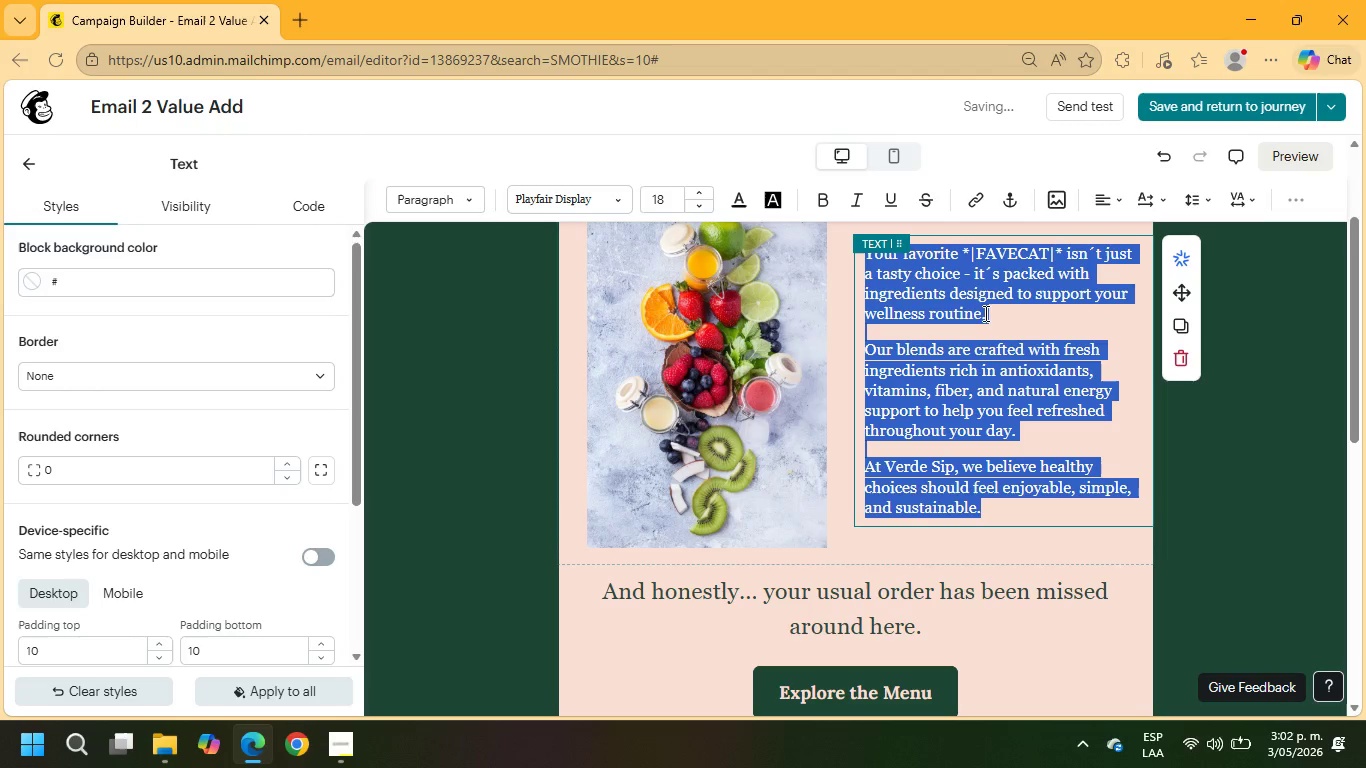 
left_click([986, 316])
 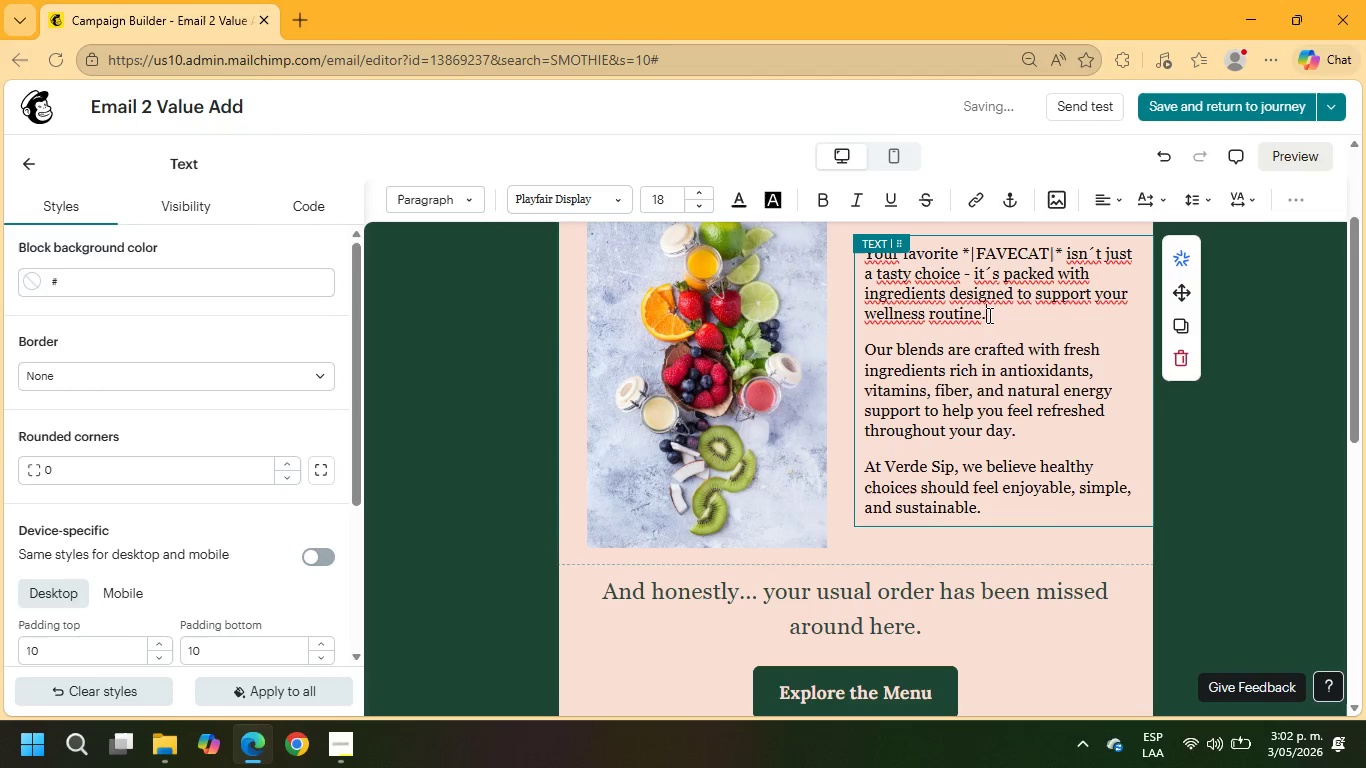 
left_click_drag(start_coordinate=[988, 315], to_coordinate=[830, 239])
 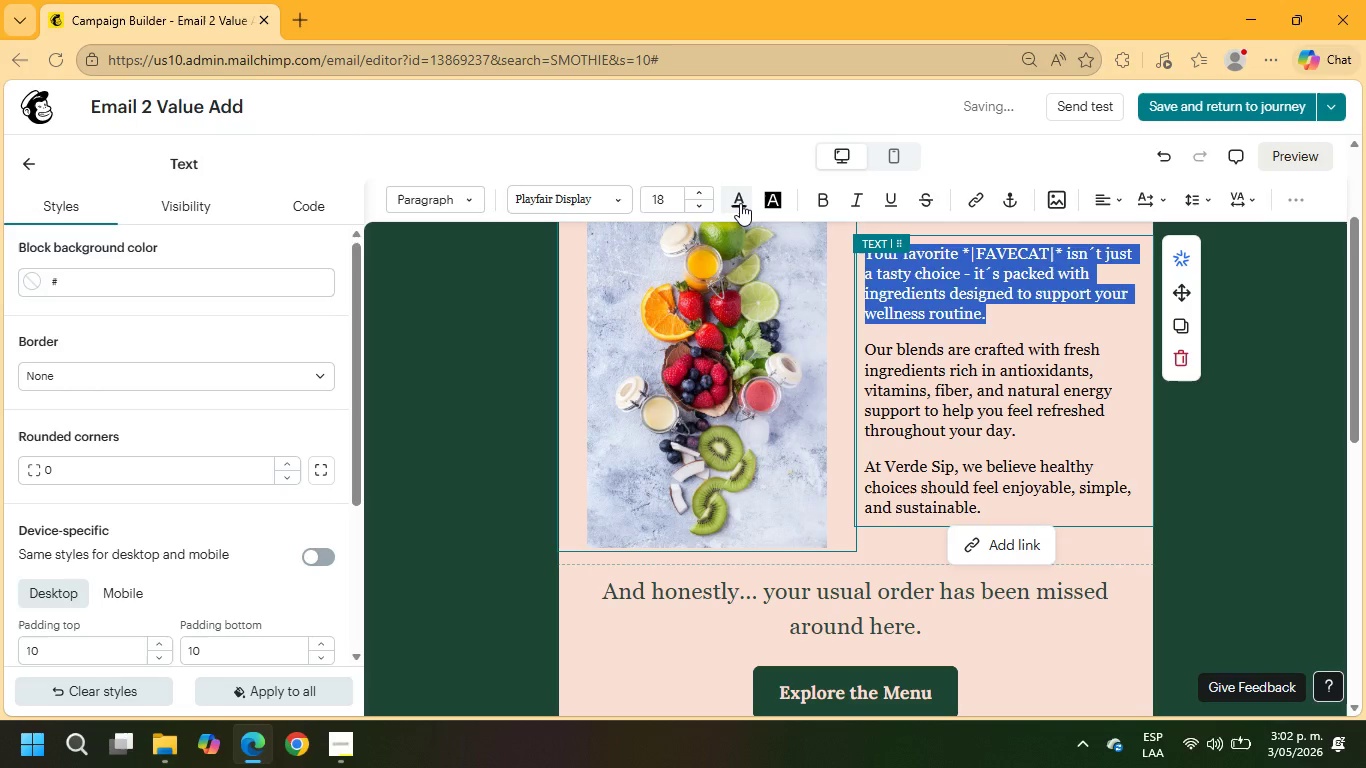 
left_click([740, 203])
 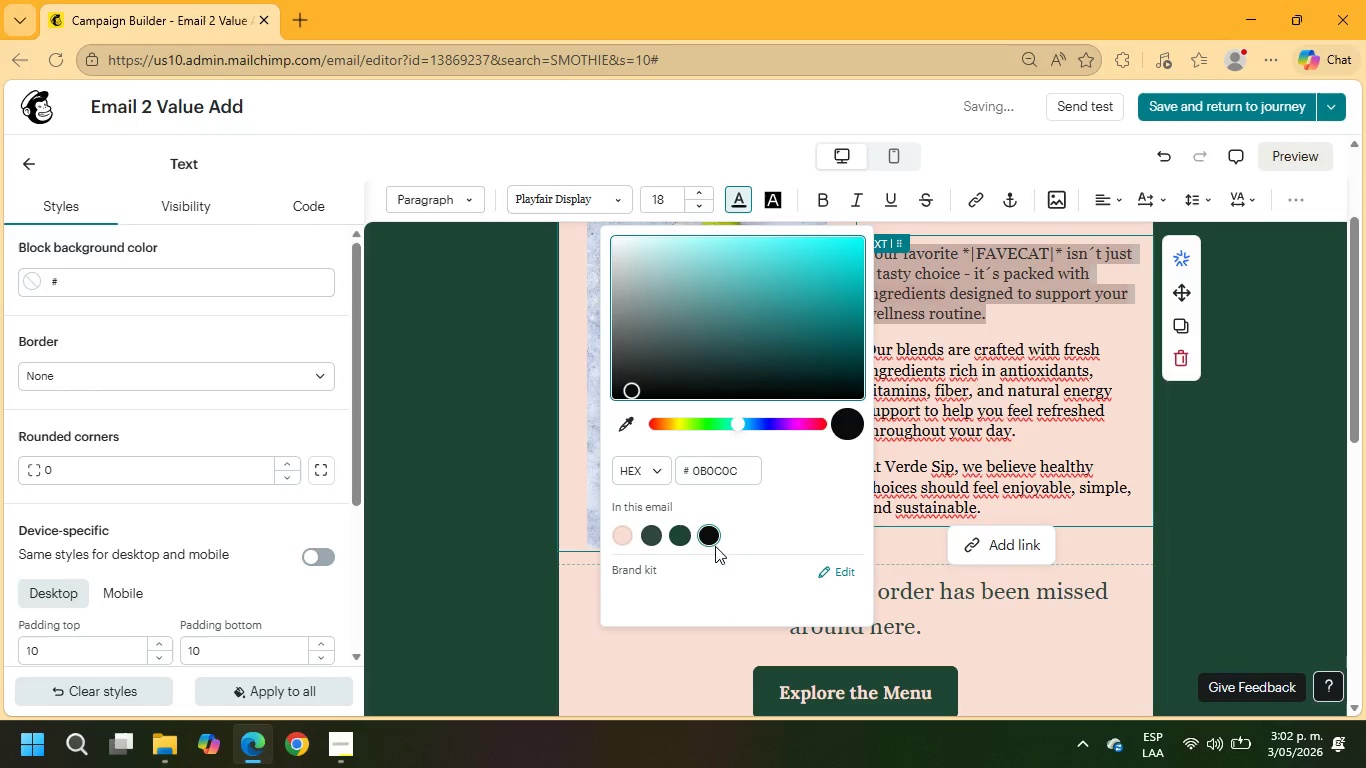 
left_click([712, 536])
 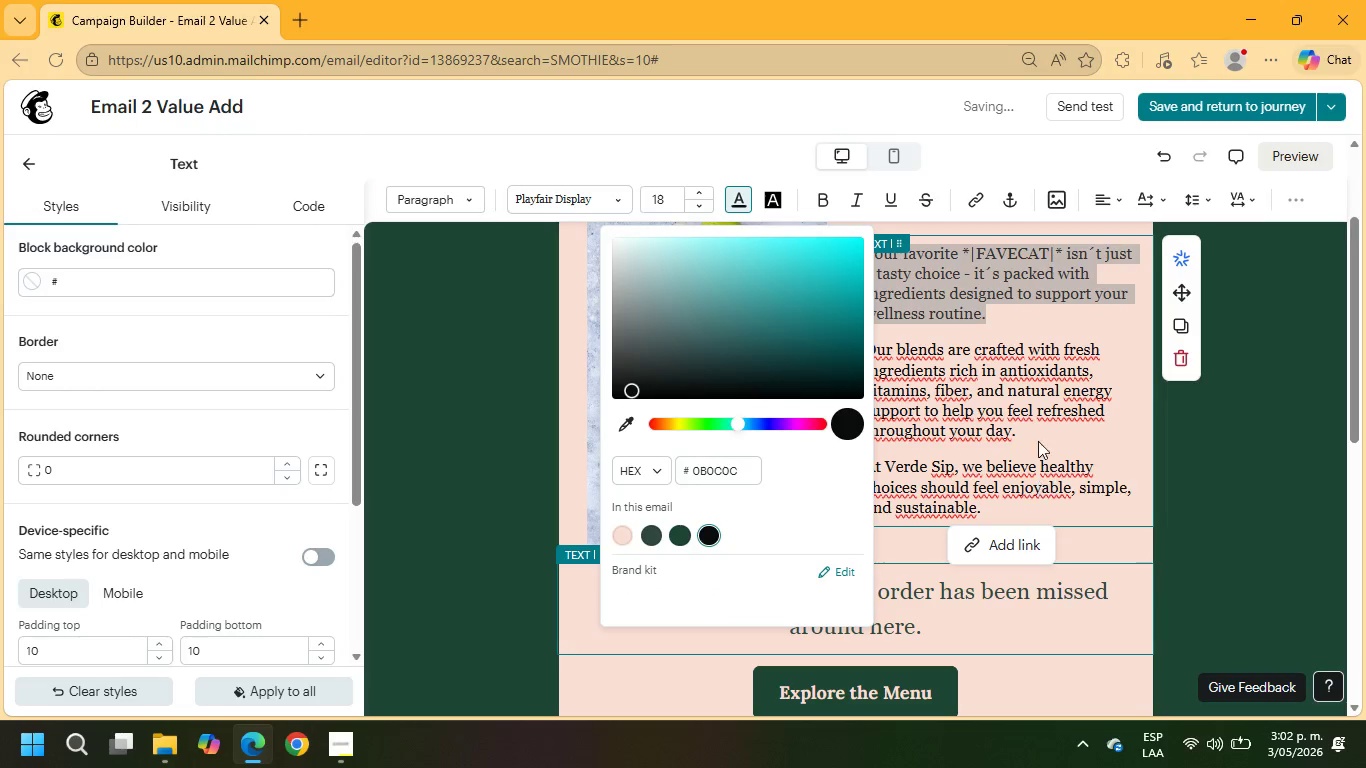 
left_click([1035, 420])
 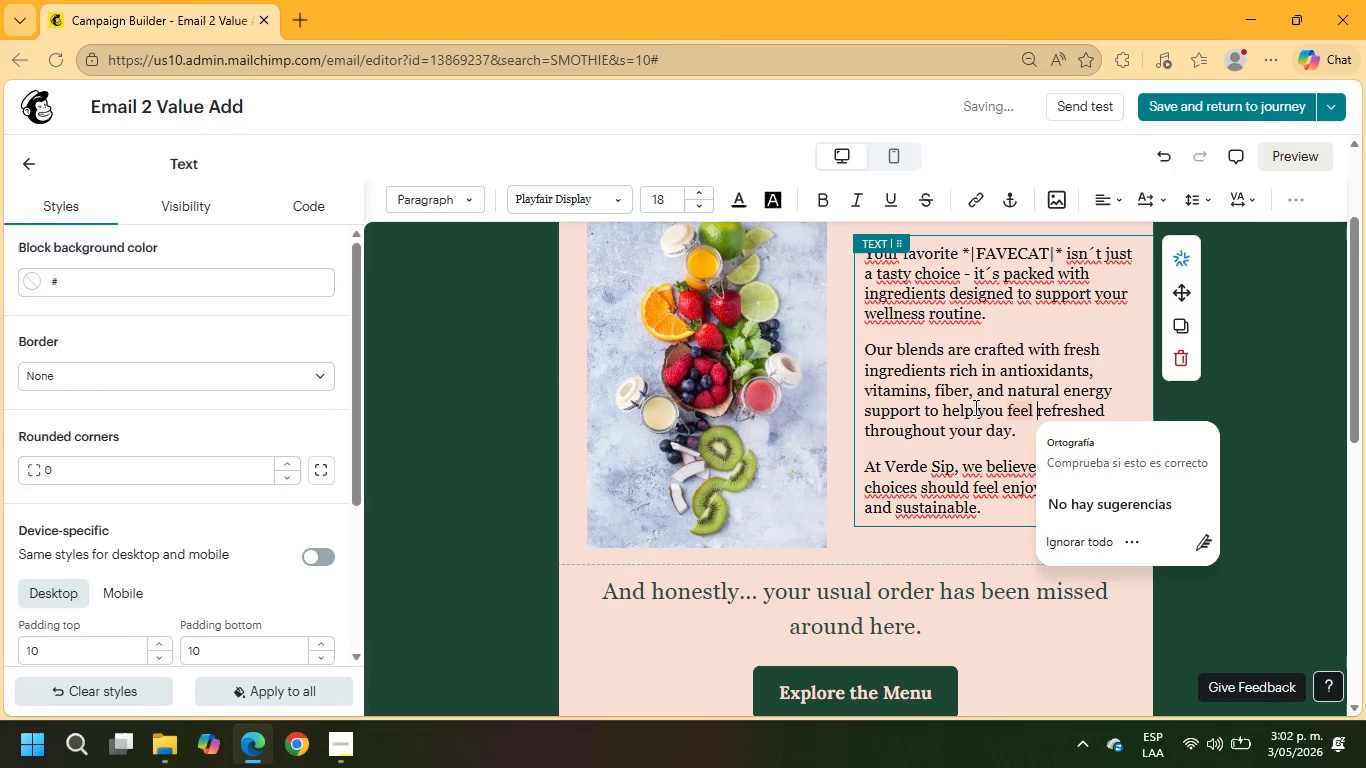 
scroll: coordinate [947, 400], scroll_direction: up, amount: 3.0
 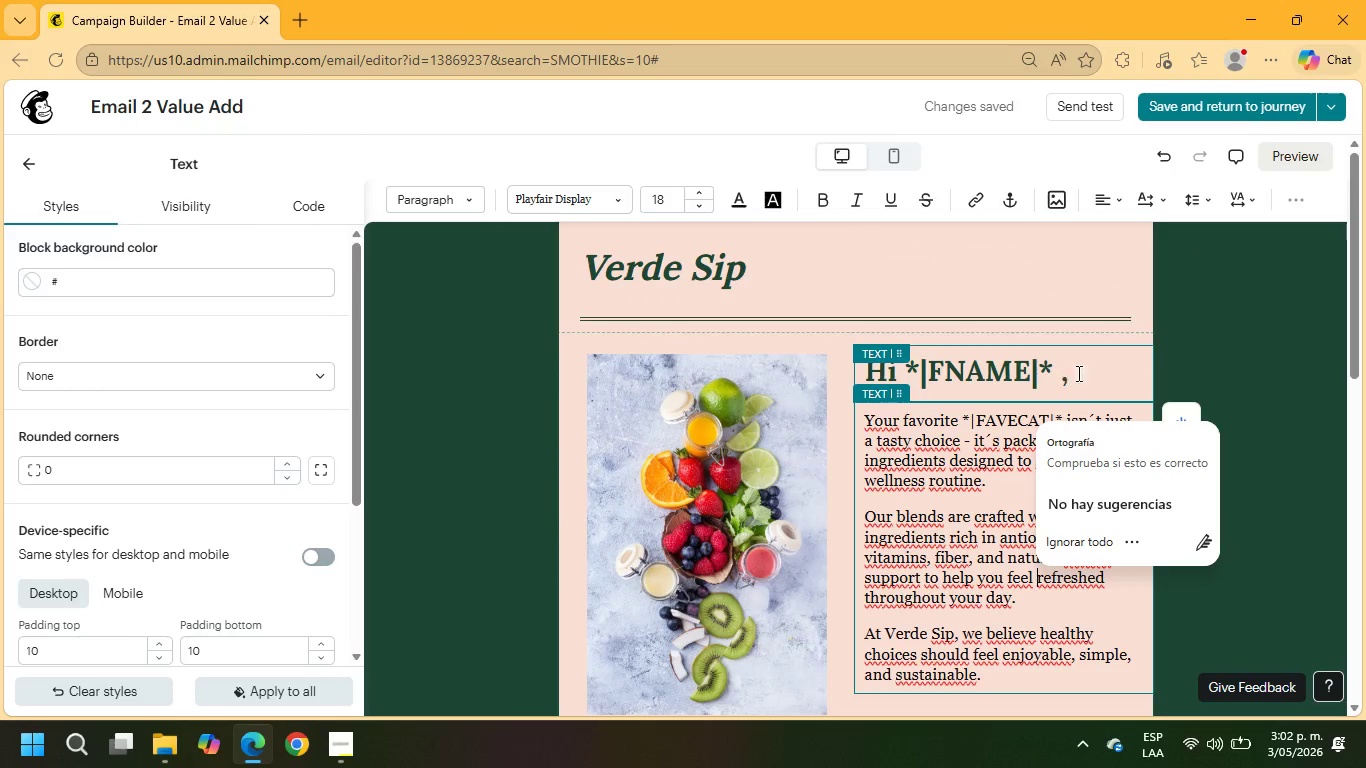 
left_click_drag(start_coordinate=[1078, 373], to_coordinate=[837, 370])
 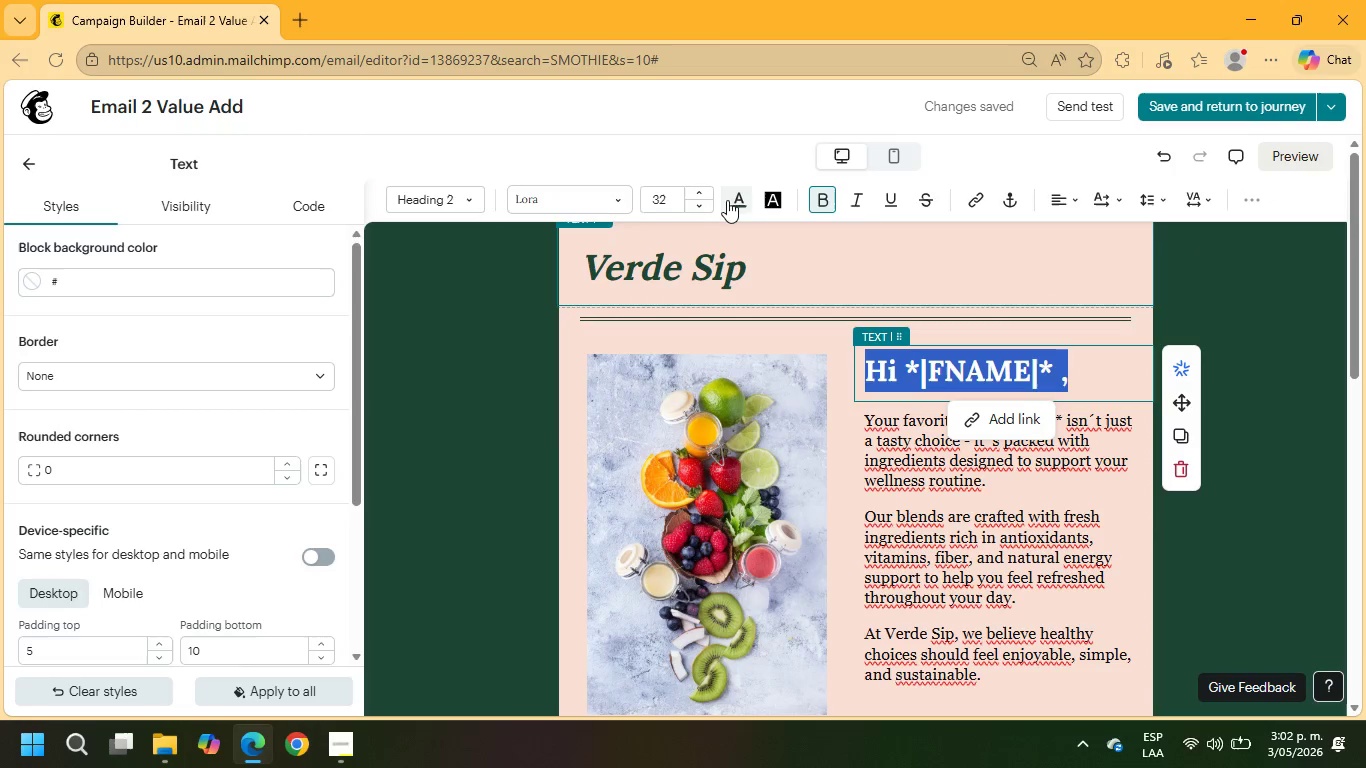 
left_click([738, 198])
 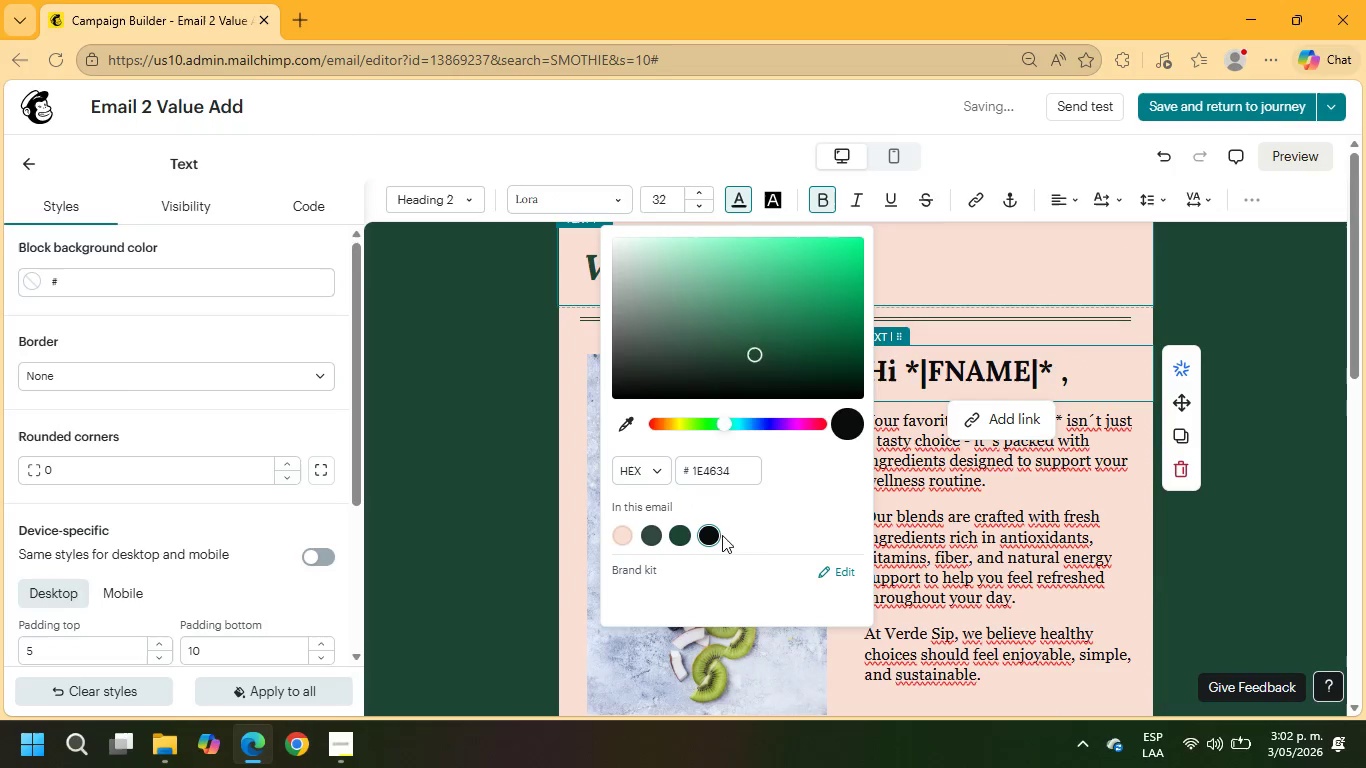 
scroll: coordinate [946, 377], scroll_direction: down, amount: 4.0
 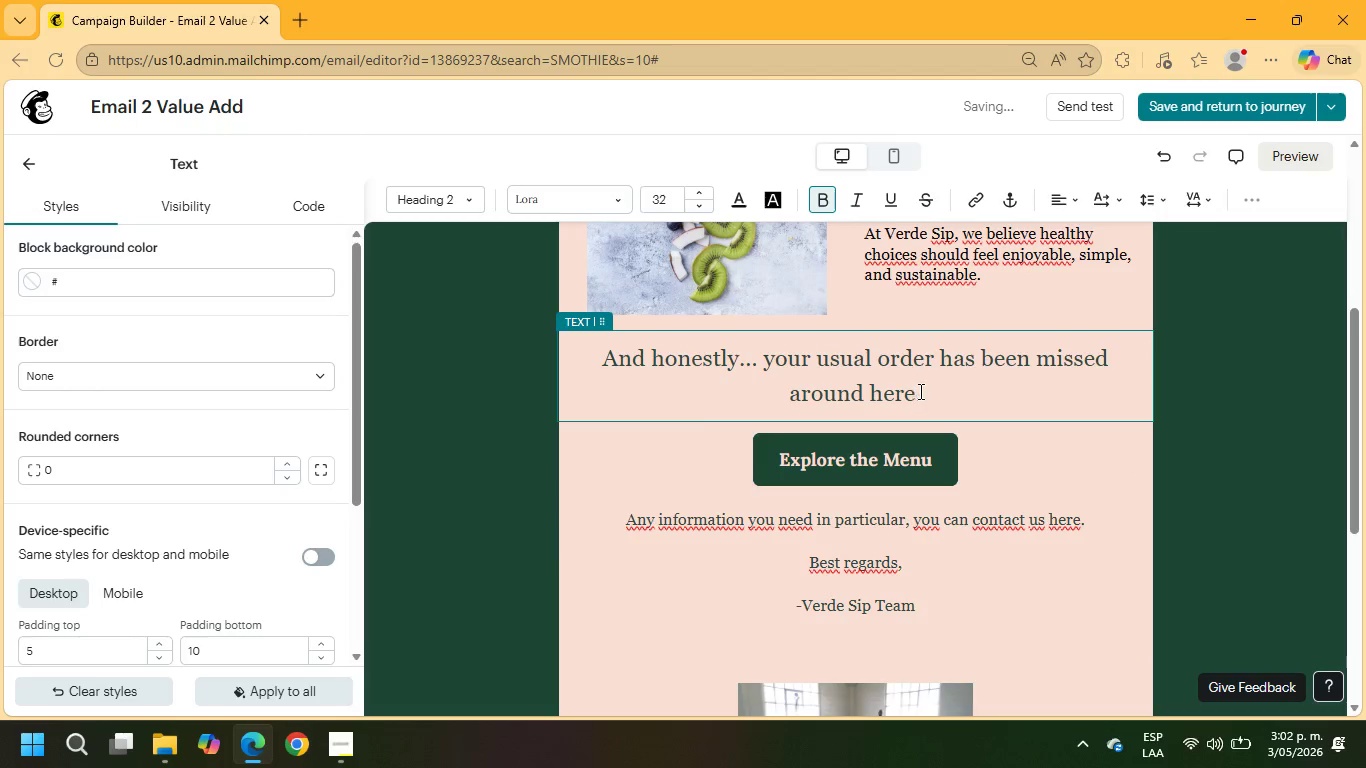 
left_click_drag(start_coordinate=[922, 392], to_coordinate=[610, 362])
 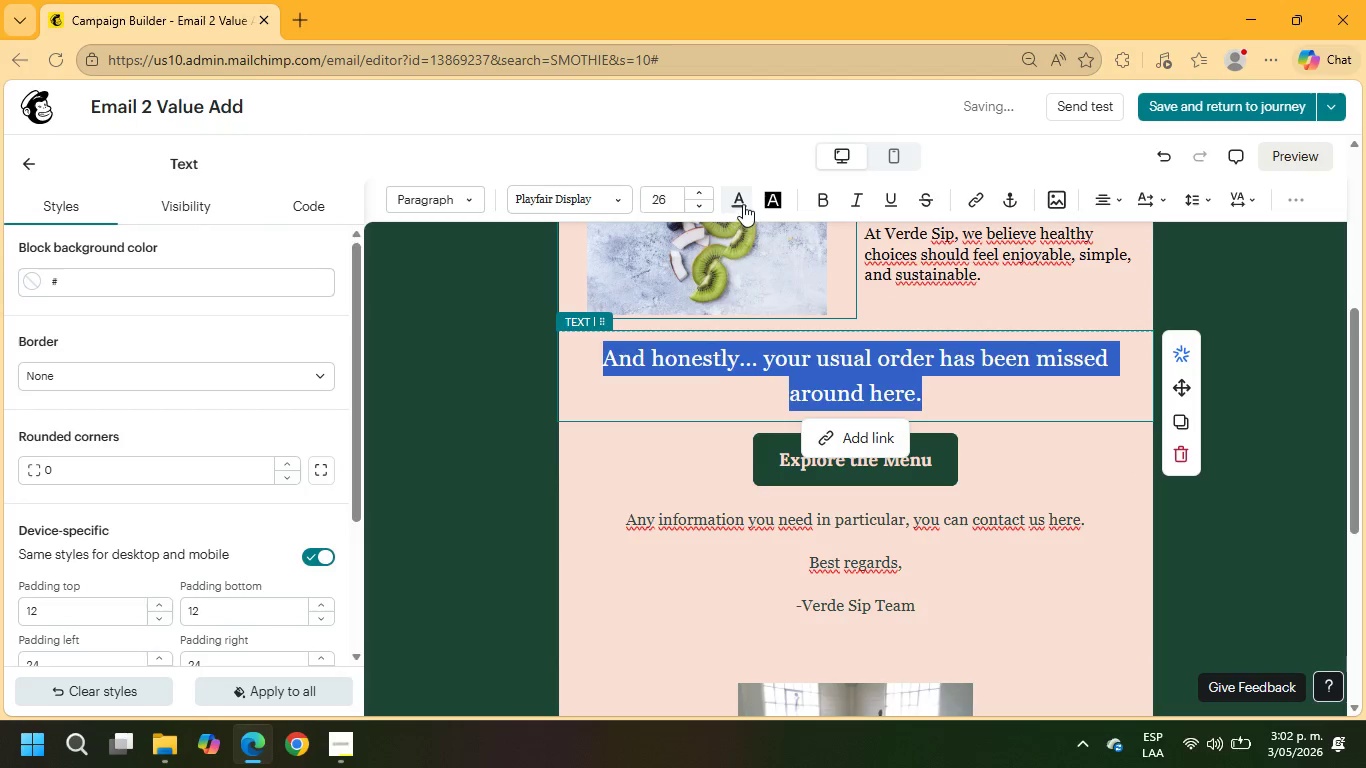 
left_click([745, 200])
 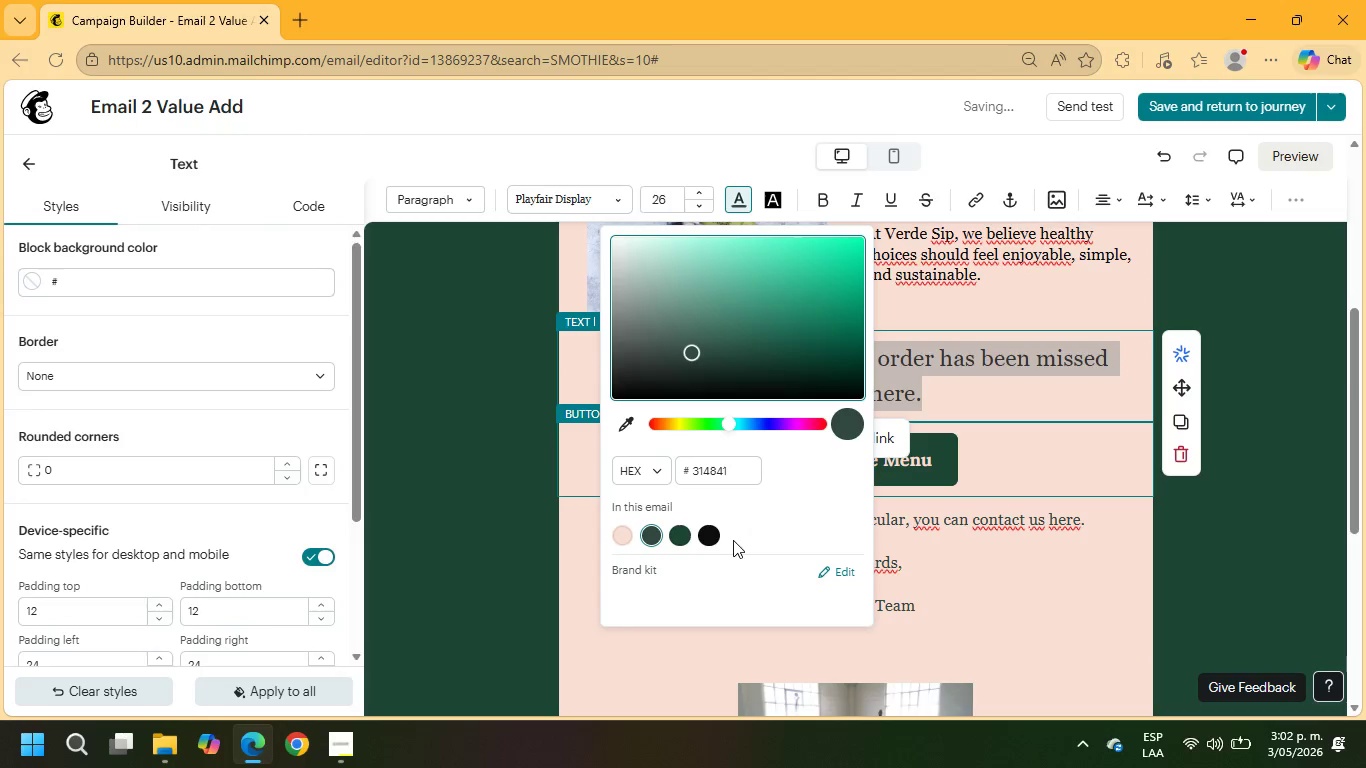 
left_click([710, 536])
 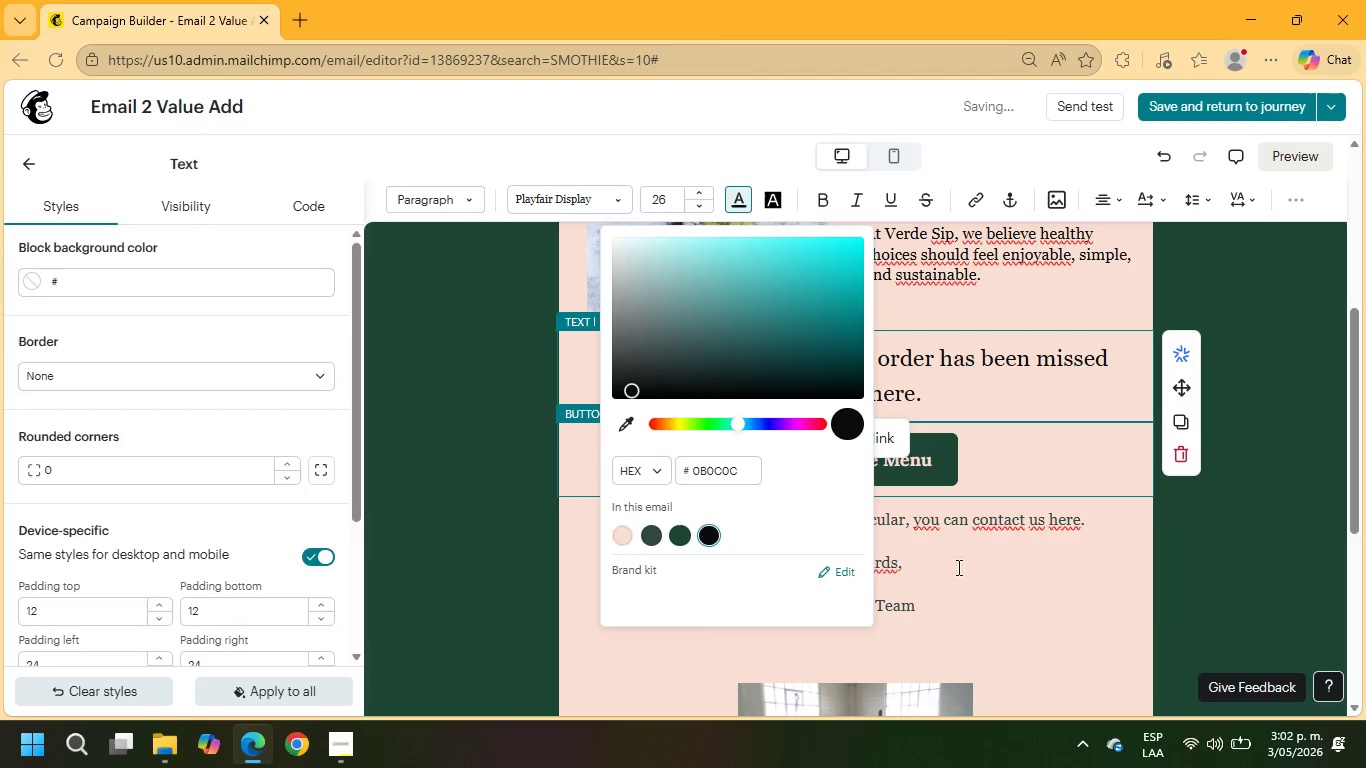 
left_click_drag(start_coordinate=[919, 607], to_coordinate=[601, 518])
 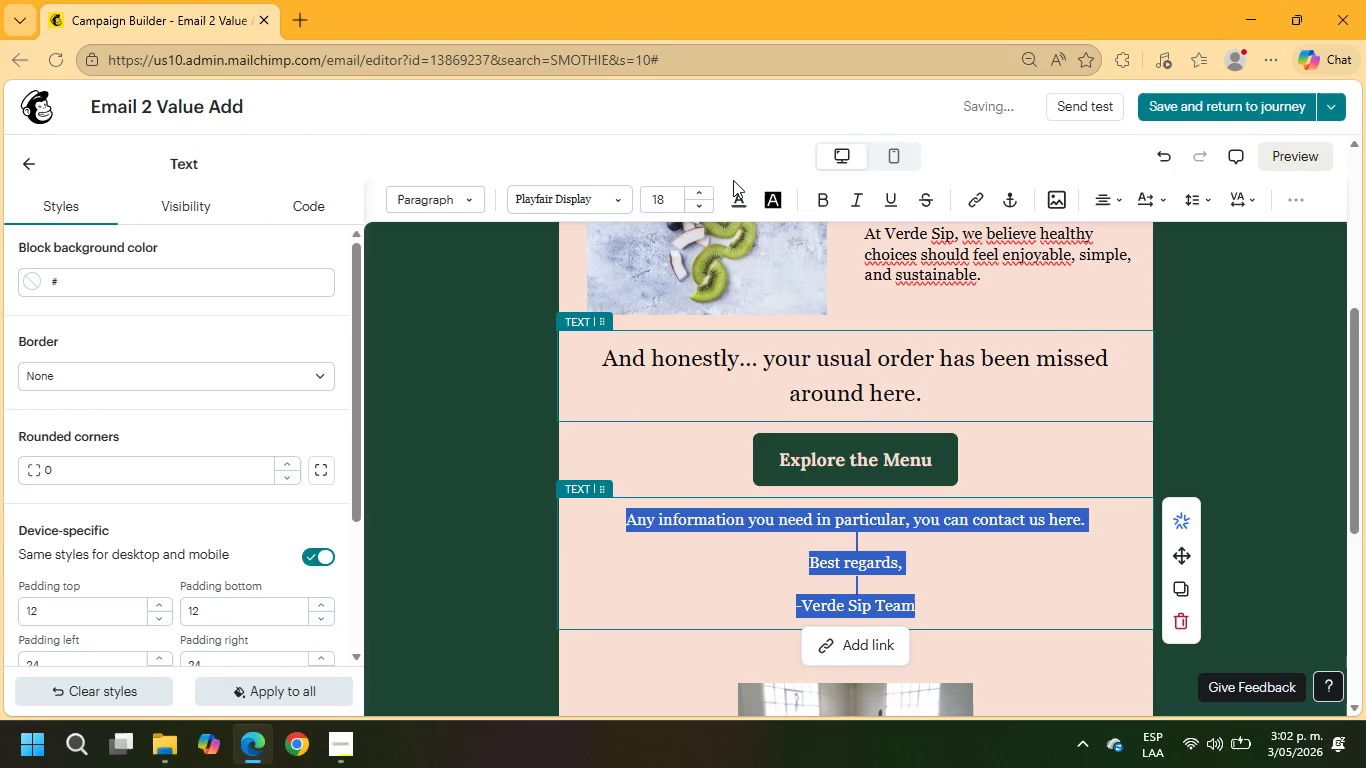 
left_click([742, 199])
 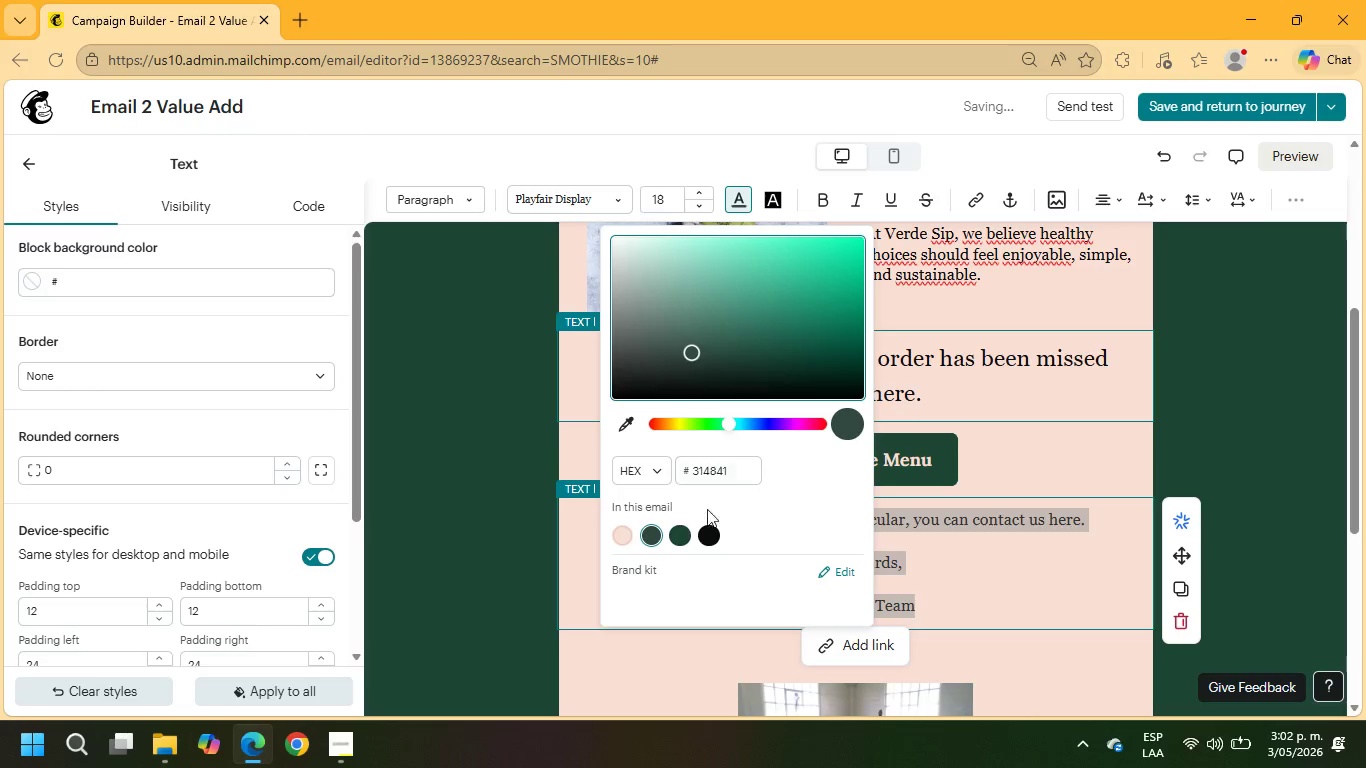 
left_click([708, 532])
 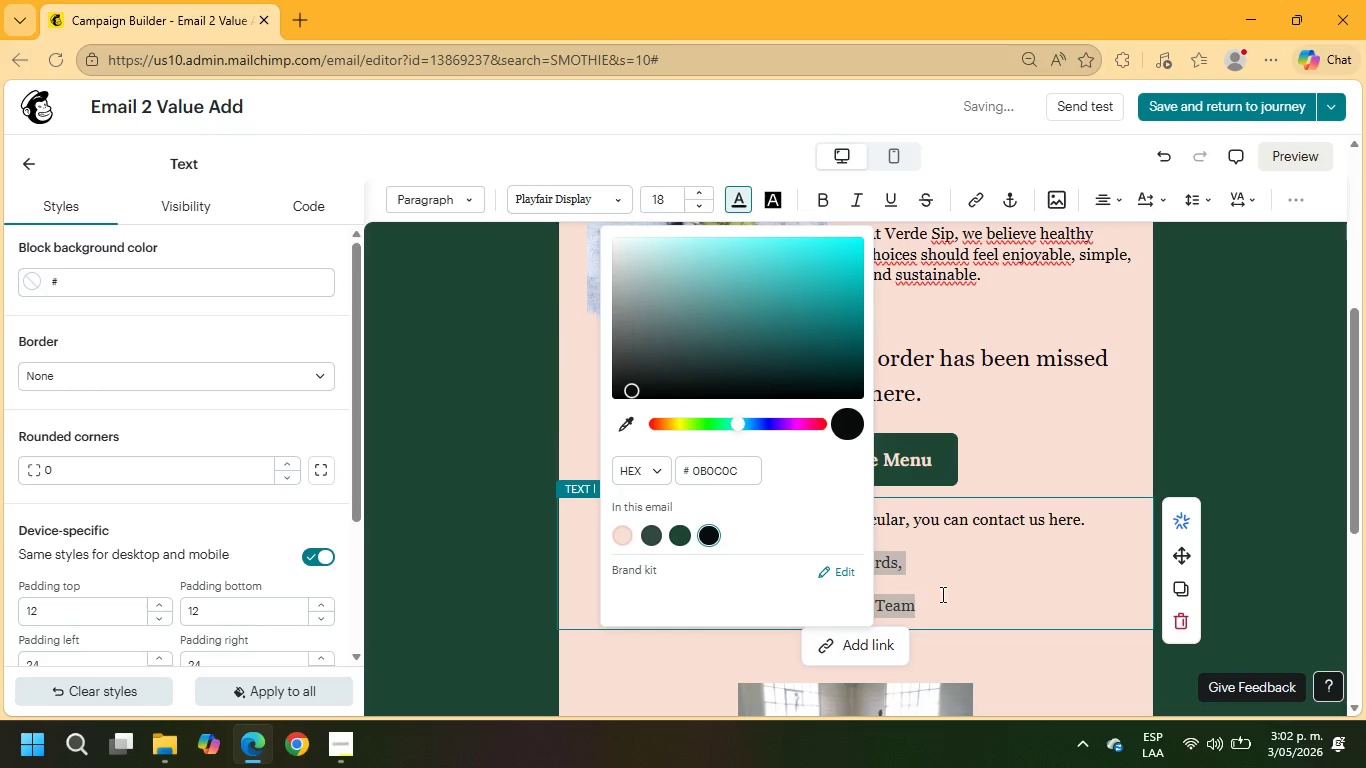 
left_click([956, 595])
 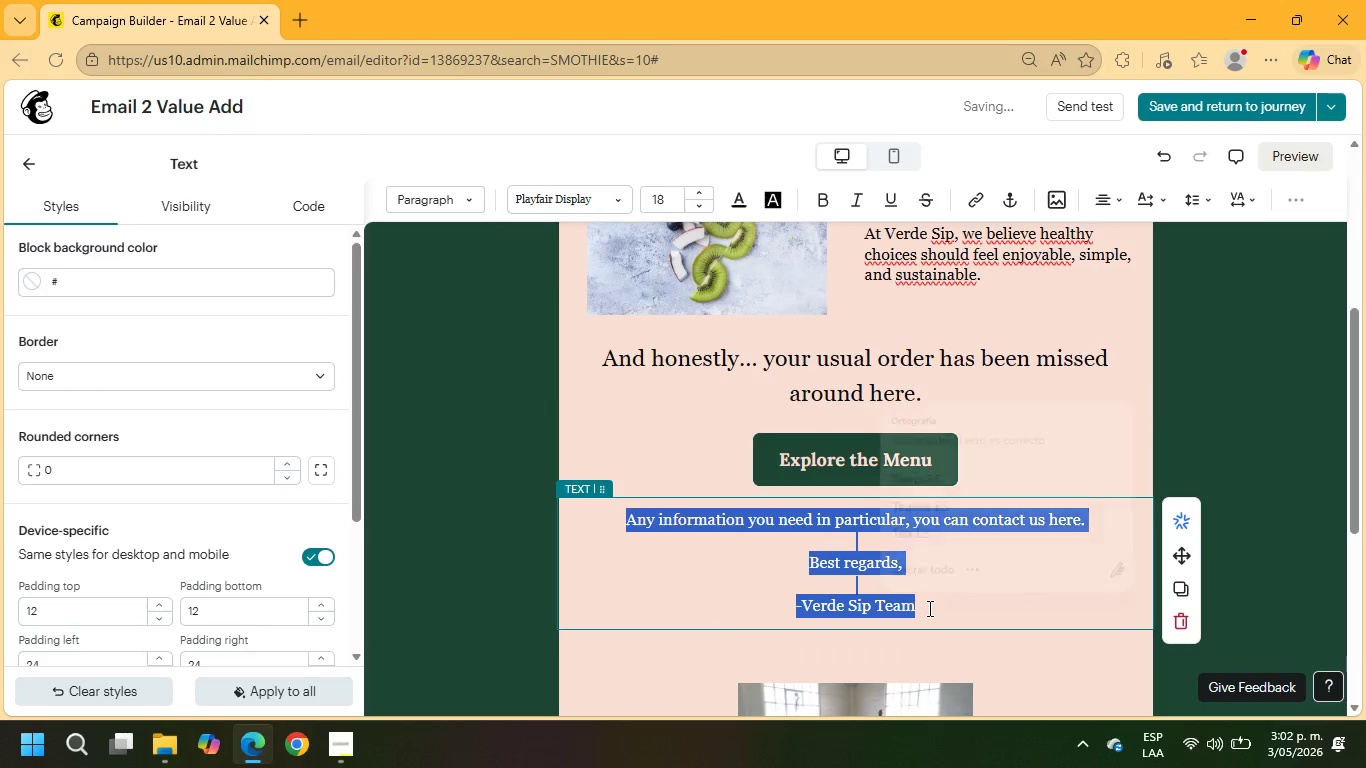 
left_click([928, 606])
 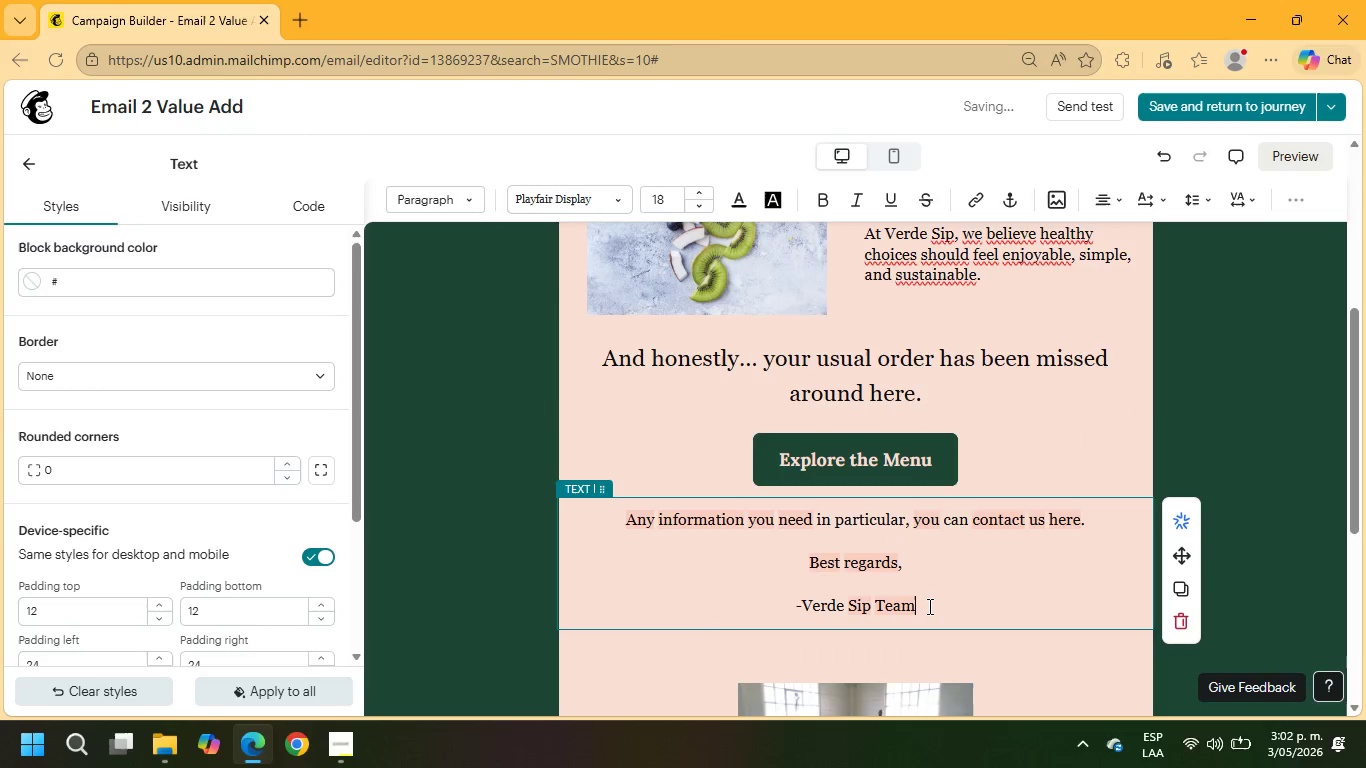 
left_click_drag(start_coordinate=[928, 606], to_coordinate=[804, 564])
 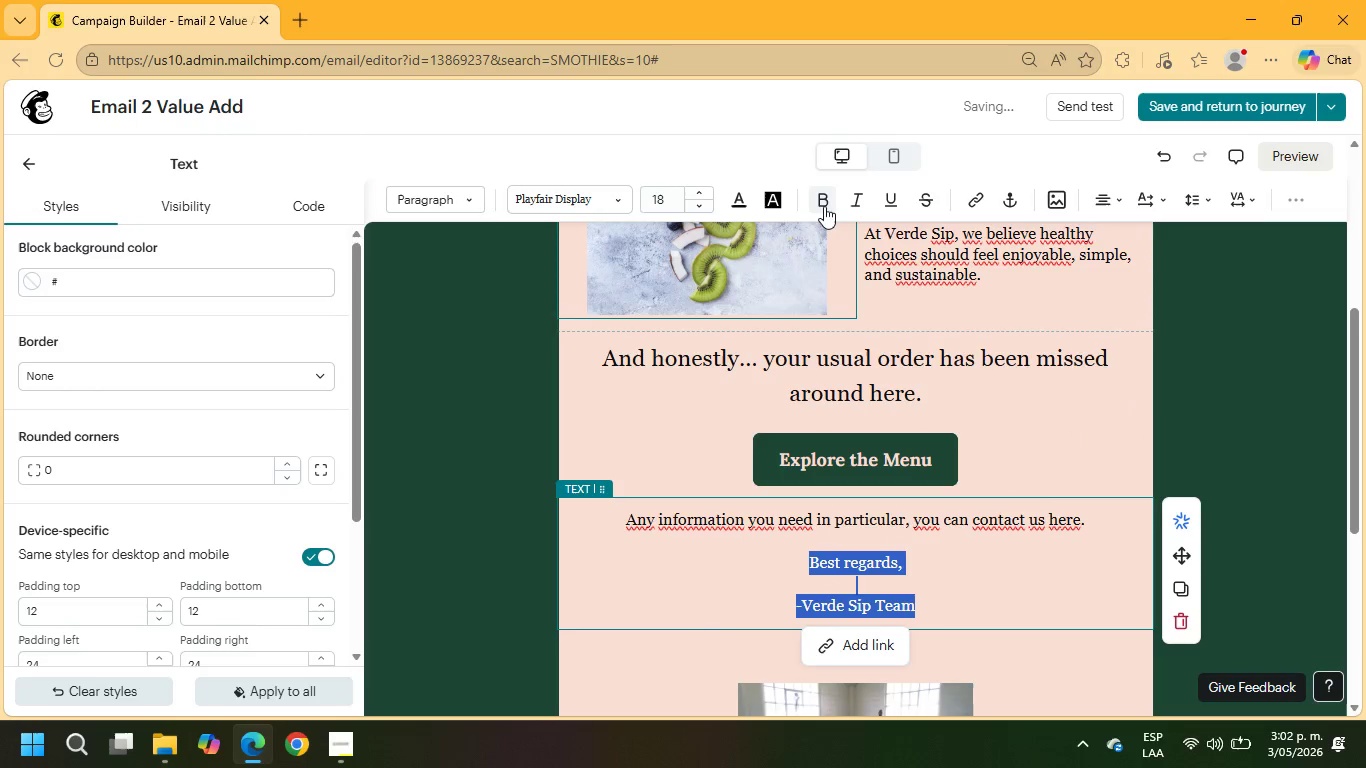 
left_click([826, 202])
 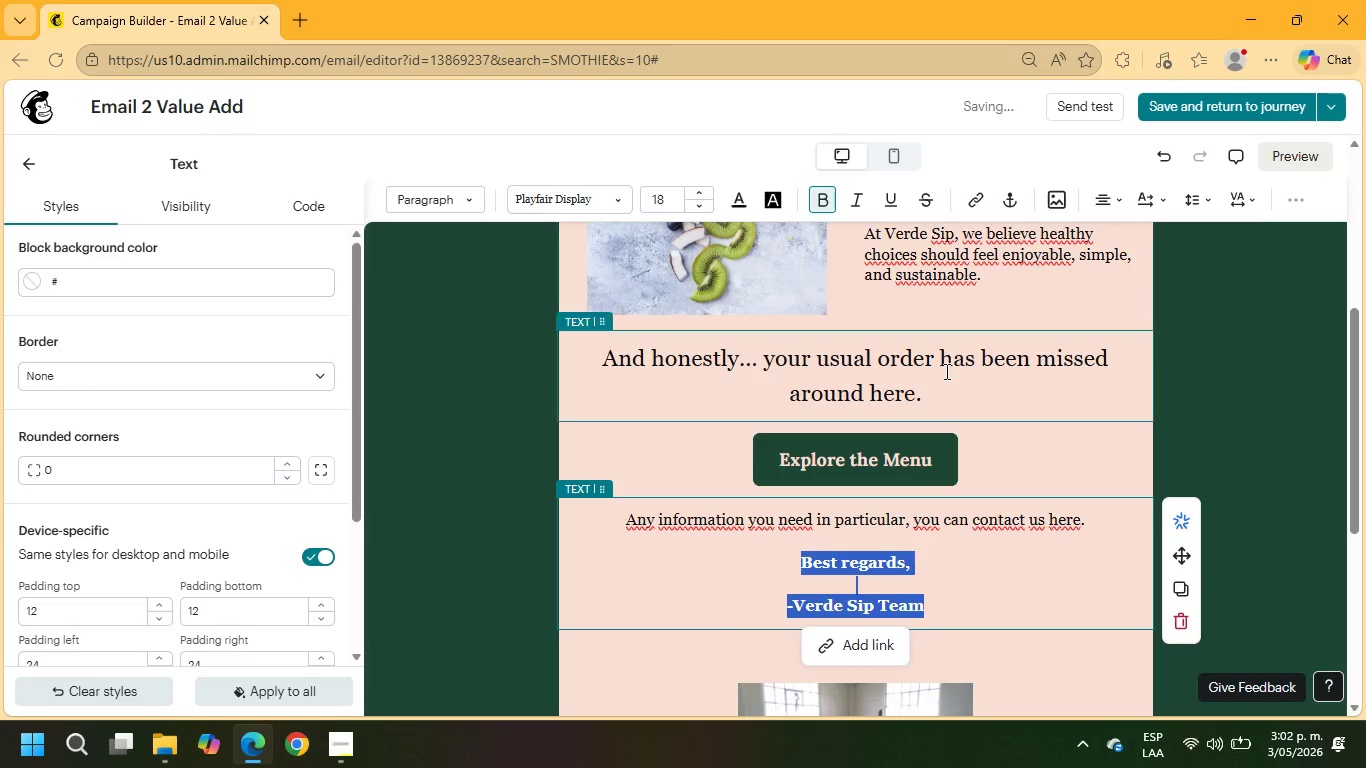 
scroll: coordinate [946, 371], scroll_direction: down, amount: 3.0
 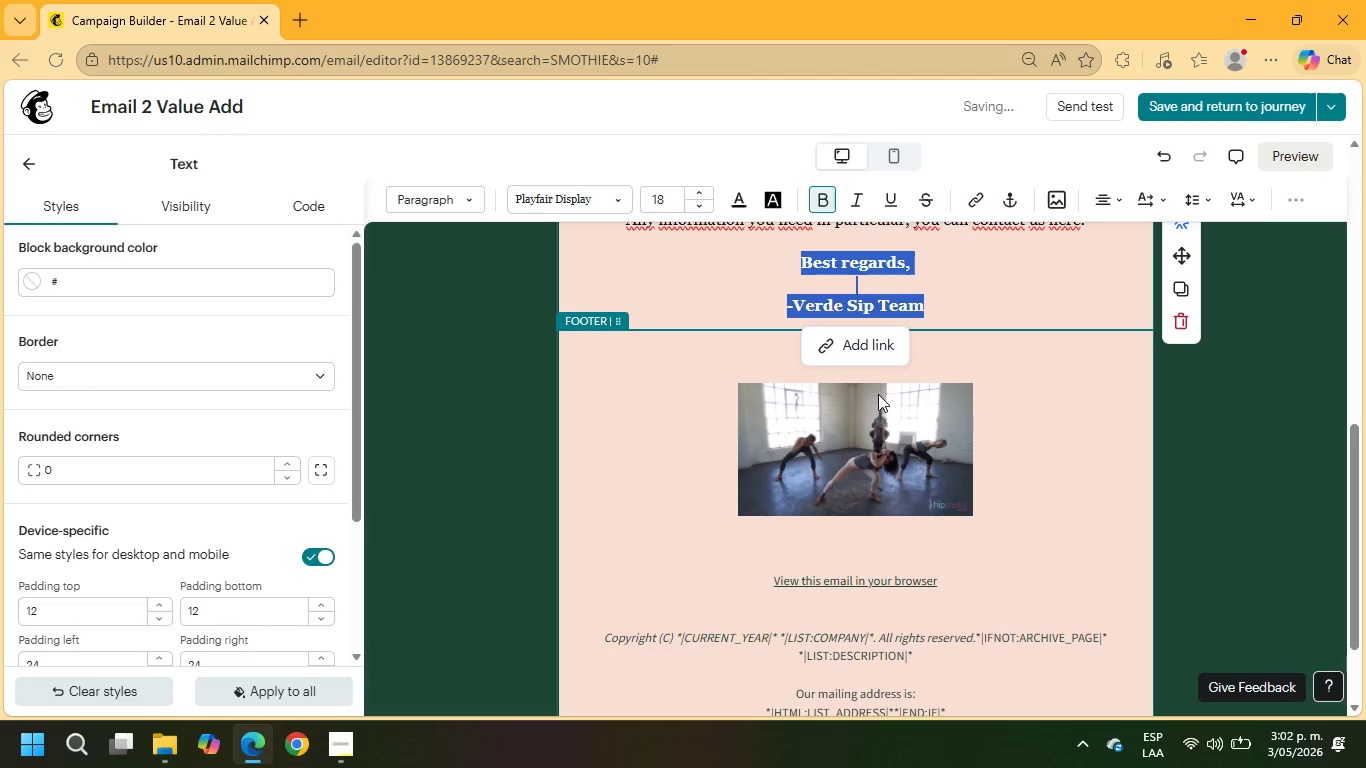 
left_click([872, 419])
 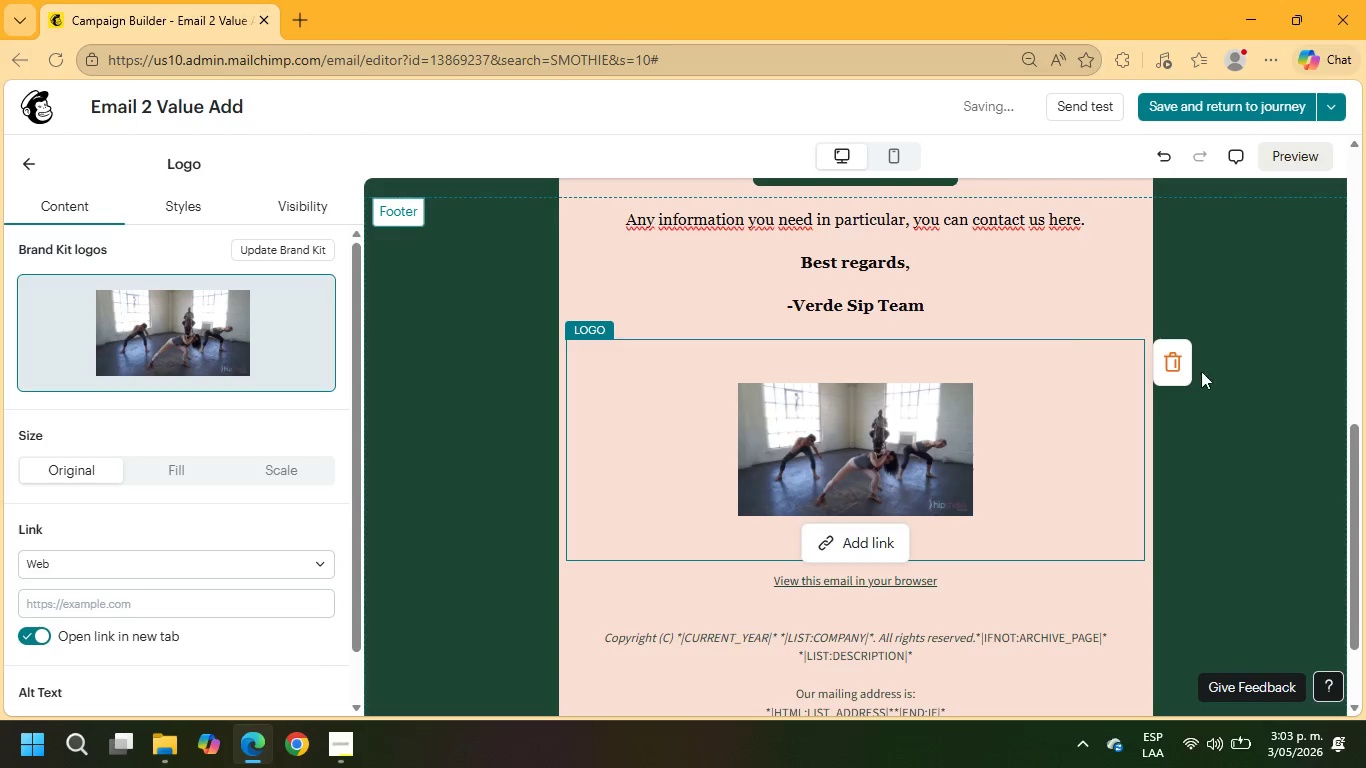 
left_click([1180, 369])
 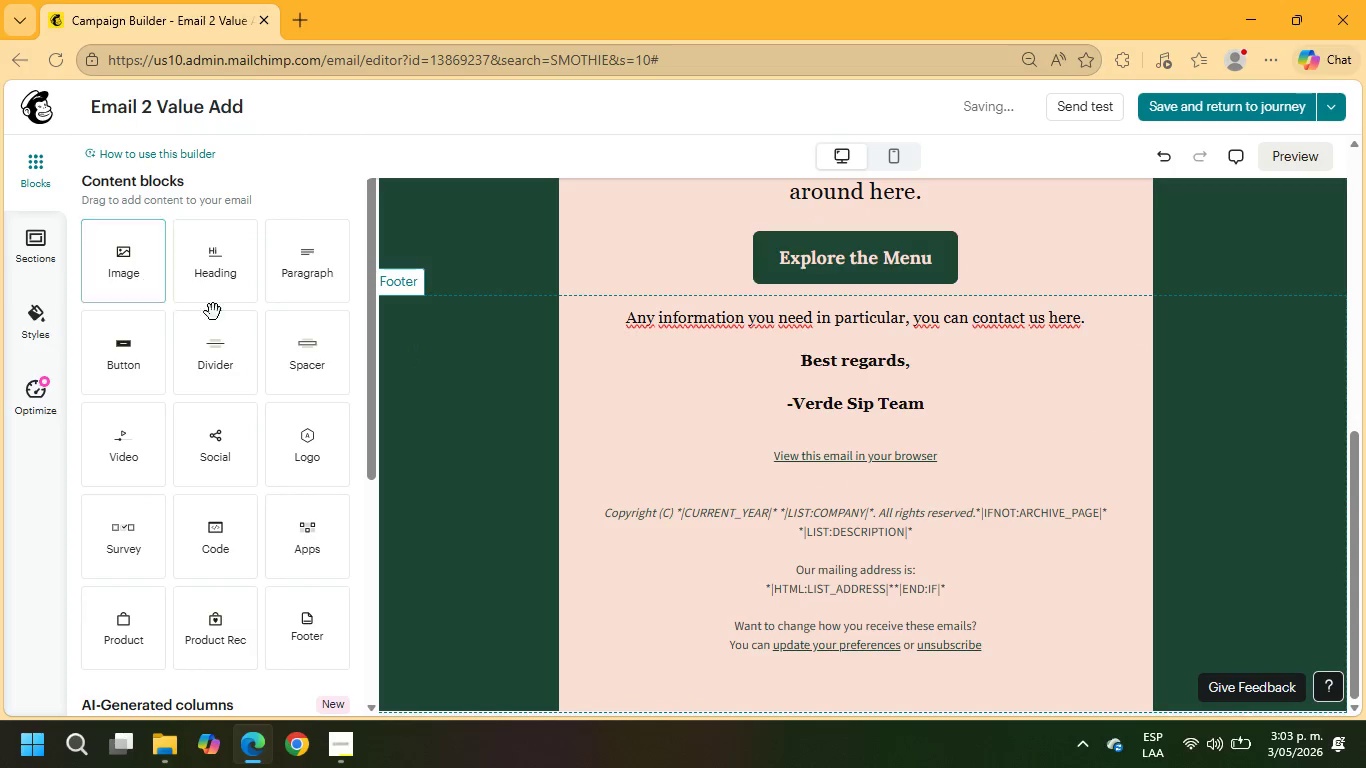 
left_click_drag(start_coordinate=[232, 352], to_coordinate=[621, 453])
 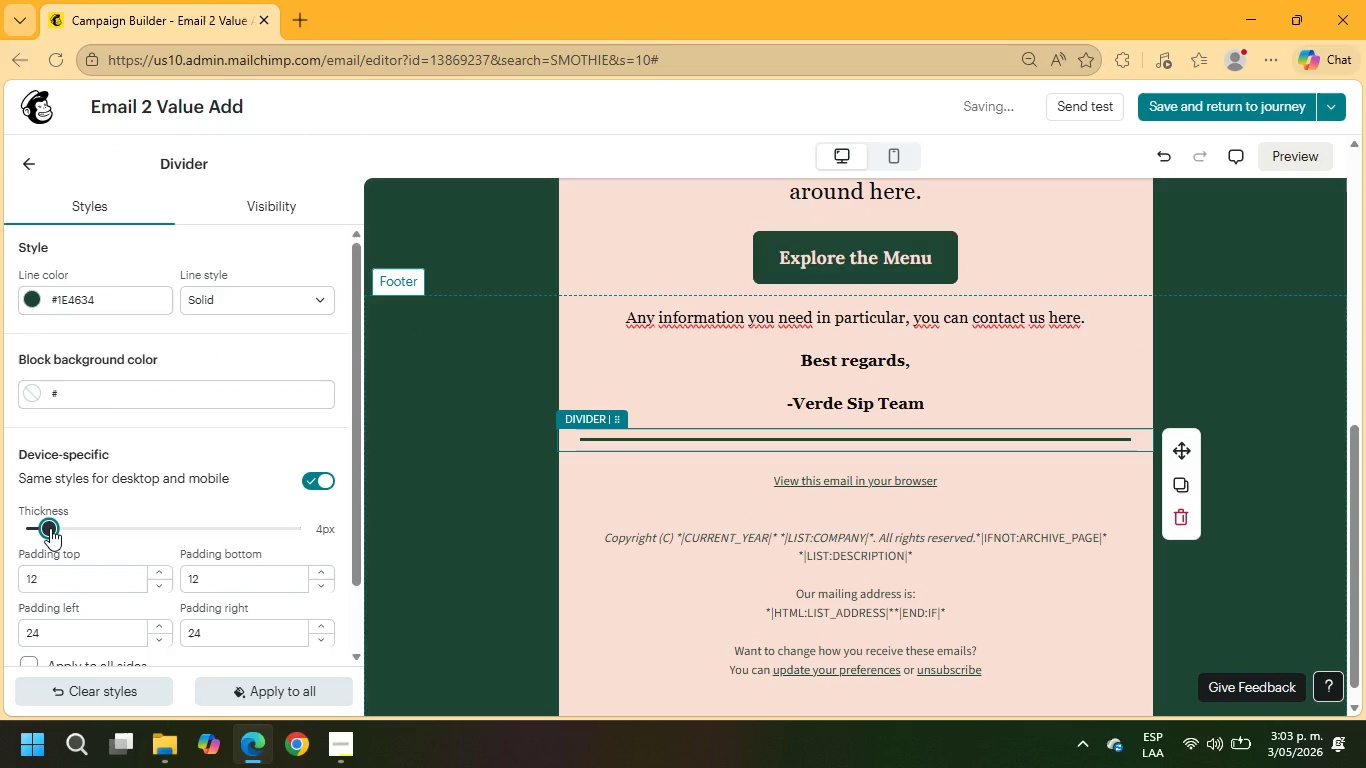 
left_click([44, 528])
 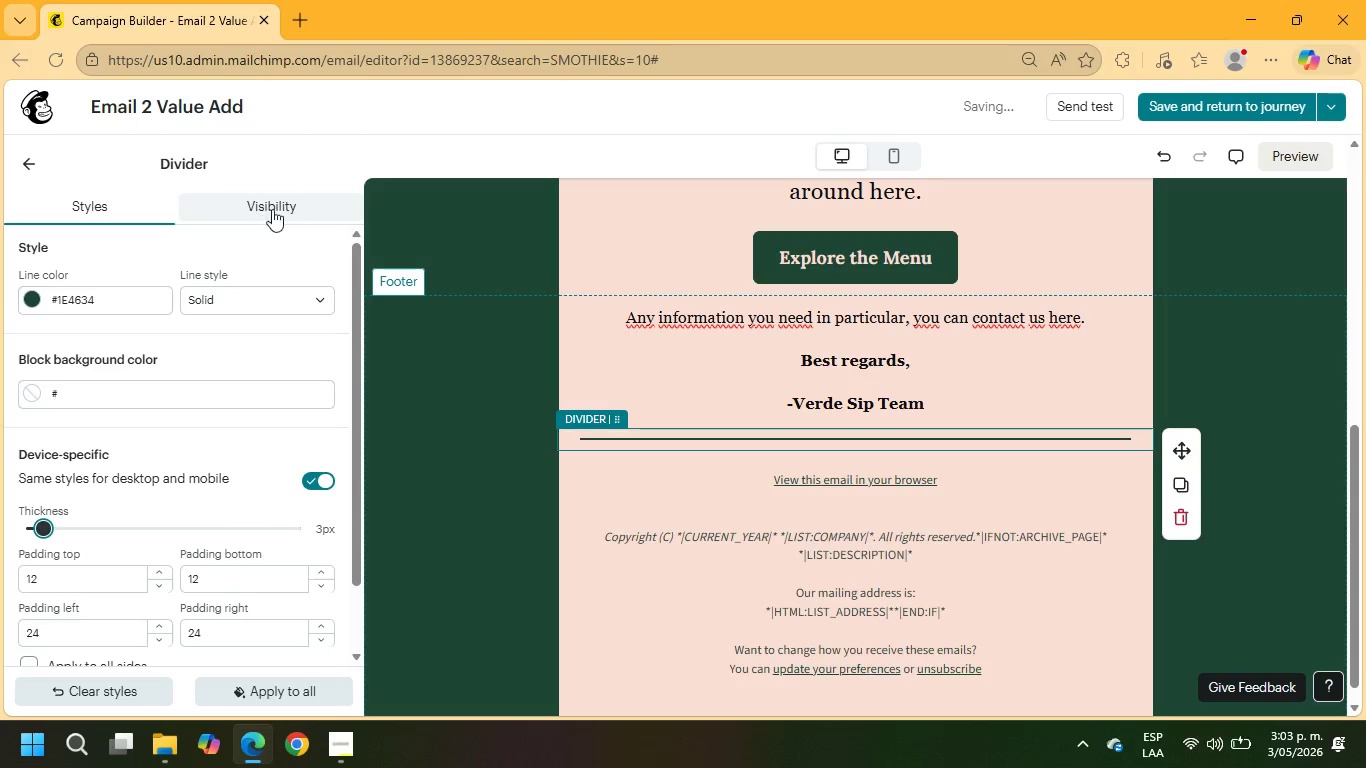 
left_click([278, 205])
 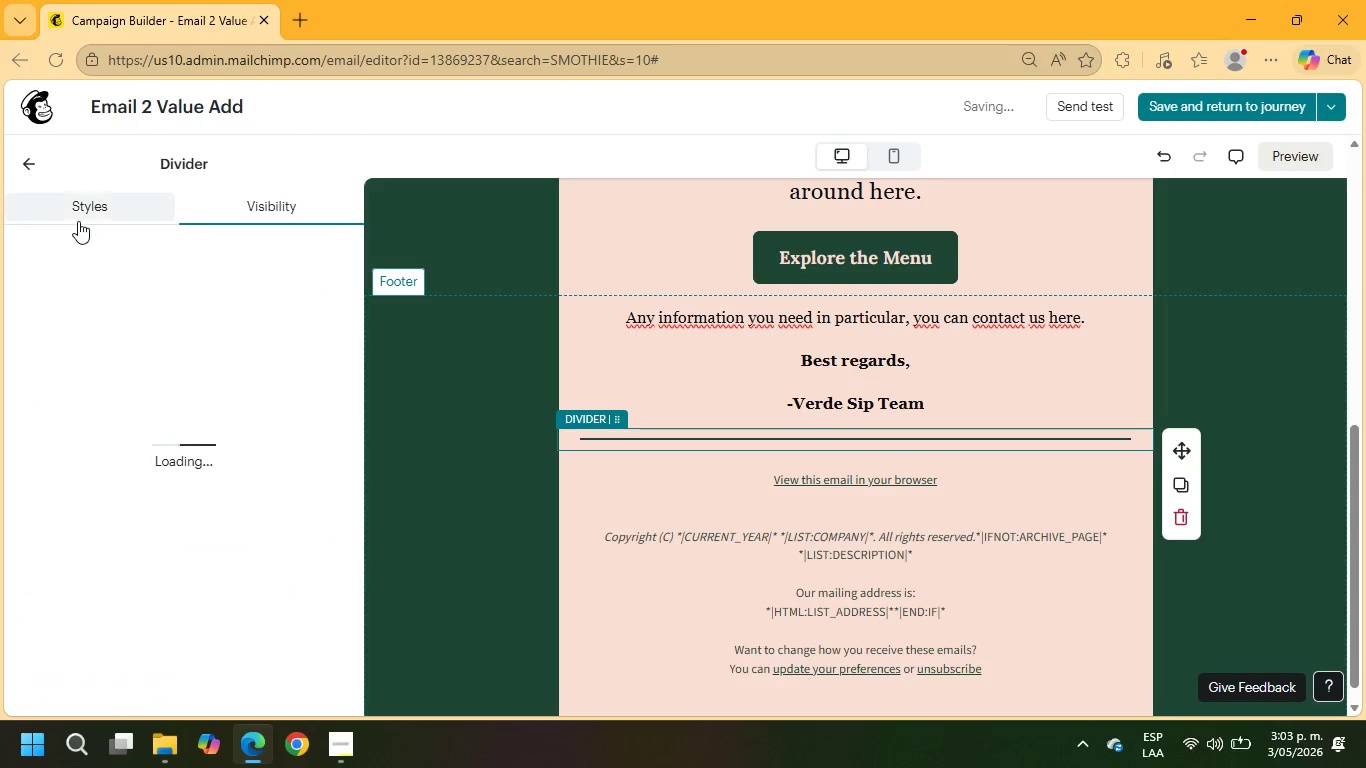 
left_click([74, 213])
 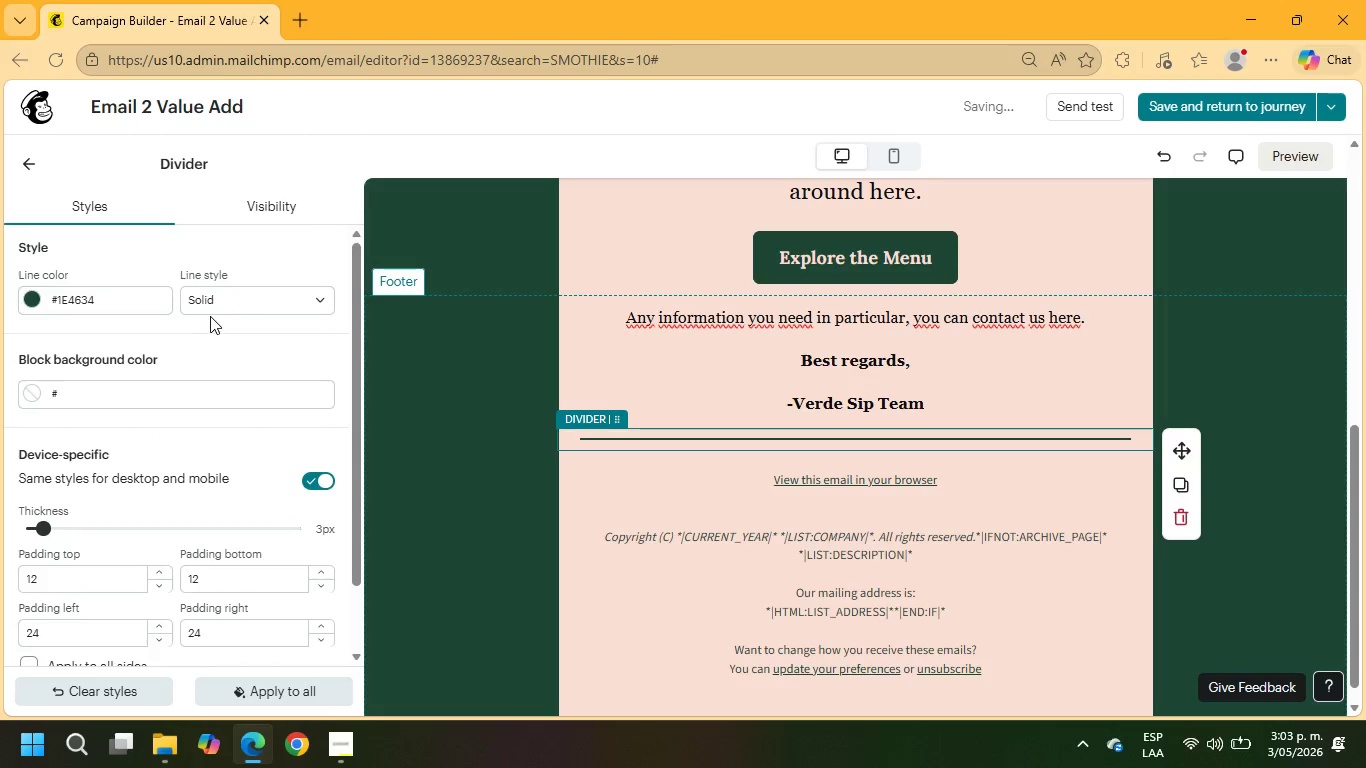 
left_click([217, 298])
 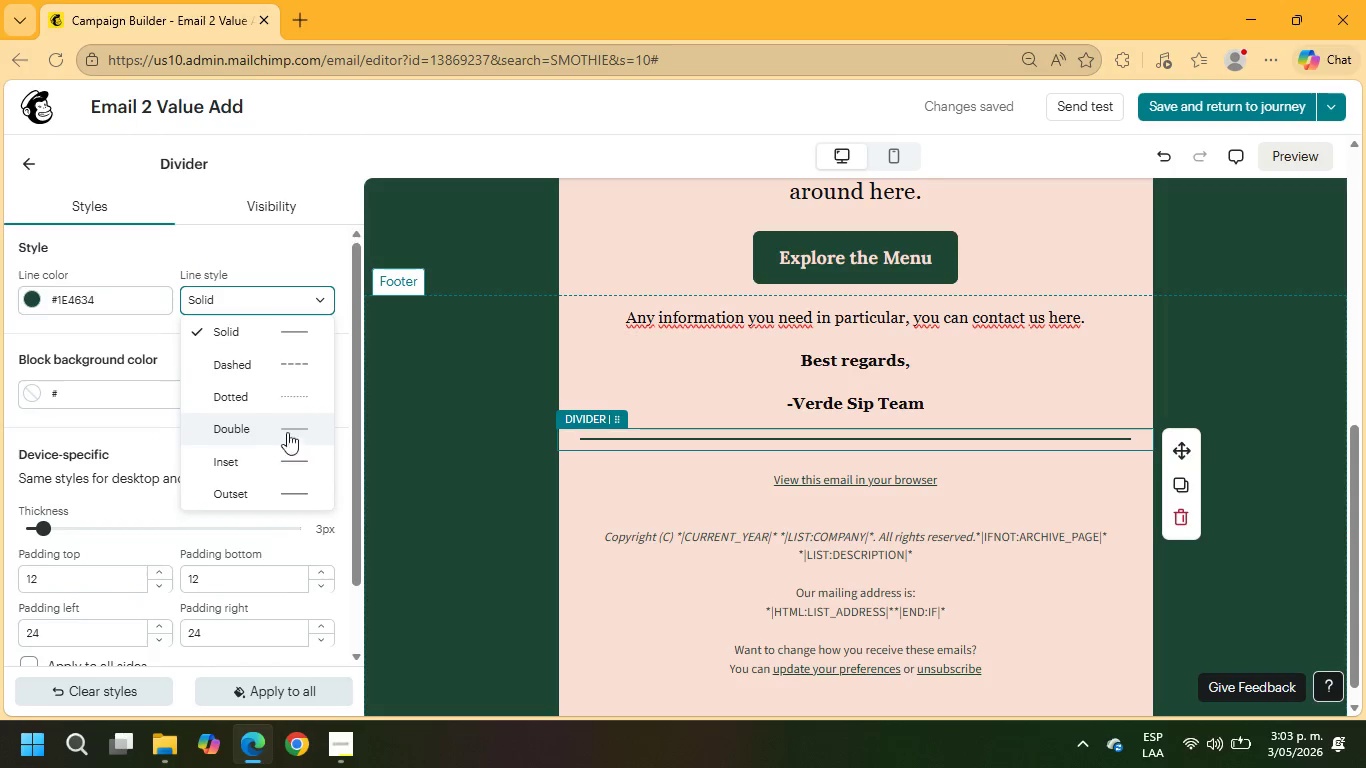 
left_click([274, 426])
 